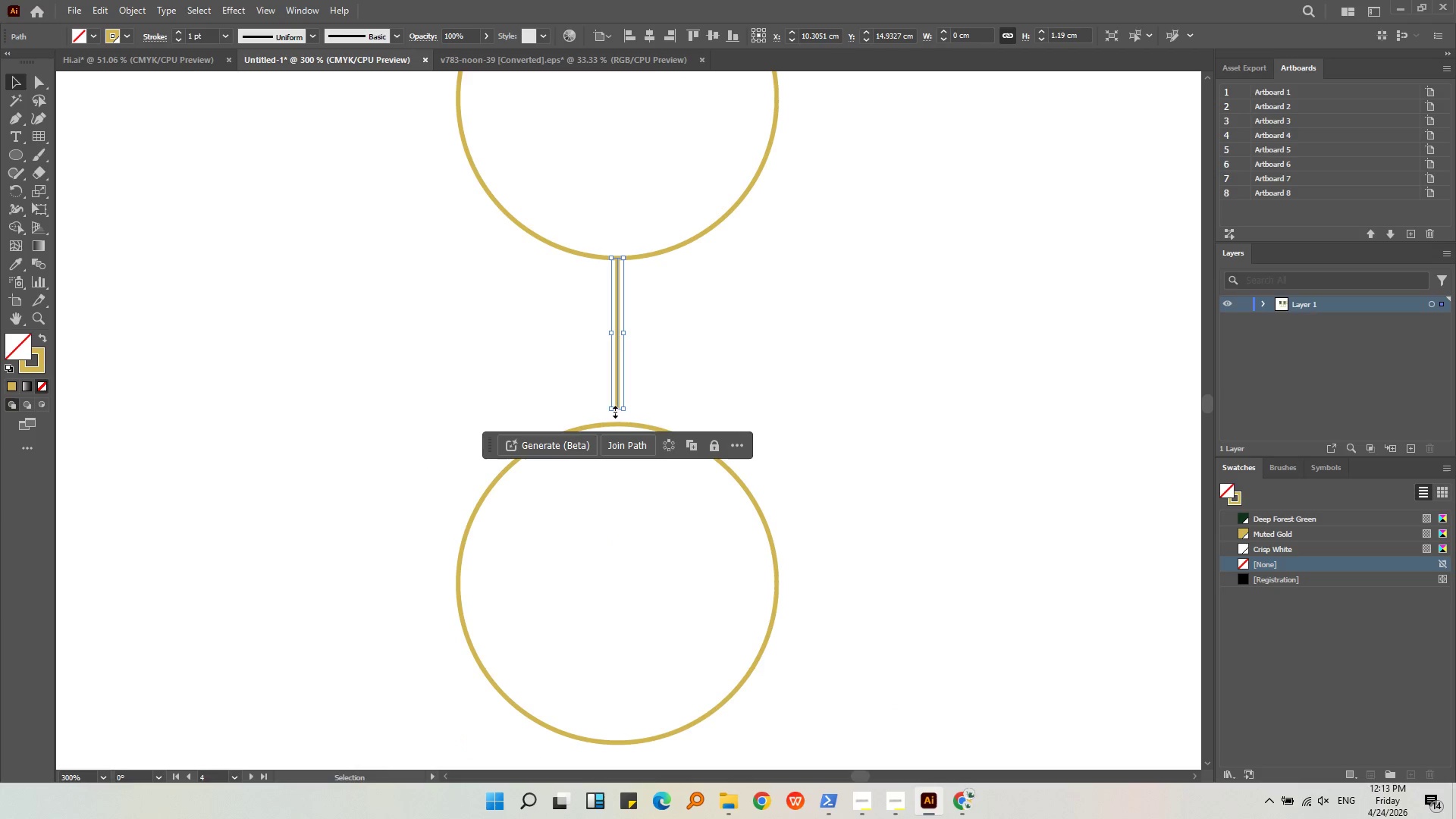 
left_click_drag(start_coordinate=[616, 410], to_coordinate=[617, 427])
 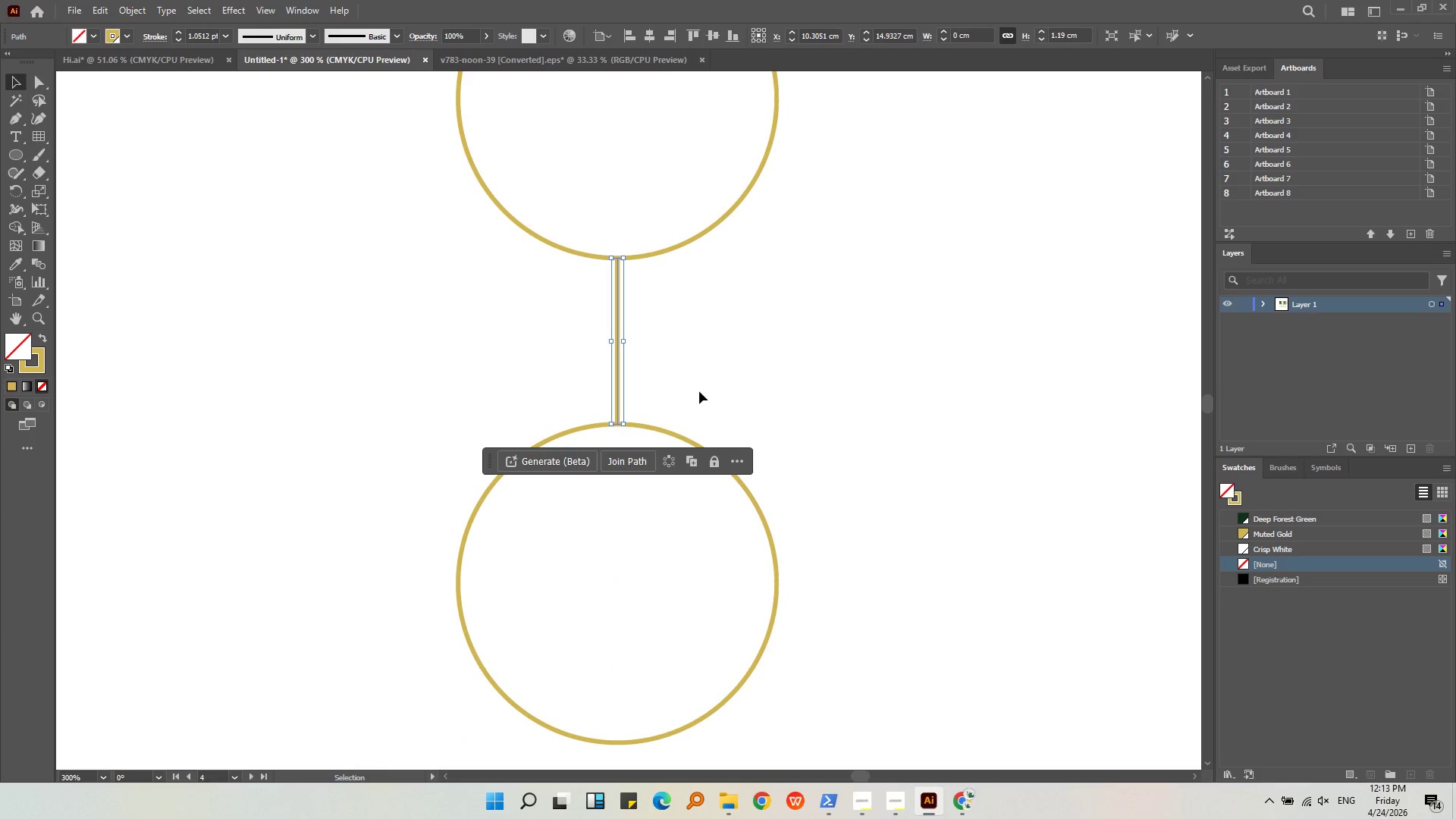 
left_click([699, 391])
 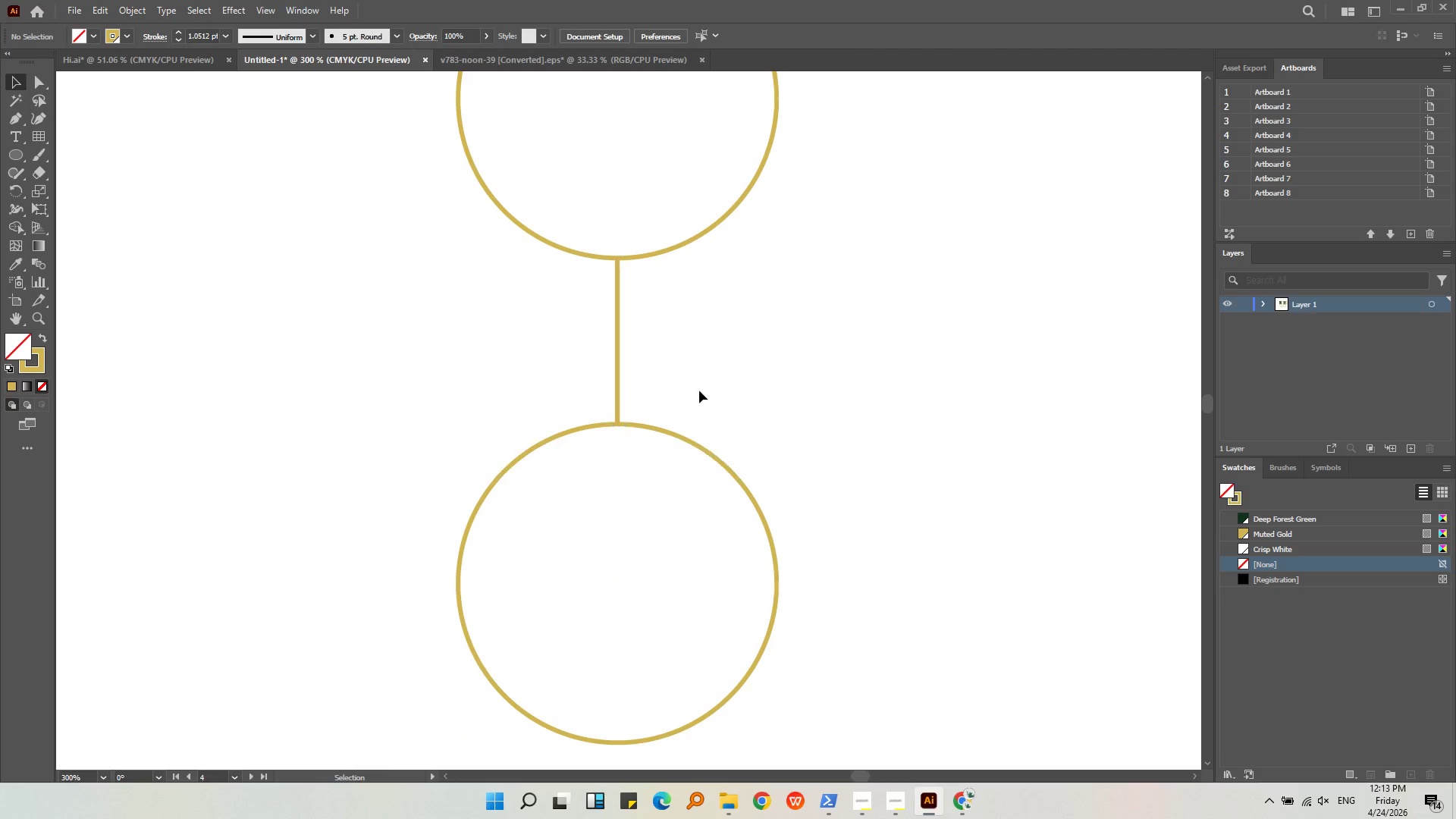 
key(Alt+AltLeft)
 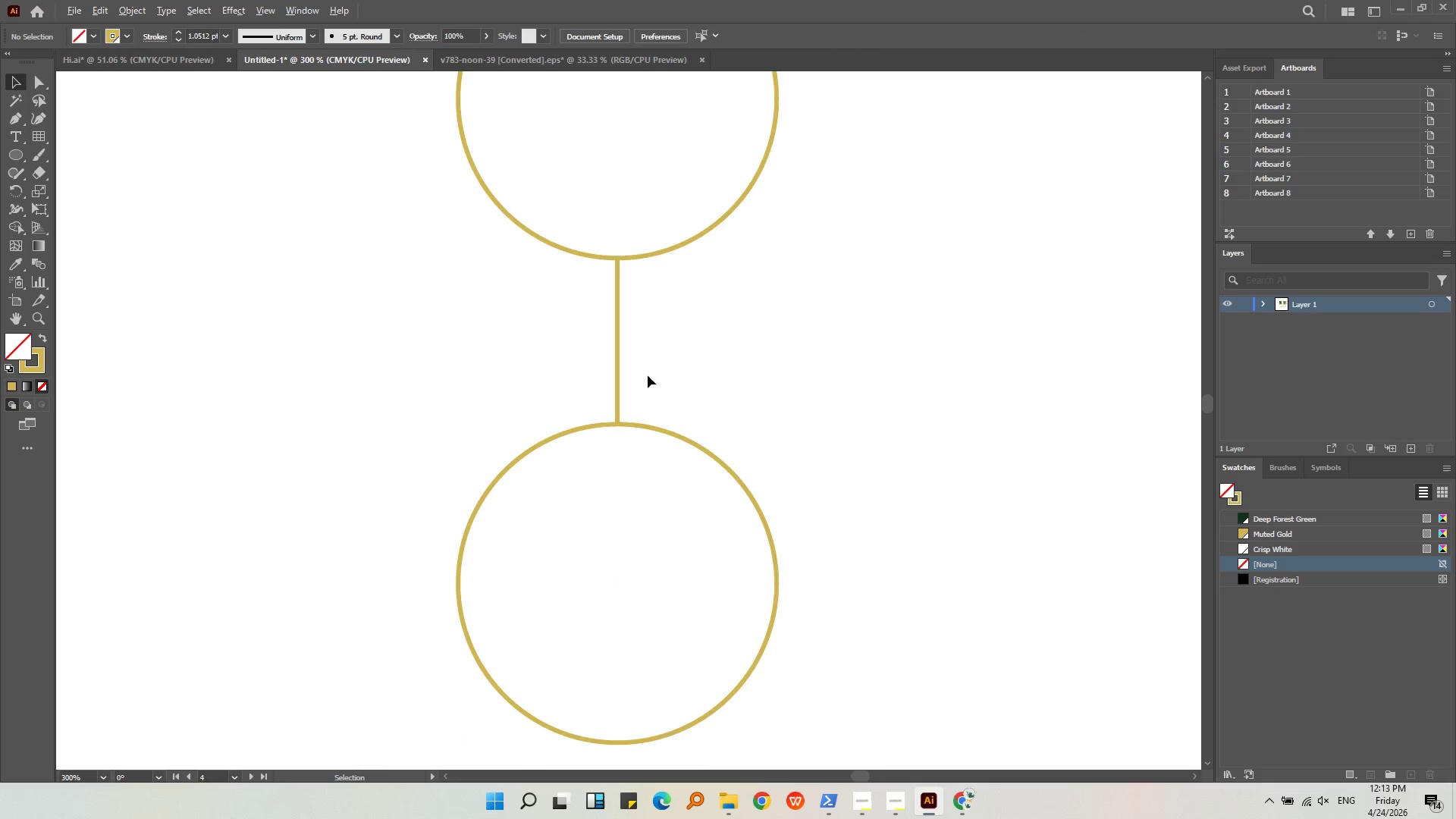 
key(Alt+AltLeft)
 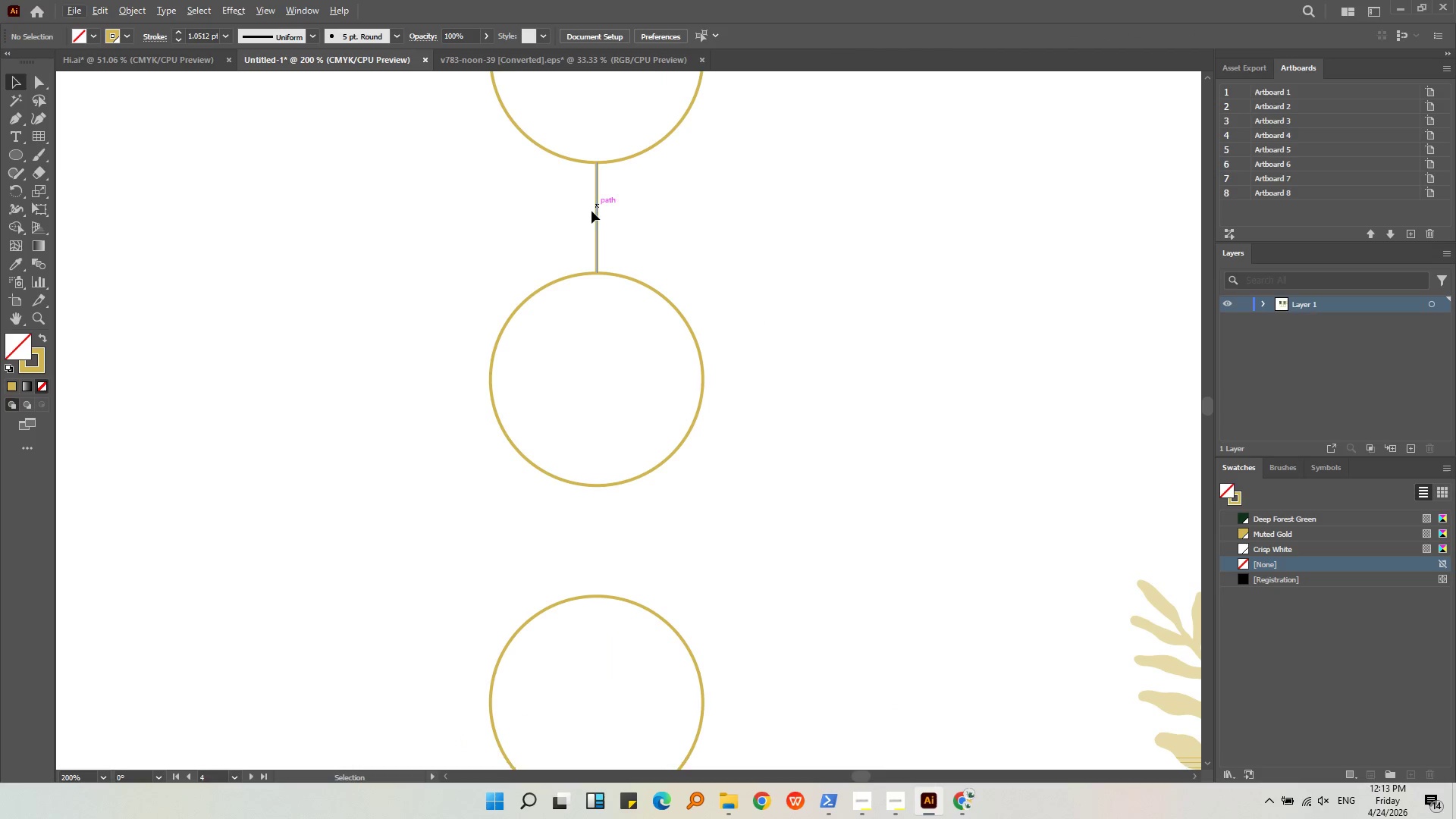 
scroll: coordinate [646, 375], scroll_direction: down, amount: 3.0
 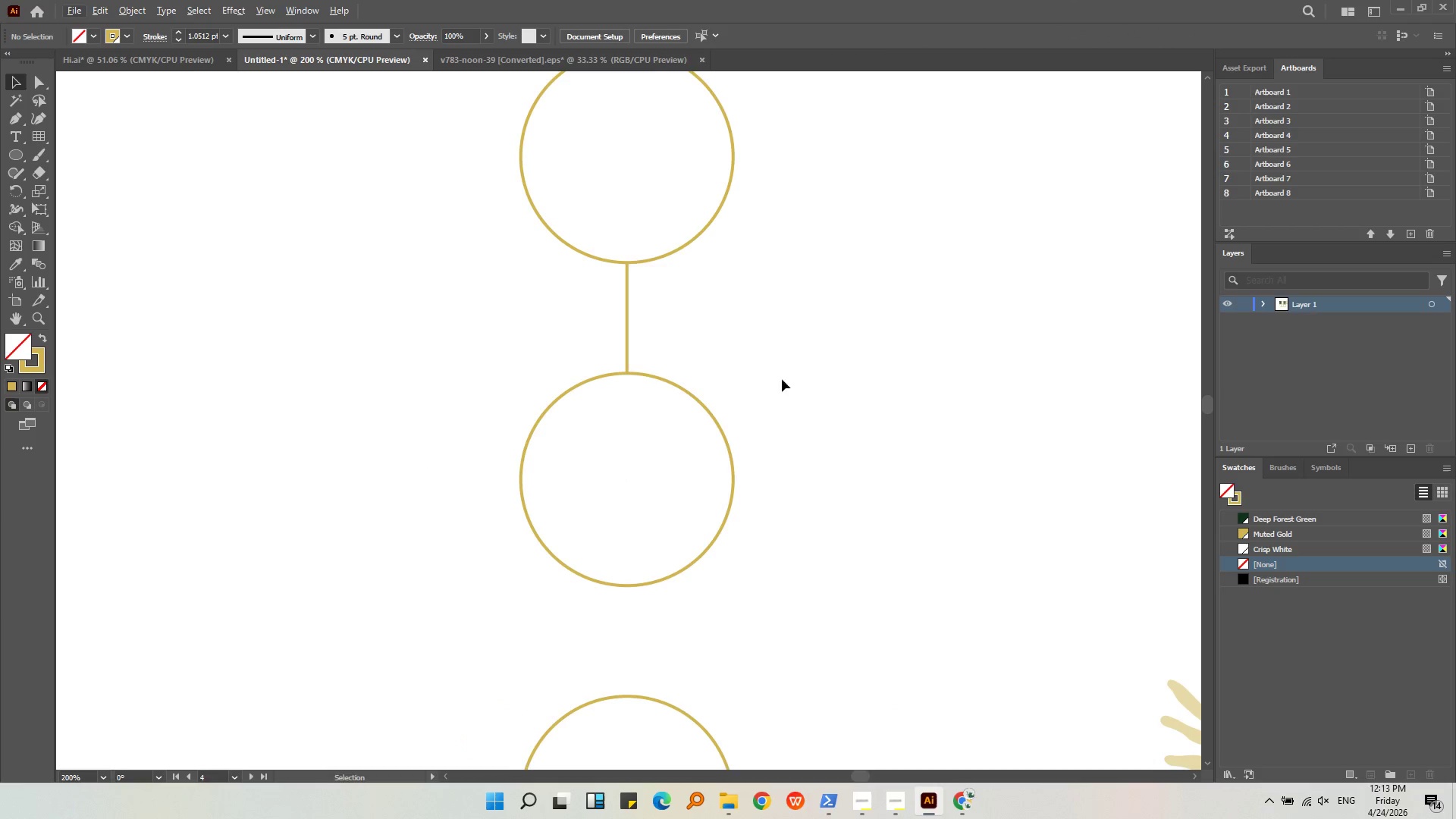 
left_click([595, 217])
 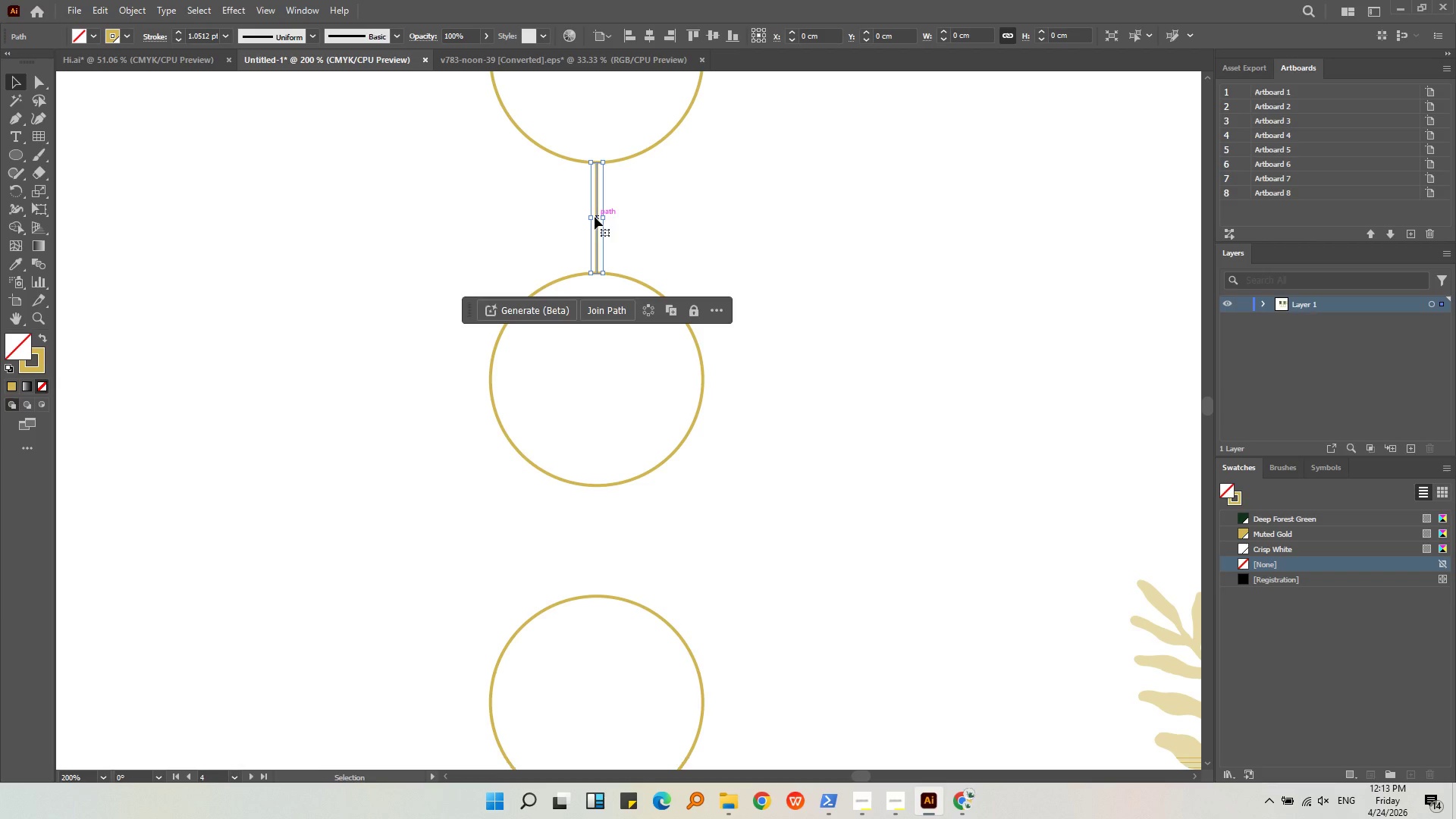 
key(Control+C)
 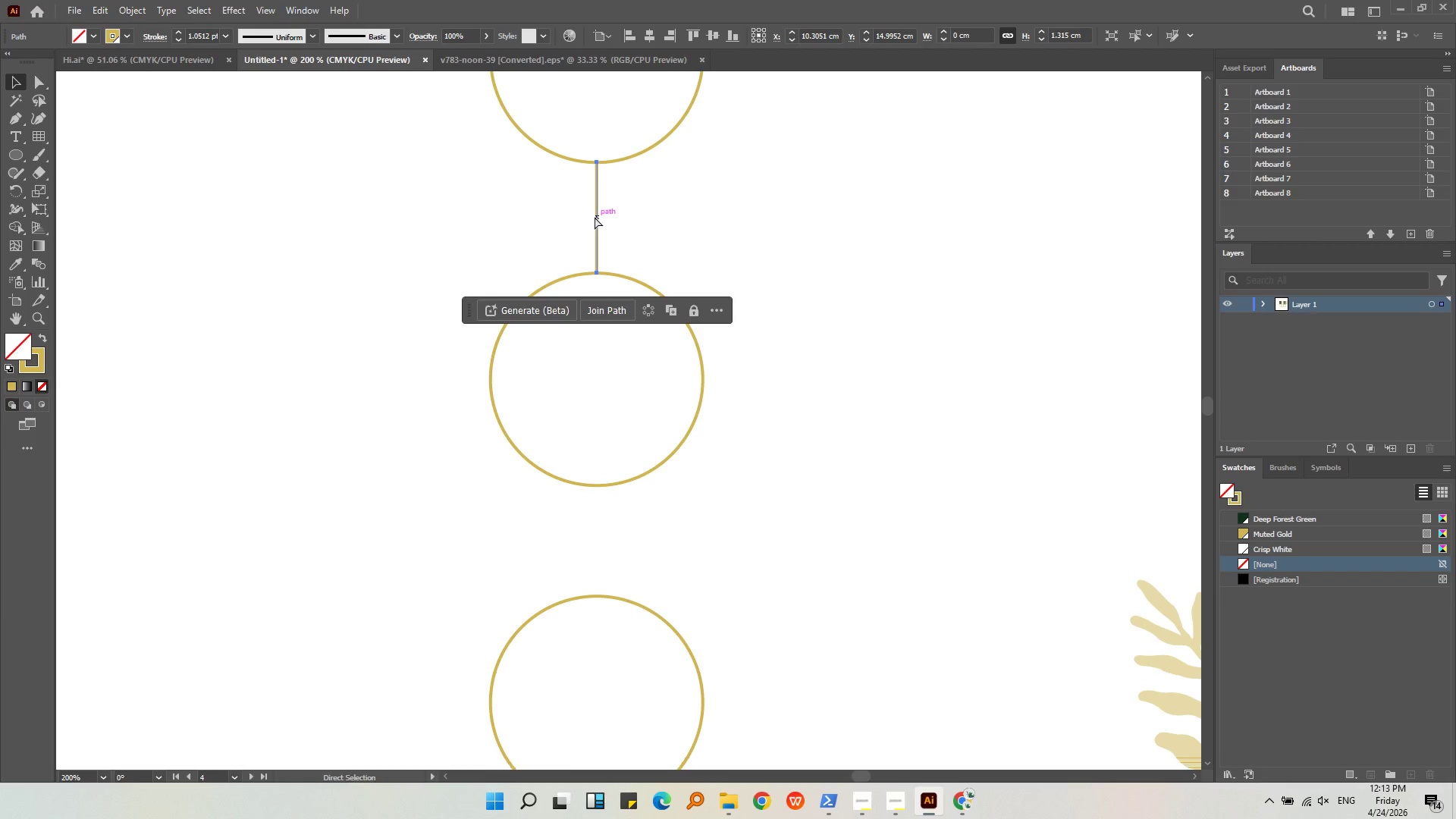 
key(Control+V)
 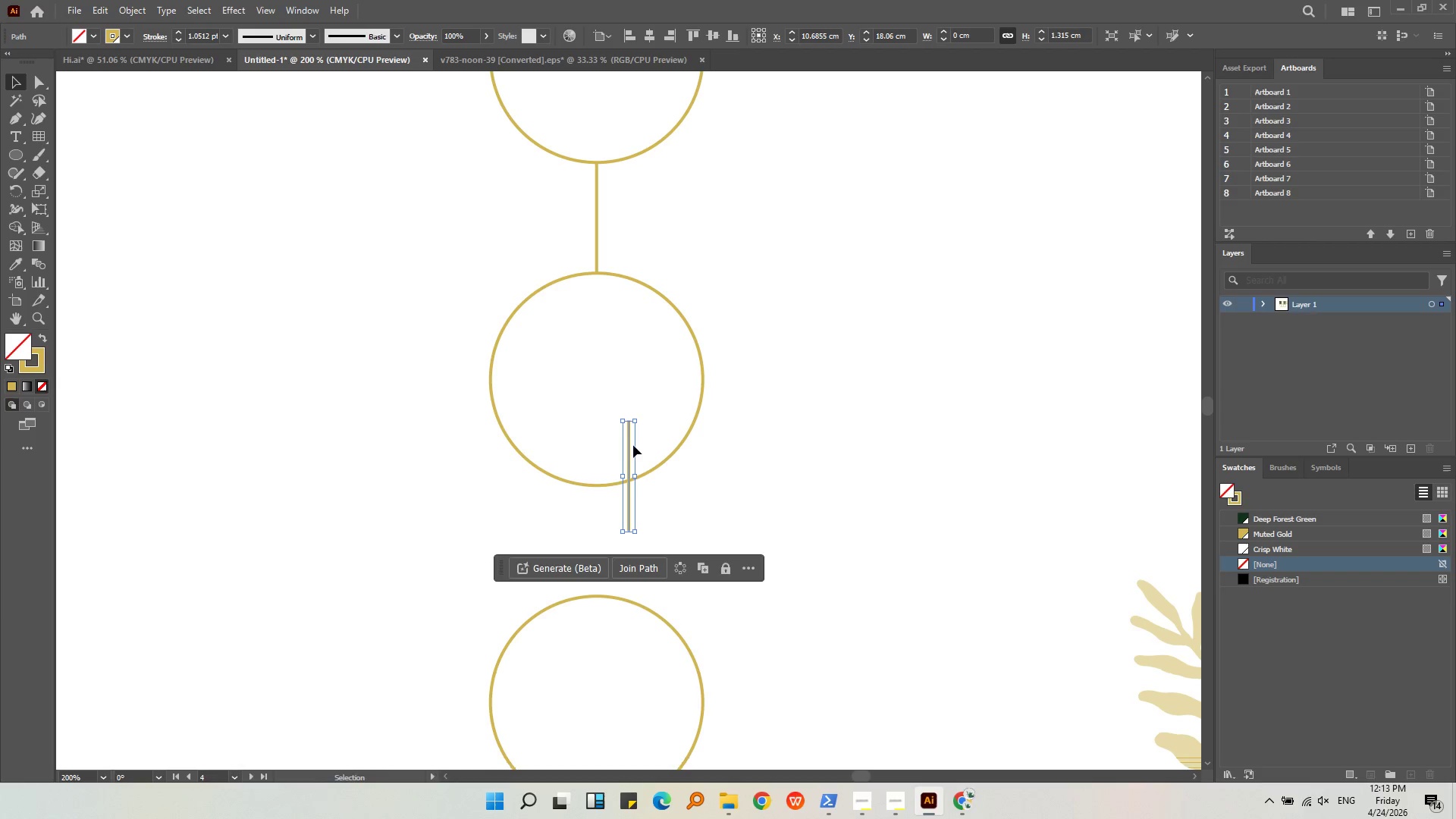 
left_click_drag(start_coordinate=[628, 445], to_coordinate=[596, 518])
 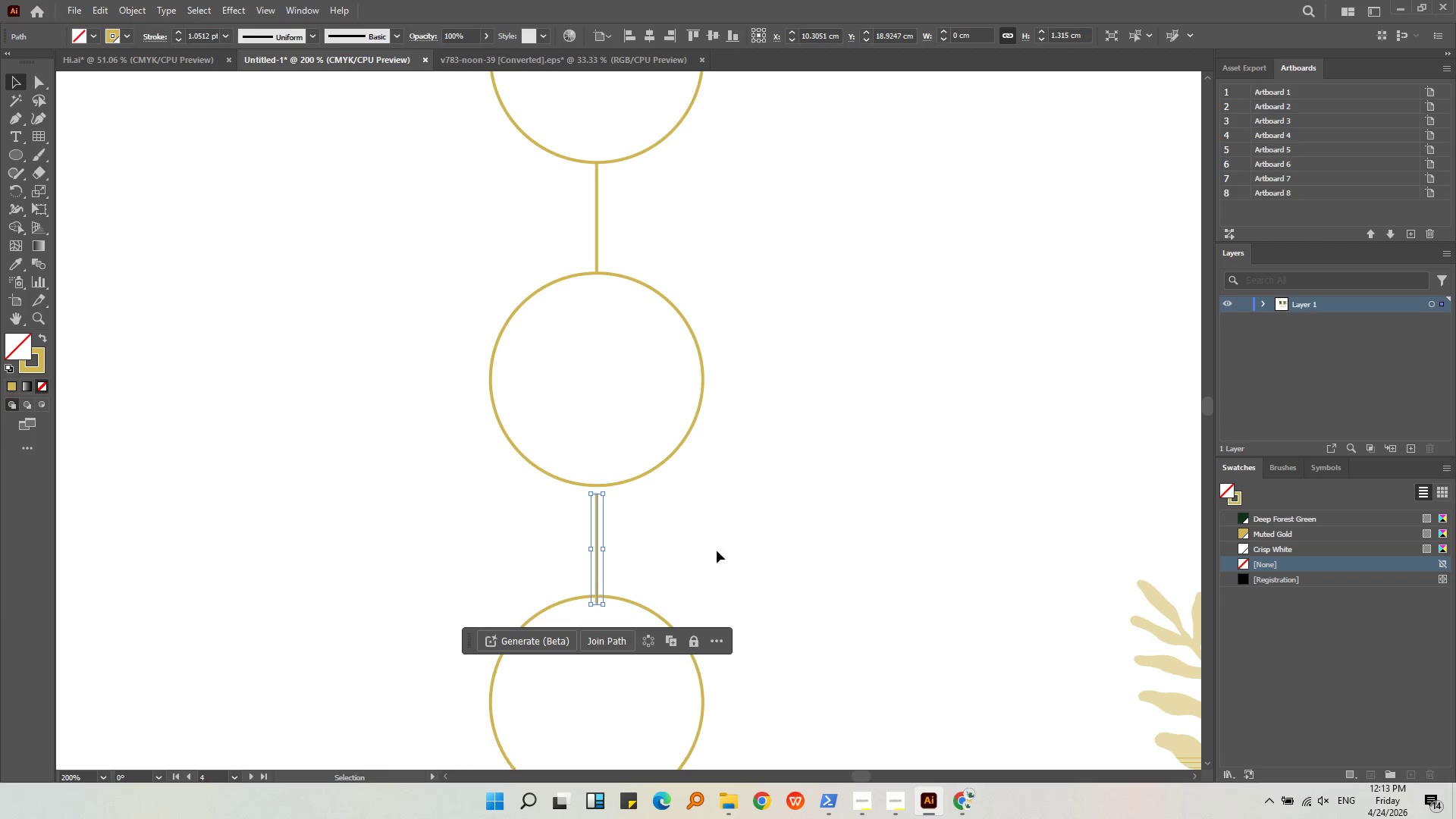 
left_click([717, 551])
 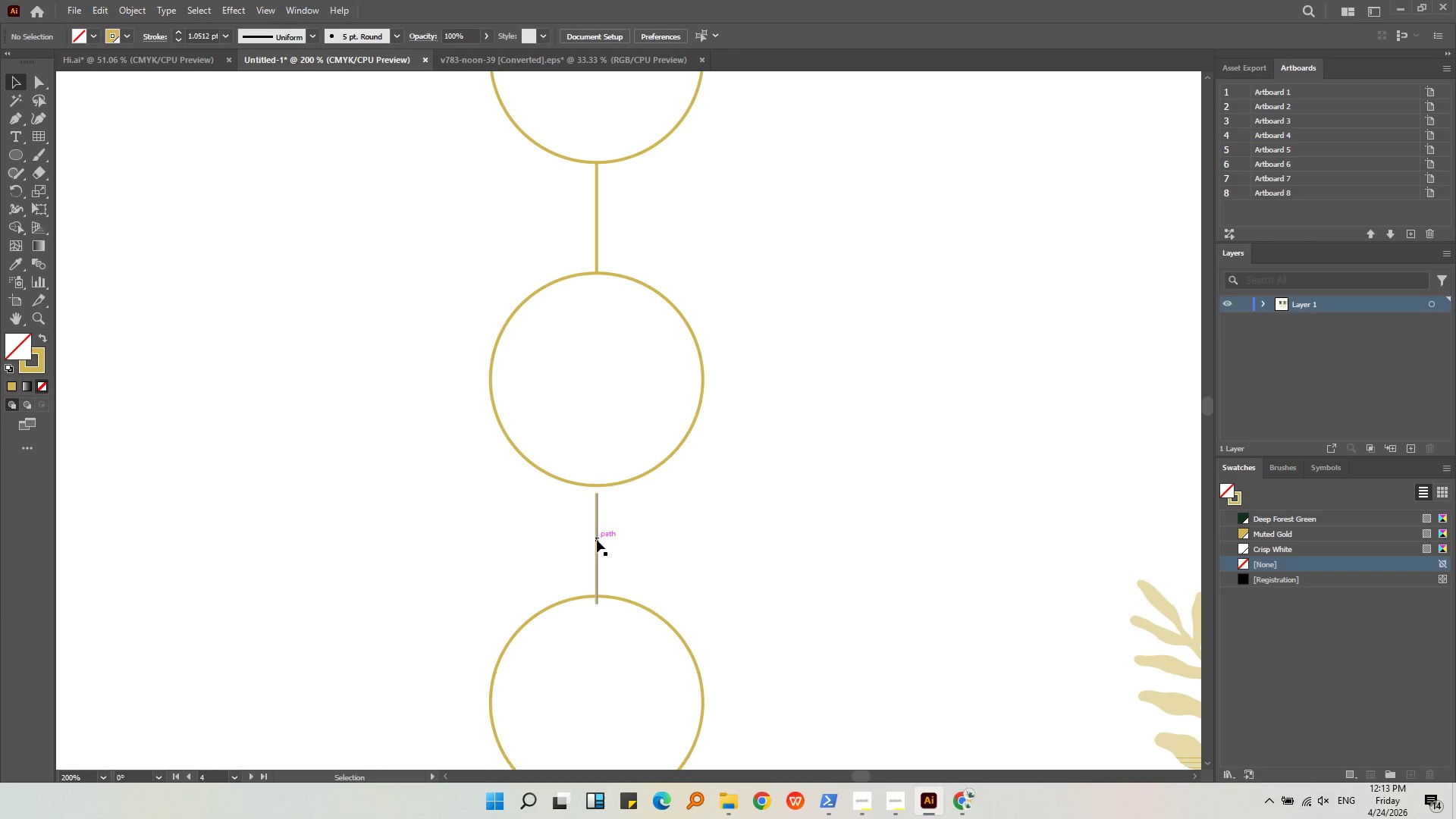 
left_click_drag(start_coordinate=[595, 542], to_coordinate=[595, 537])
 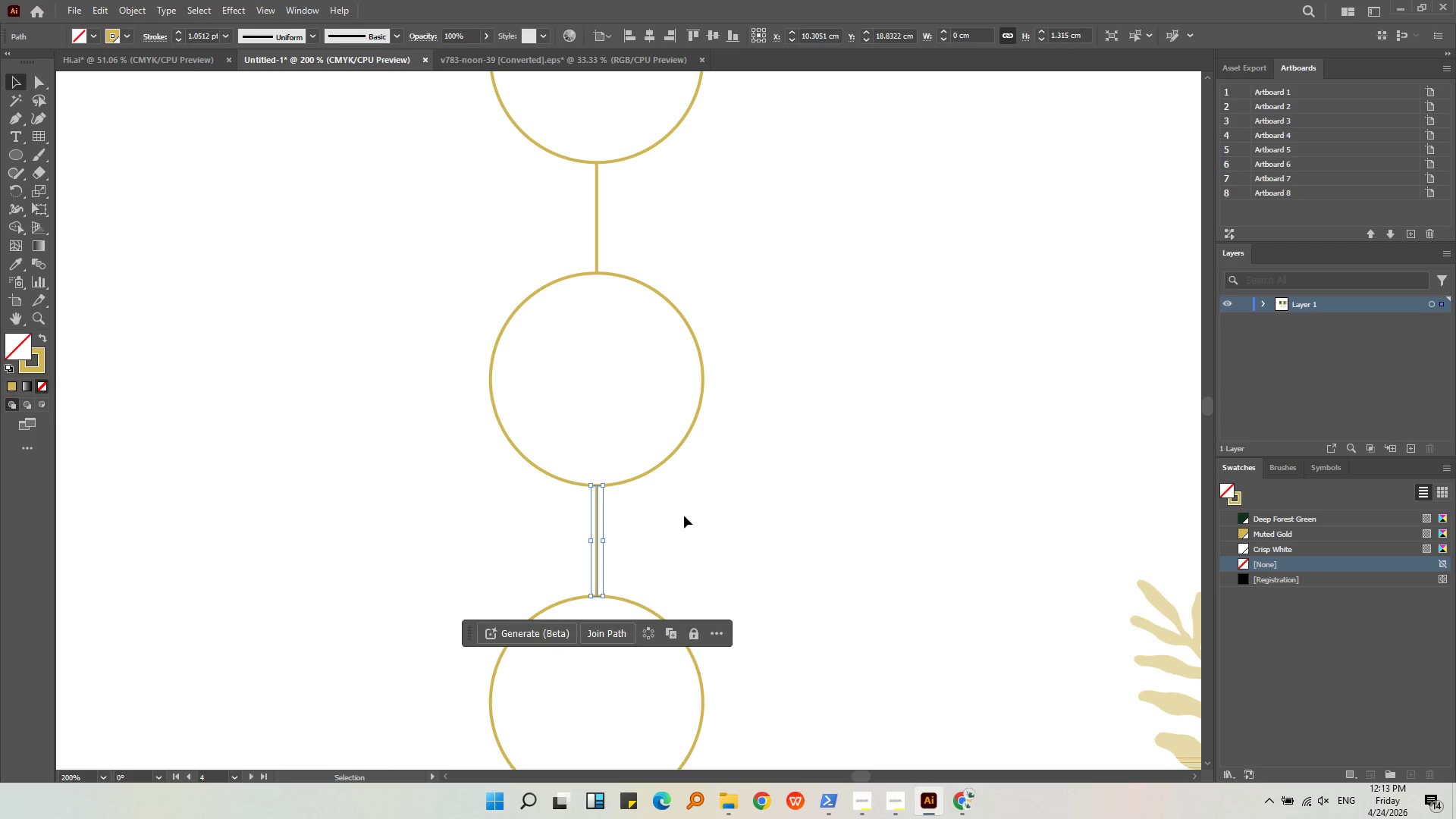 
left_click([684, 516])
 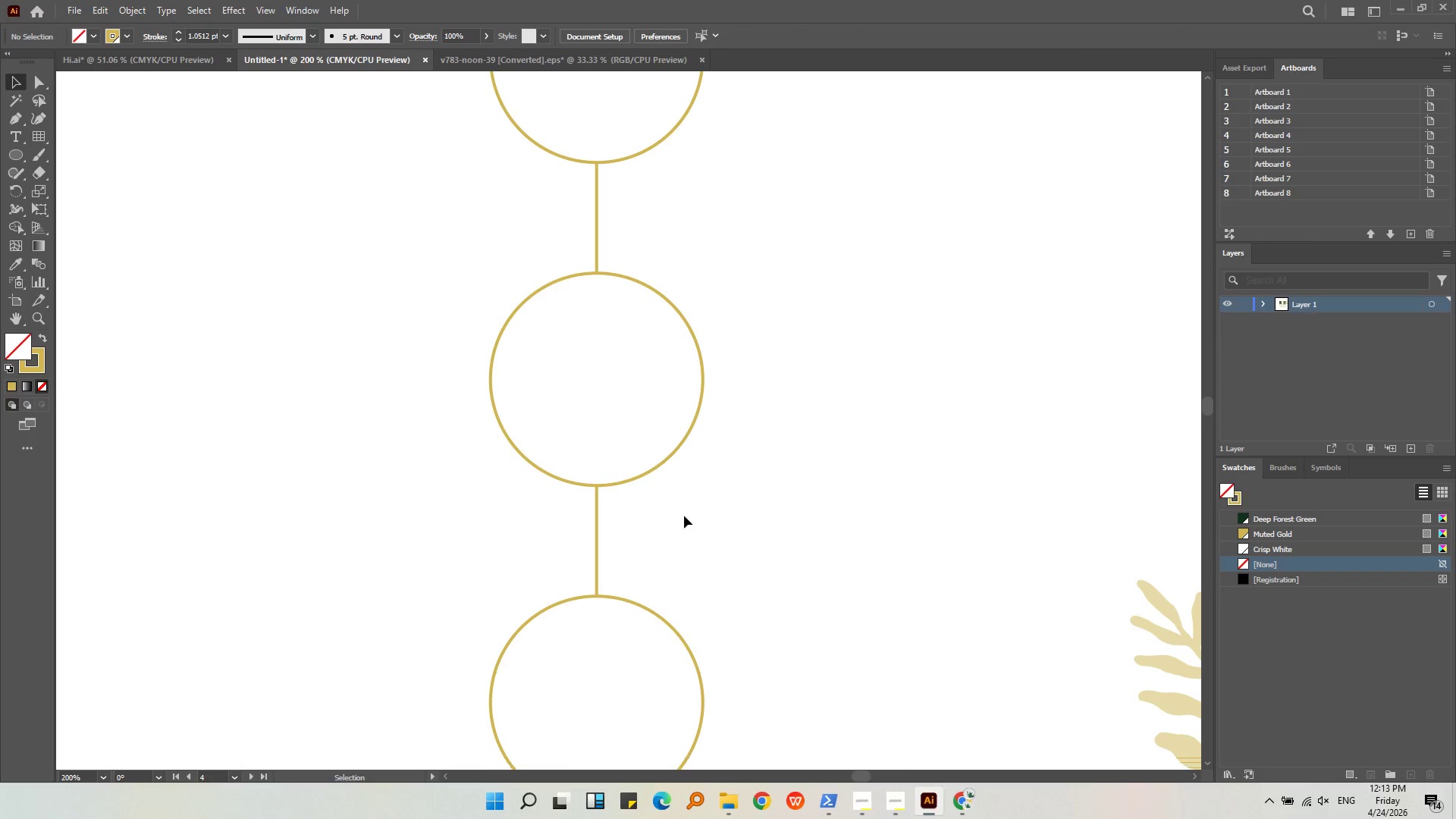 
key(Alt+AltLeft)
 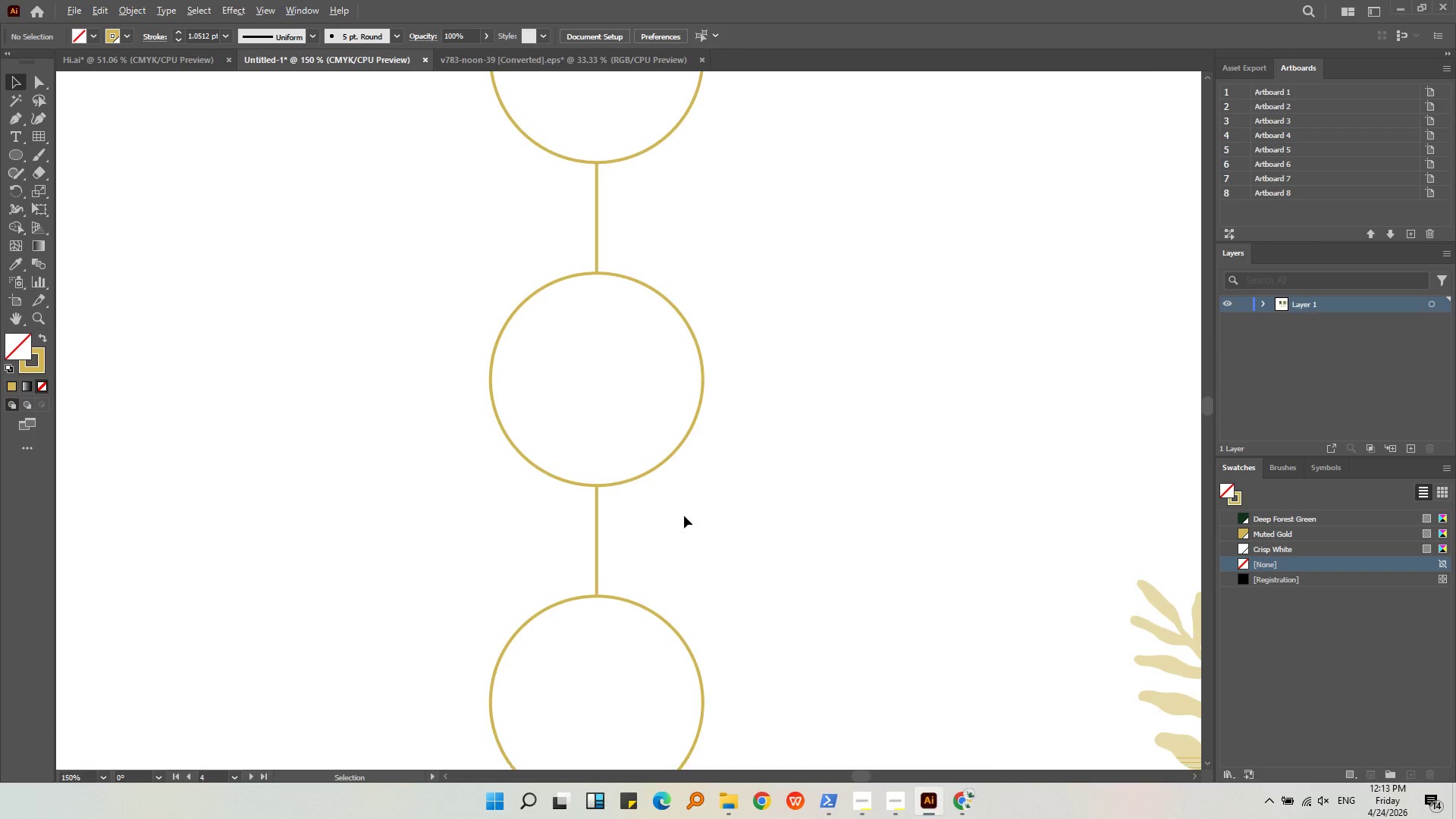 
scroll: coordinate [684, 516], scroll_direction: down, amount: 2.0
 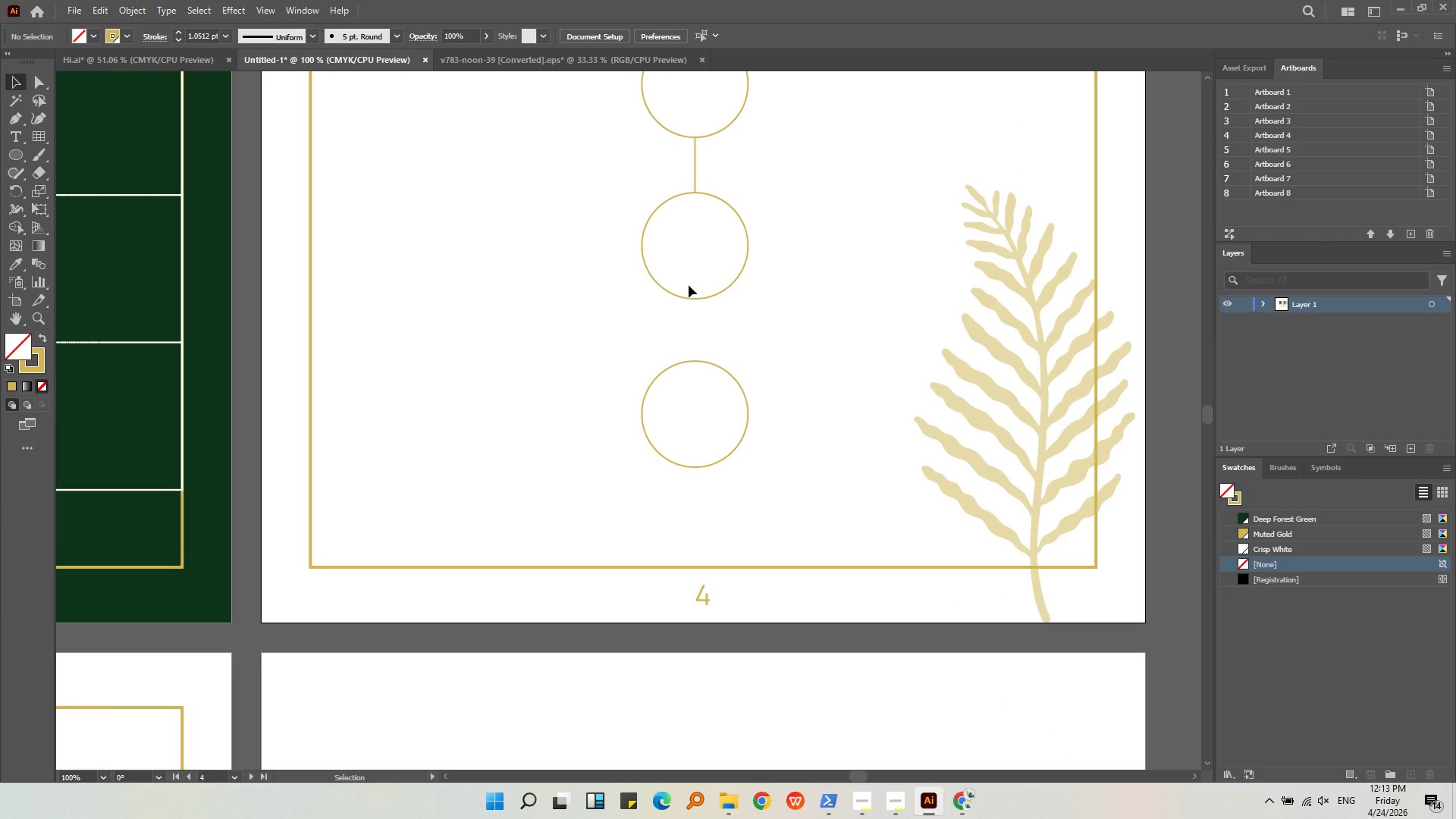 
key(Alt+AltLeft)
 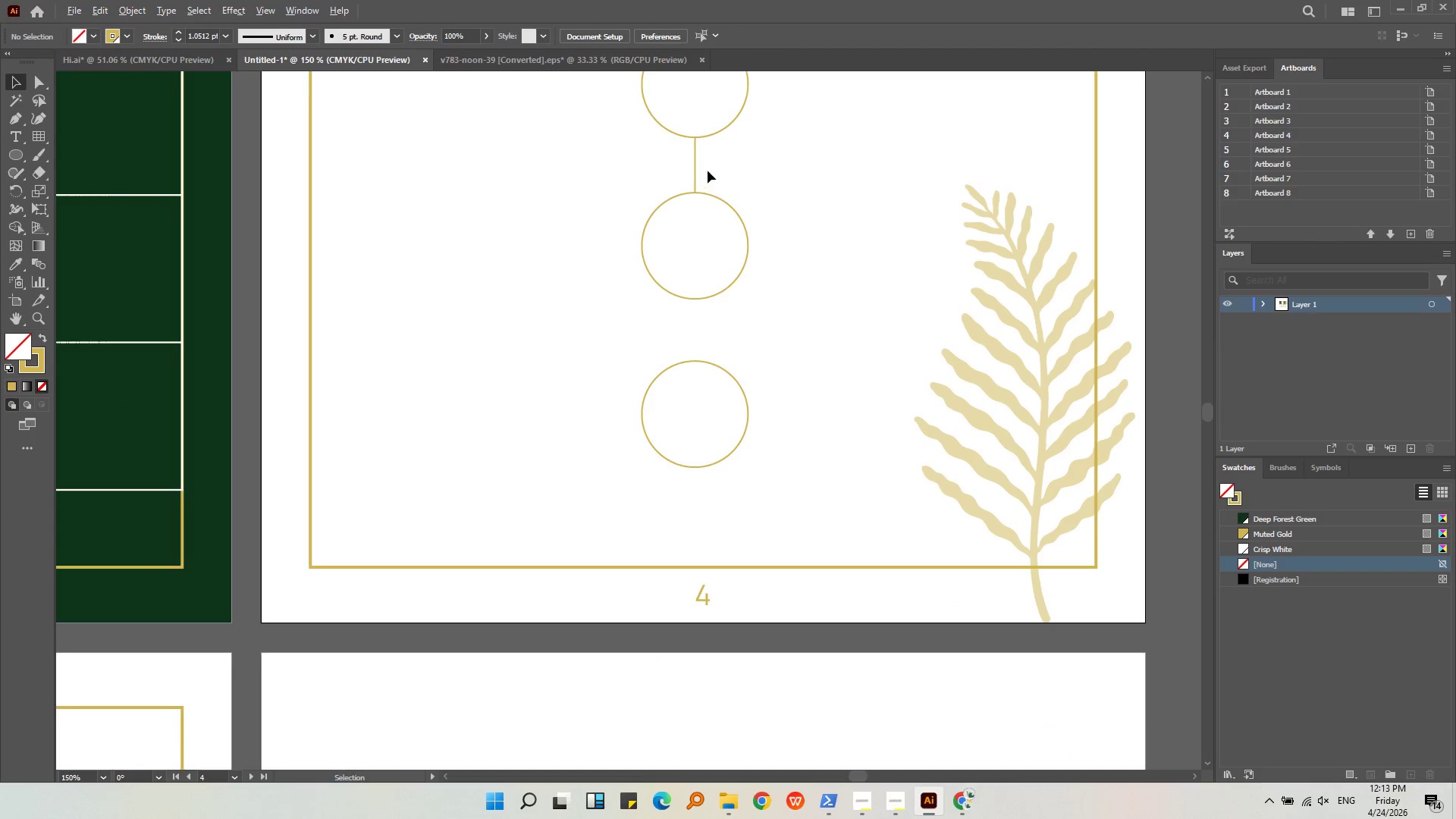 
scroll: coordinate [708, 171], scroll_direction: up, amount: 1.0
 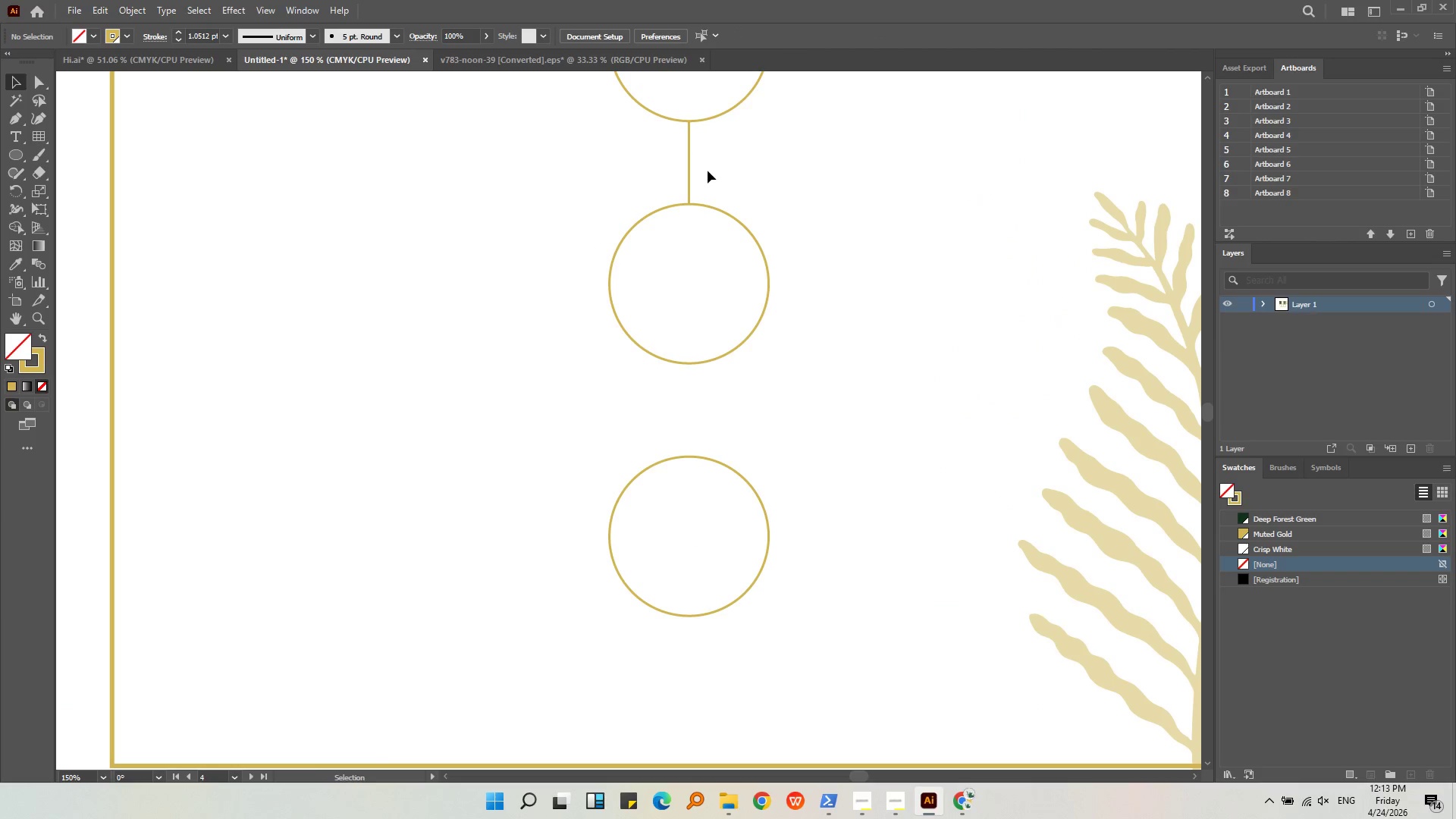 
key(Control+V)
 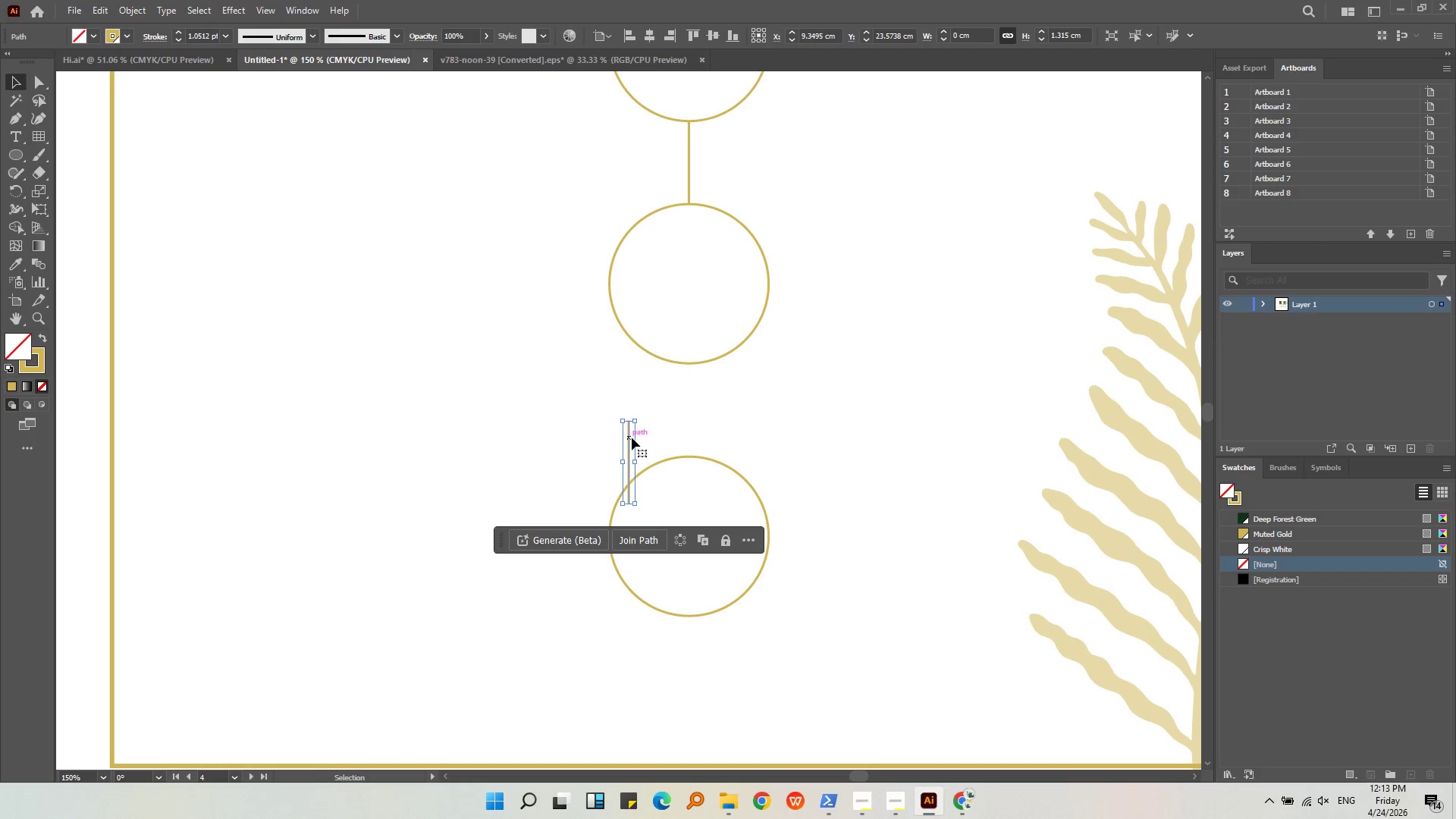 
left_click_drag(start_coordinate=[629, 438], to_coordinate=[689, 383])
 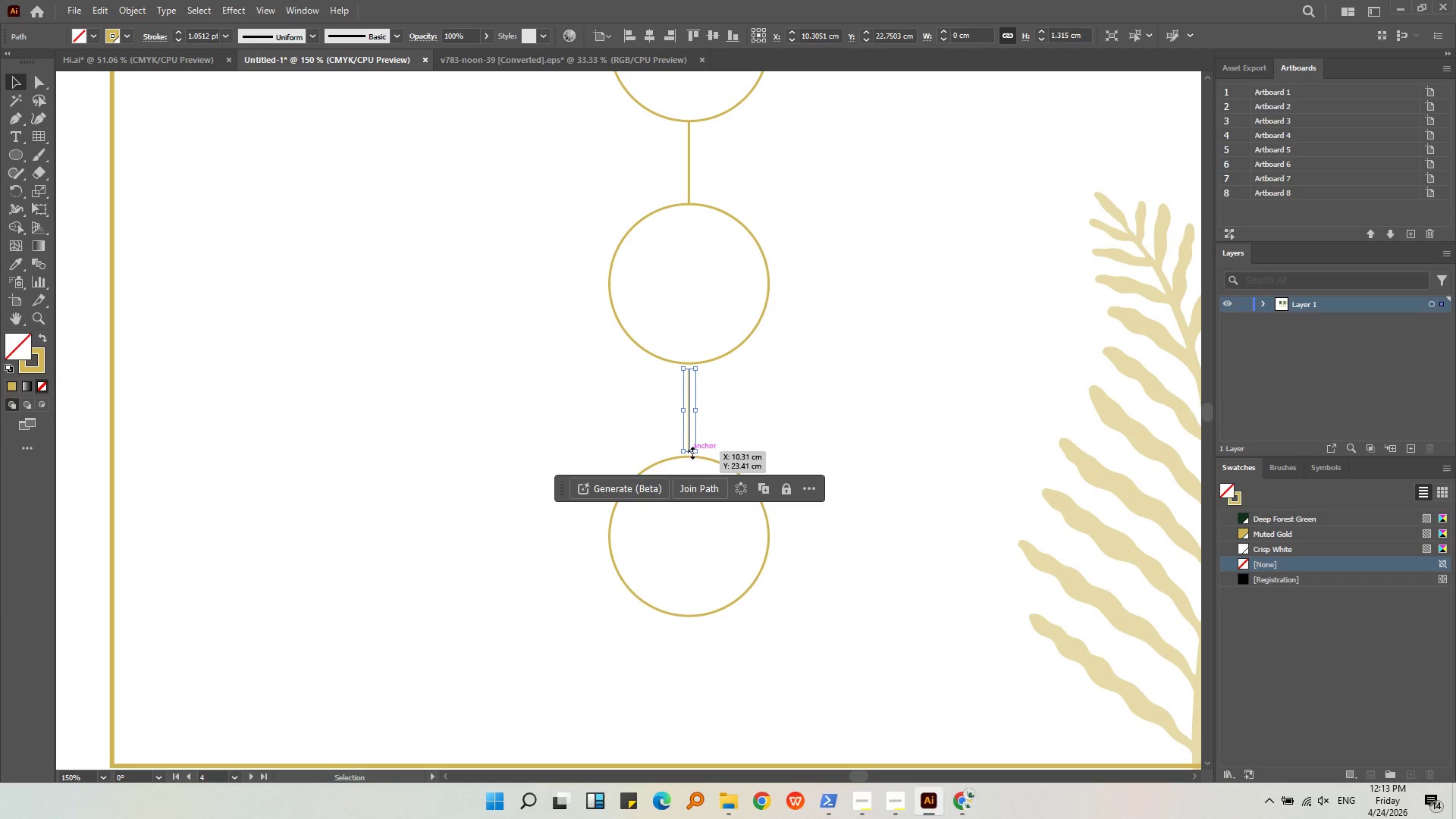 
left_click_drag(start_coordinate=[690, 452], to_coordinate=[689, 458])
 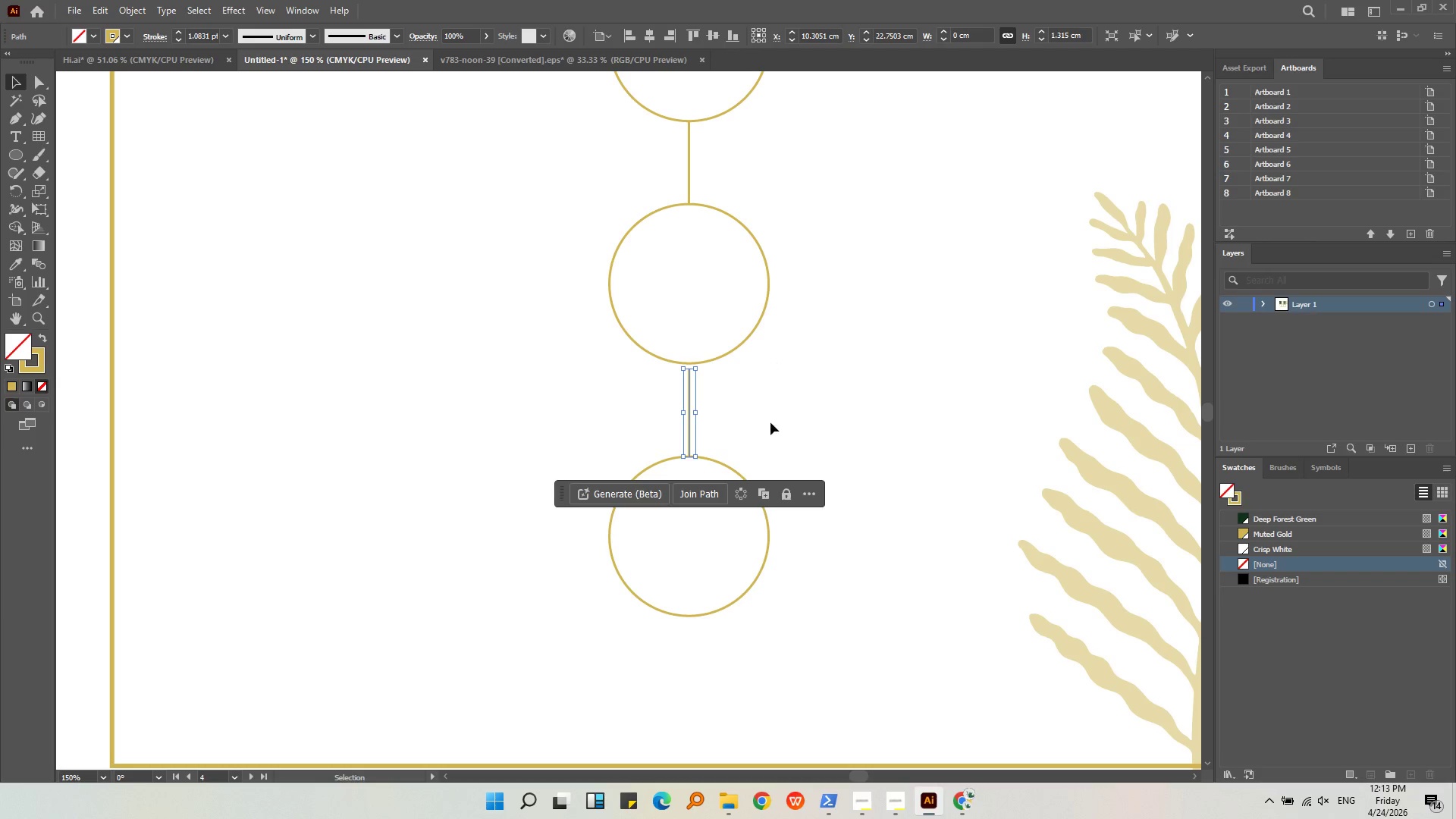 
left_click([771, 422])
 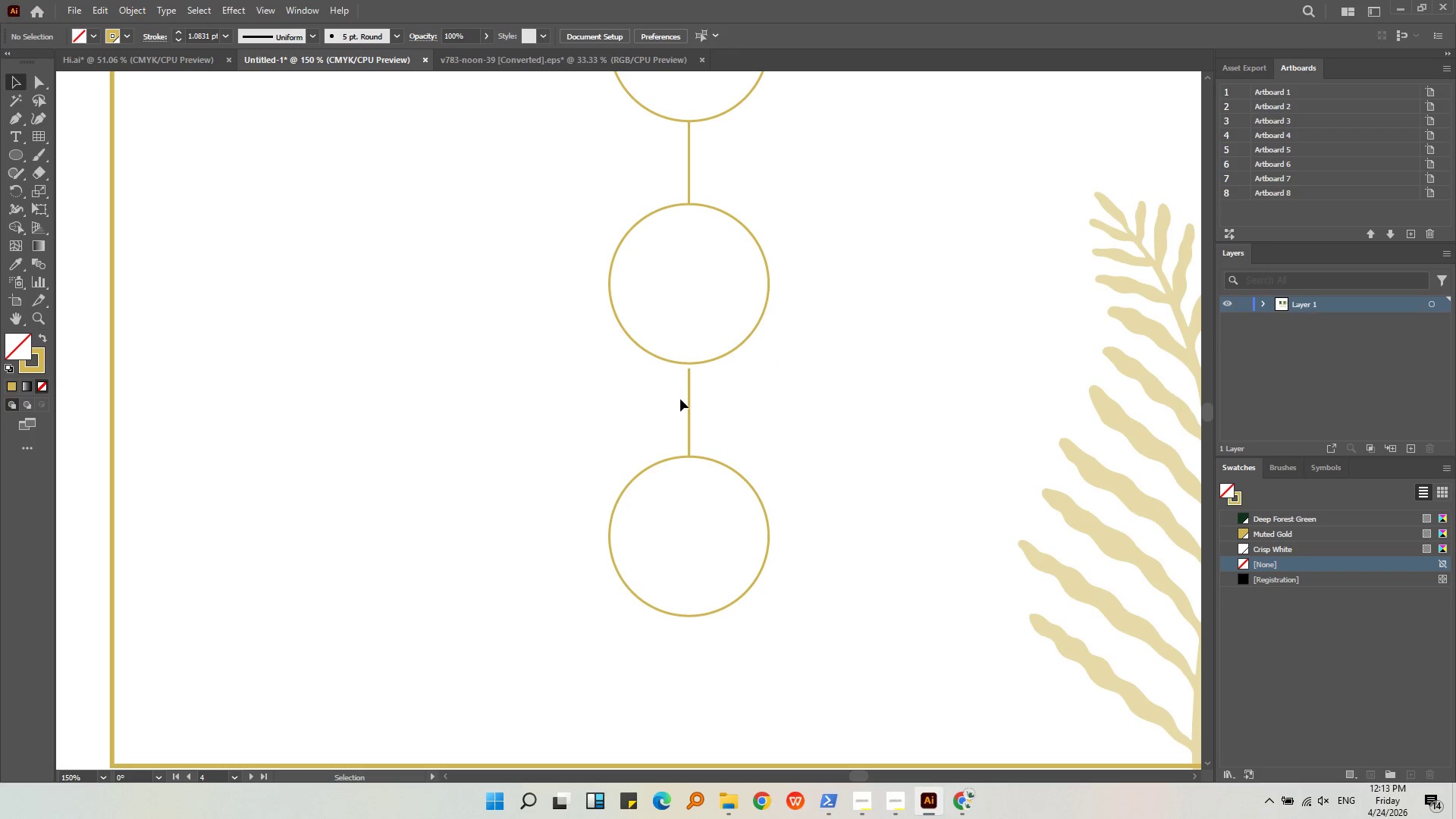 
left_click([687, 388])
 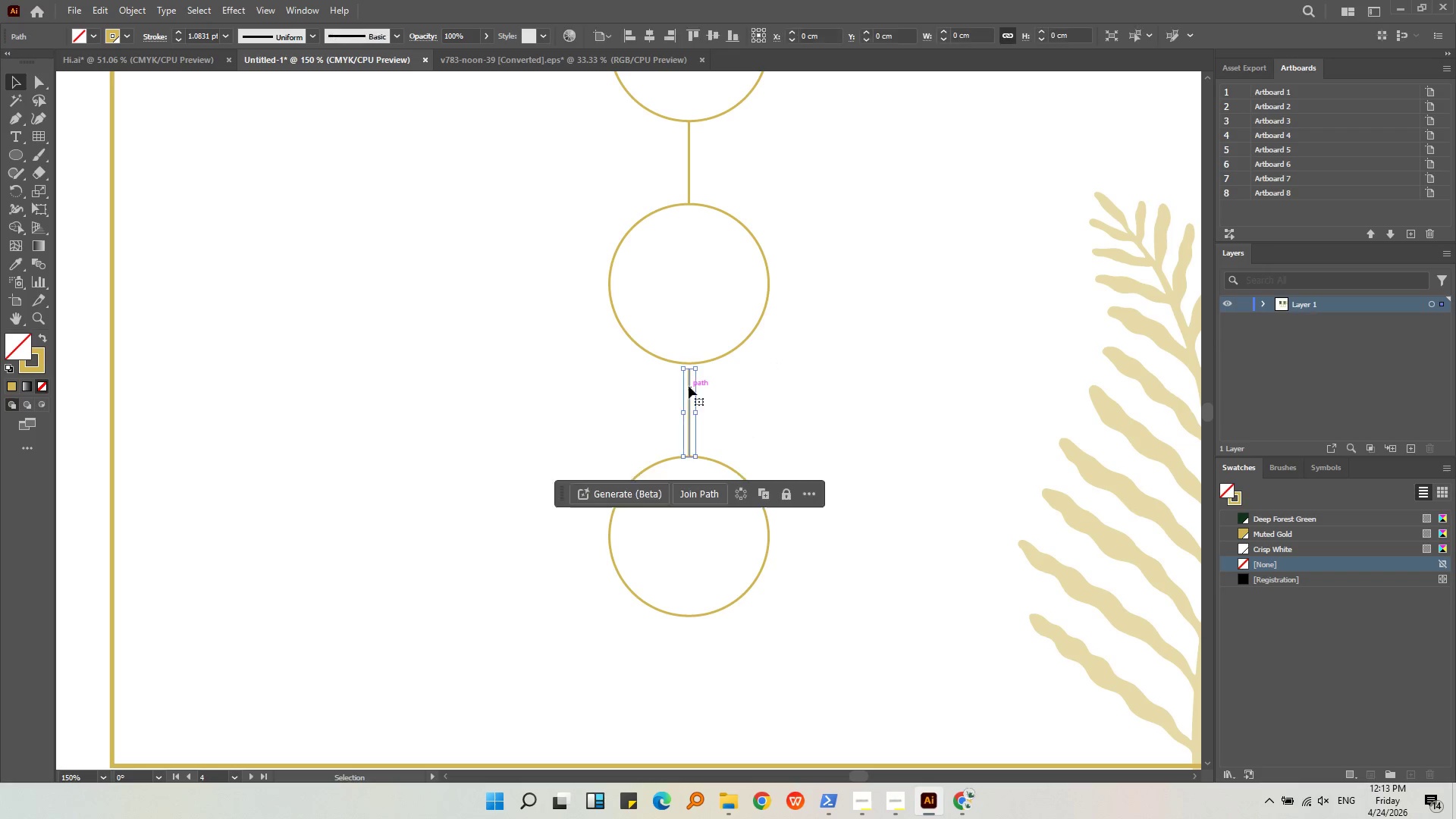 
key(Alt+AltLeft)
 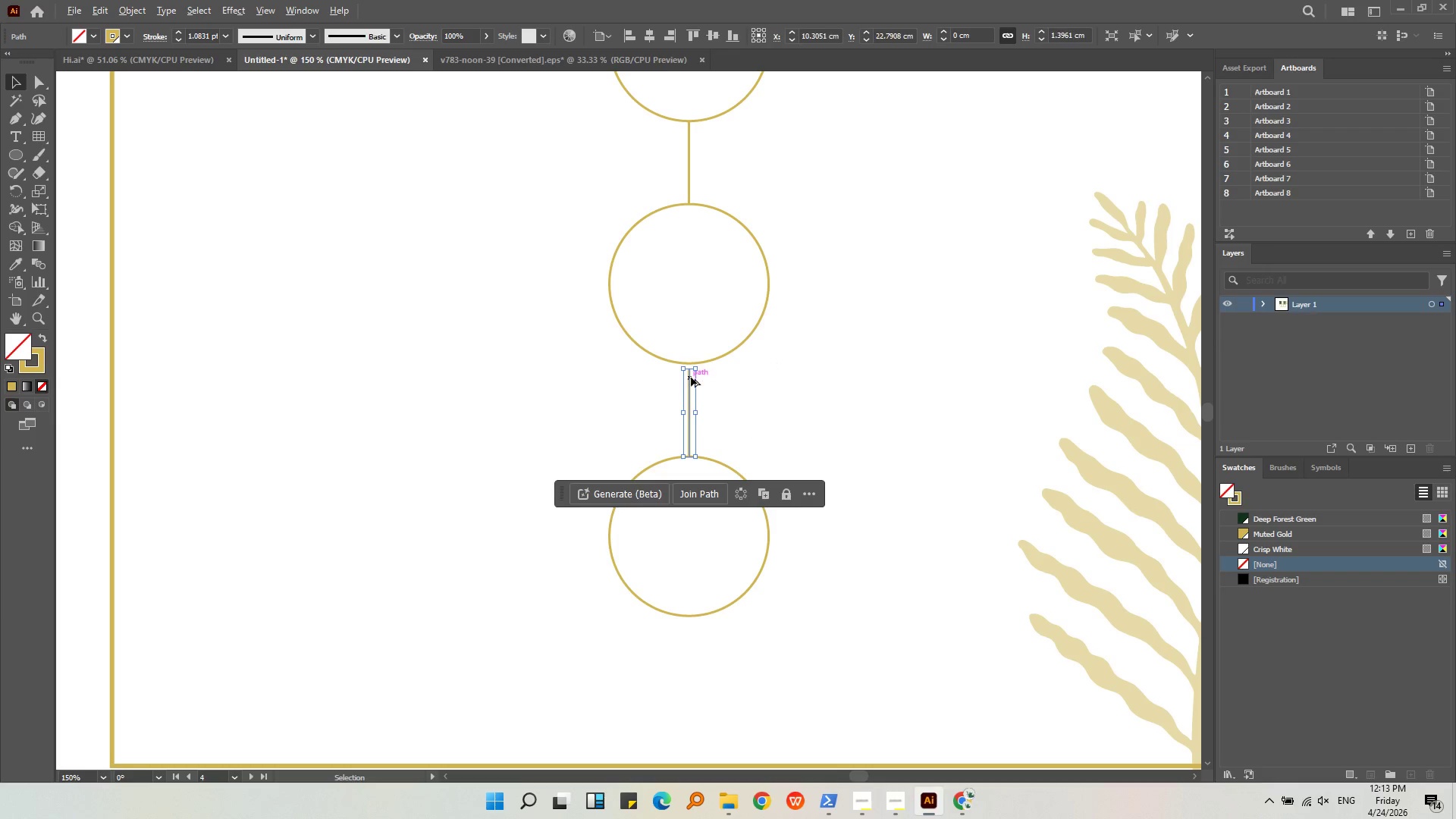 
scroll: coordinate [690, 375], scroll_direction: up, amount: 3.0
 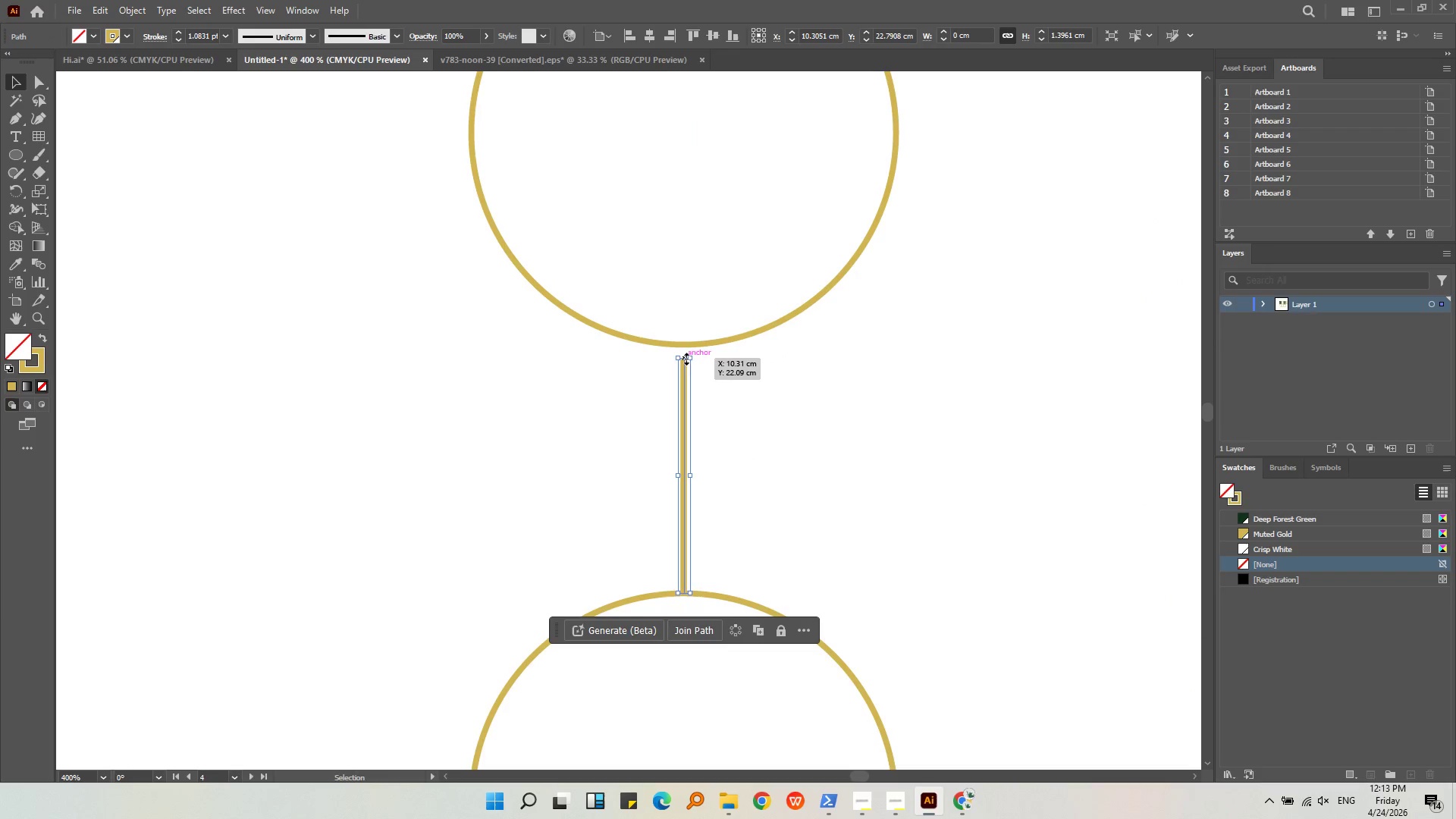 
left_click_drag(start_coordinate=[685, 357], to_coordinate=[685, 341])
 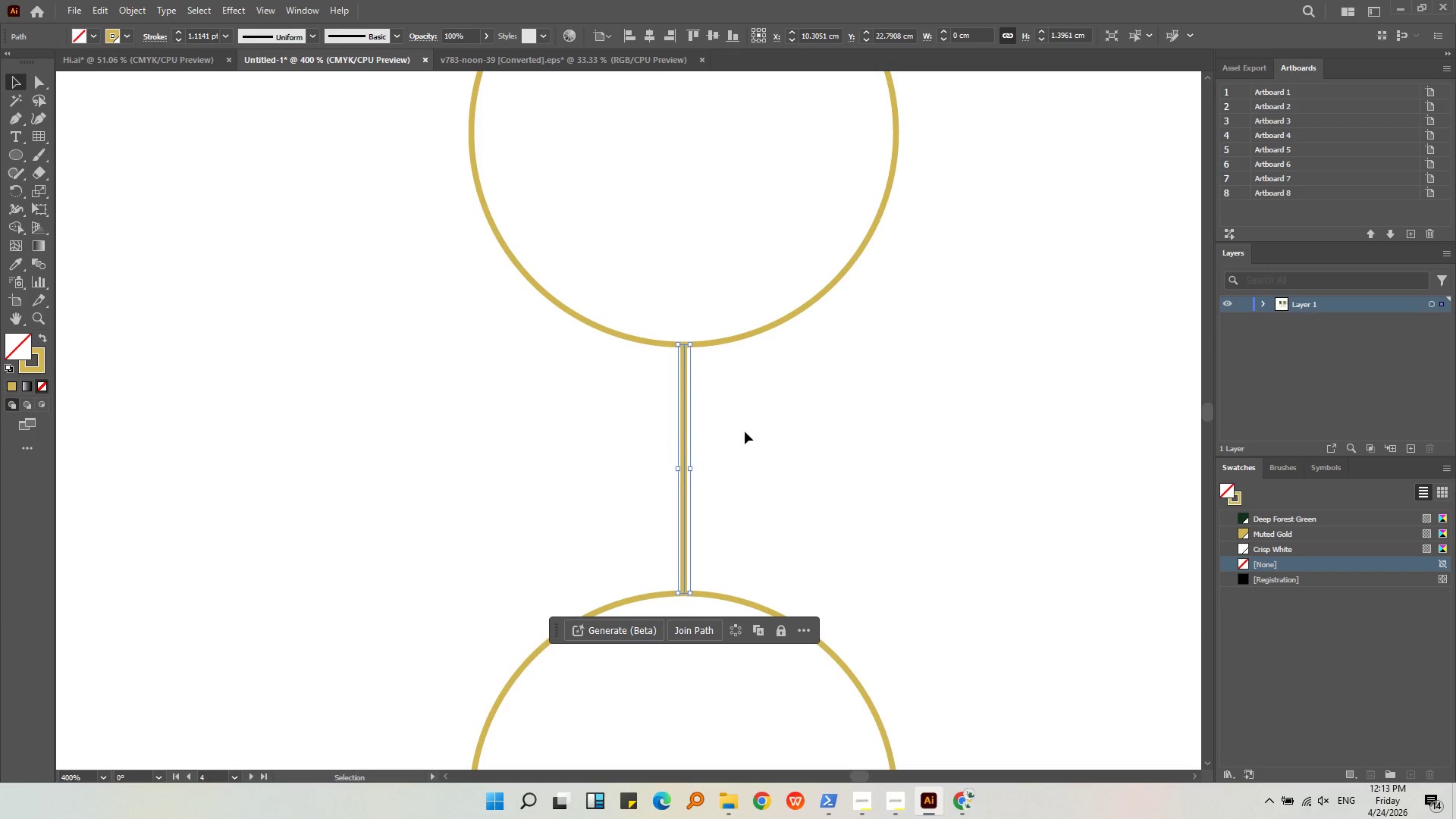 
hold_key(key=AltLeft, duration=0.36)
scroll: coordinate [691, 459], scroll_direction: down, amount: 4.0
 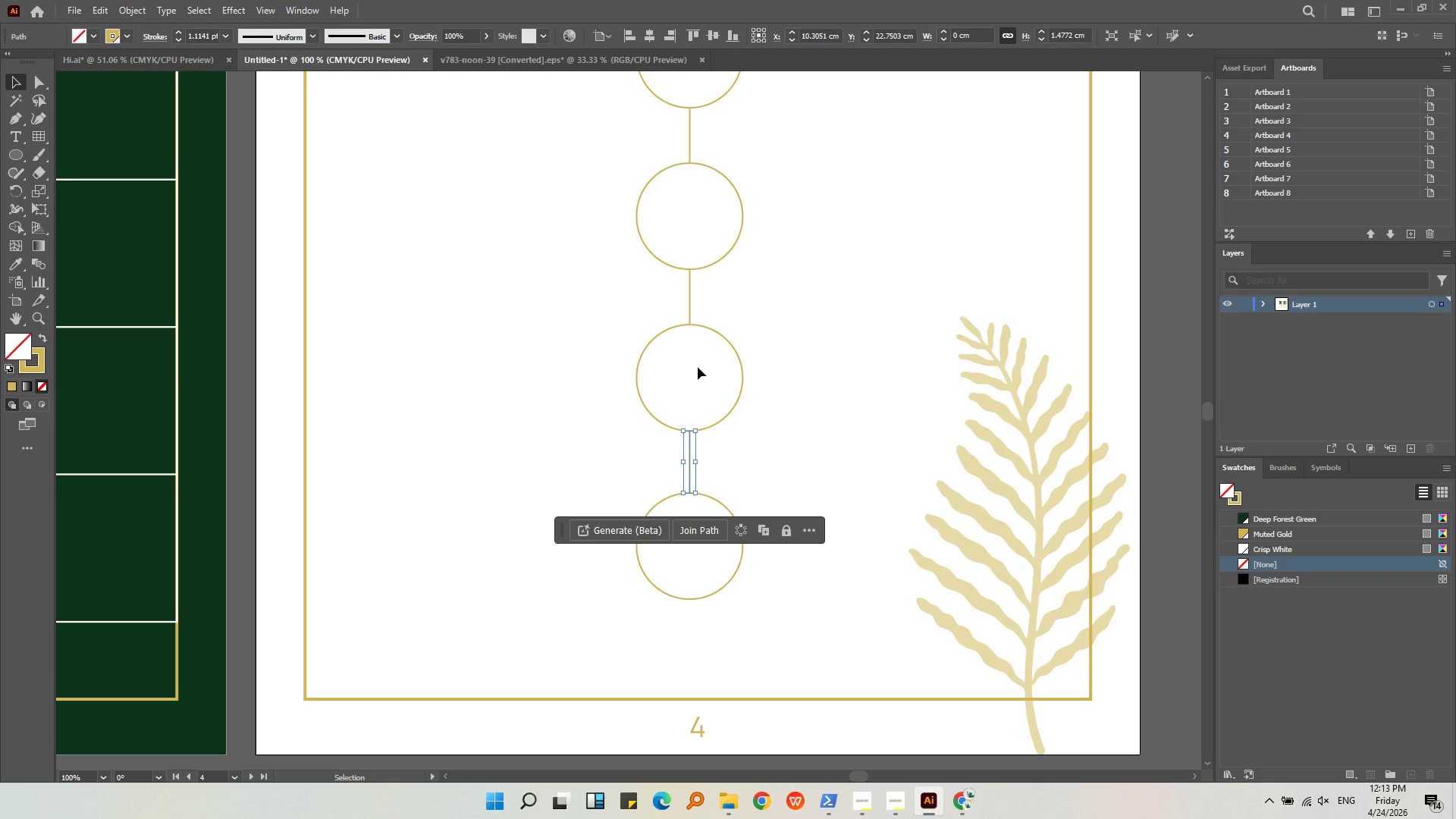 
hold_key(key=ShiftLeft, duration=0.92)
left_click([686, 316])
 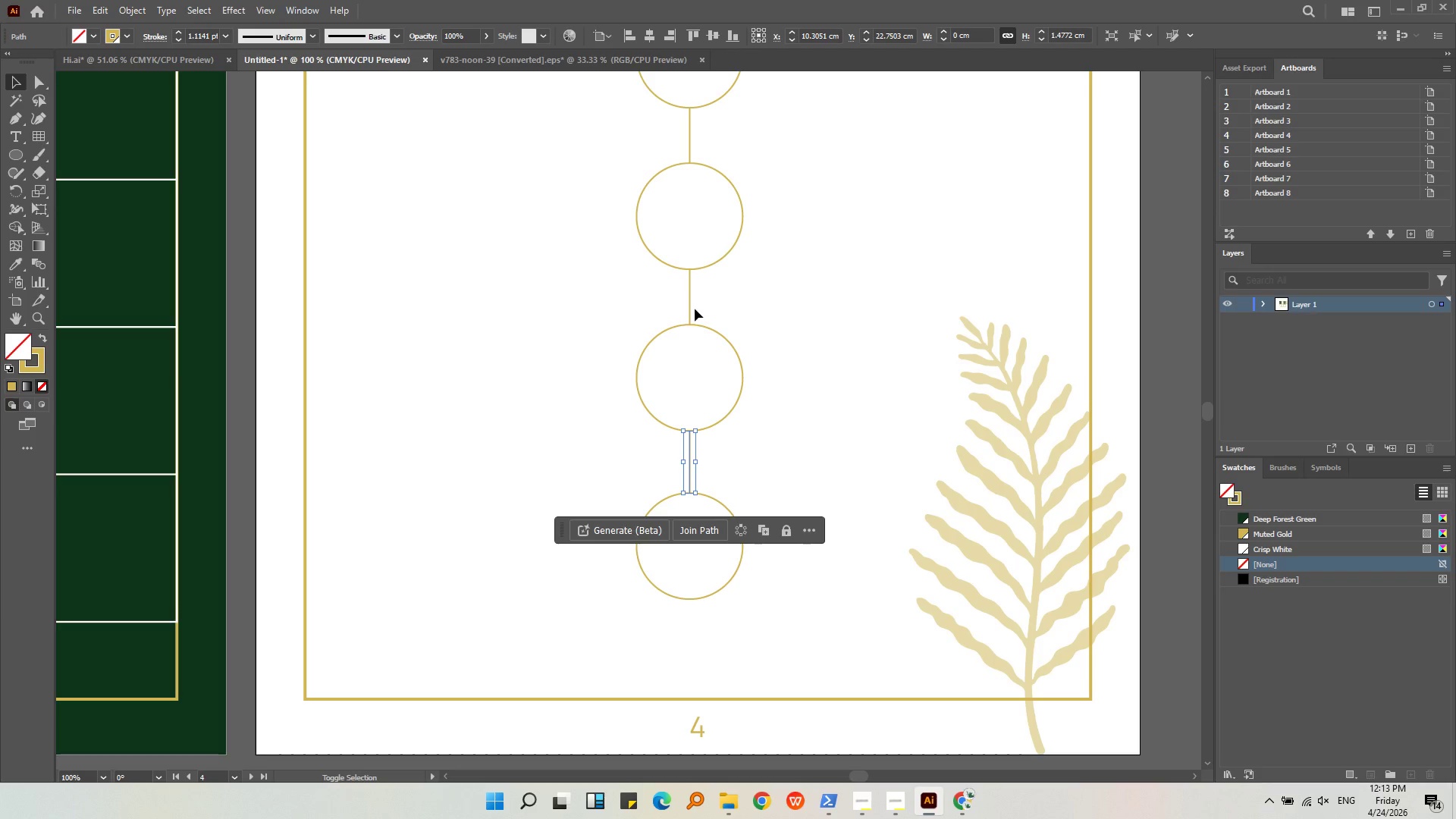 
left_click([691, 309])
 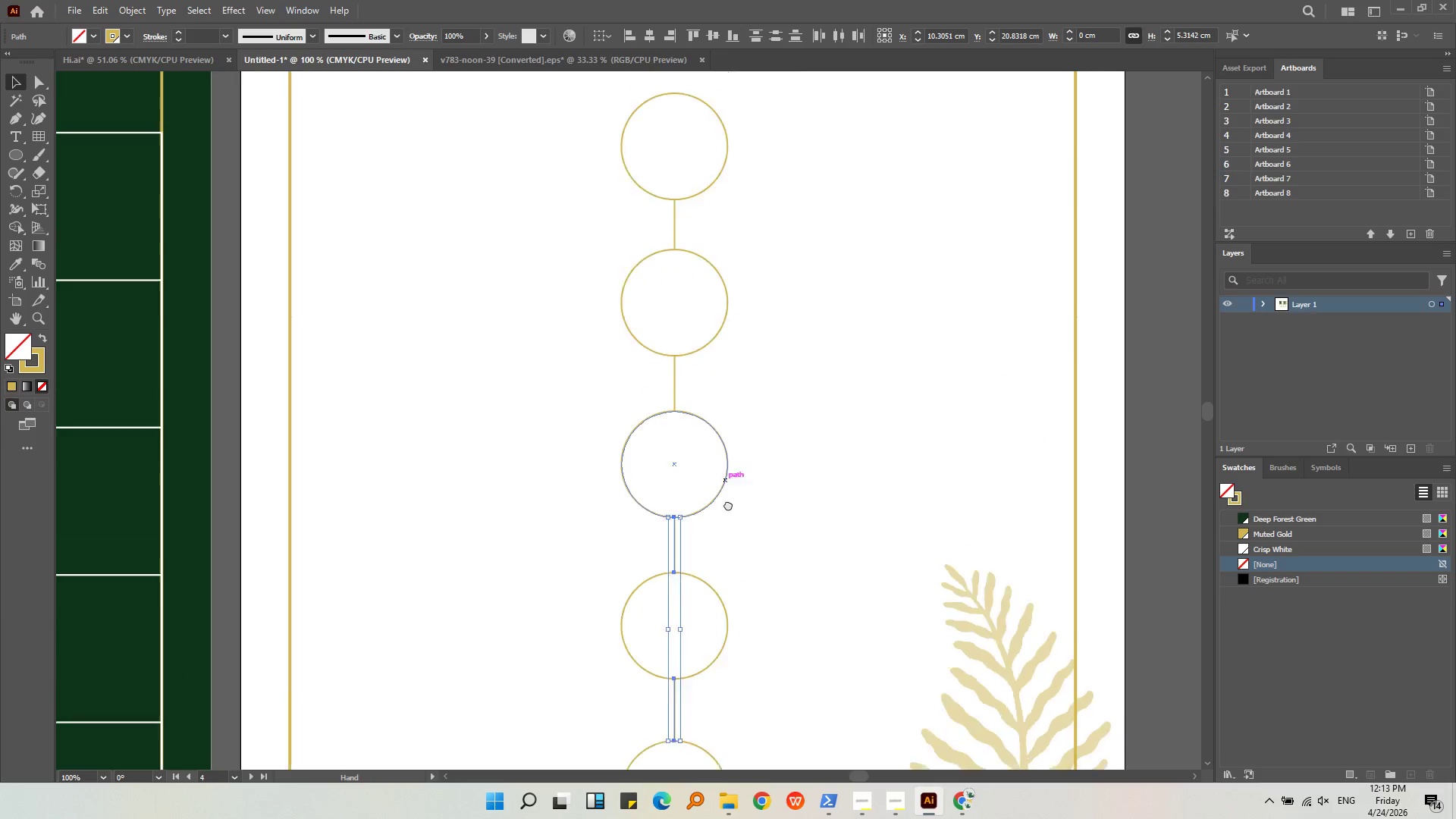 
hold_key(key=ShiftLeft, duration=1.16)
left_click([674, 413])
 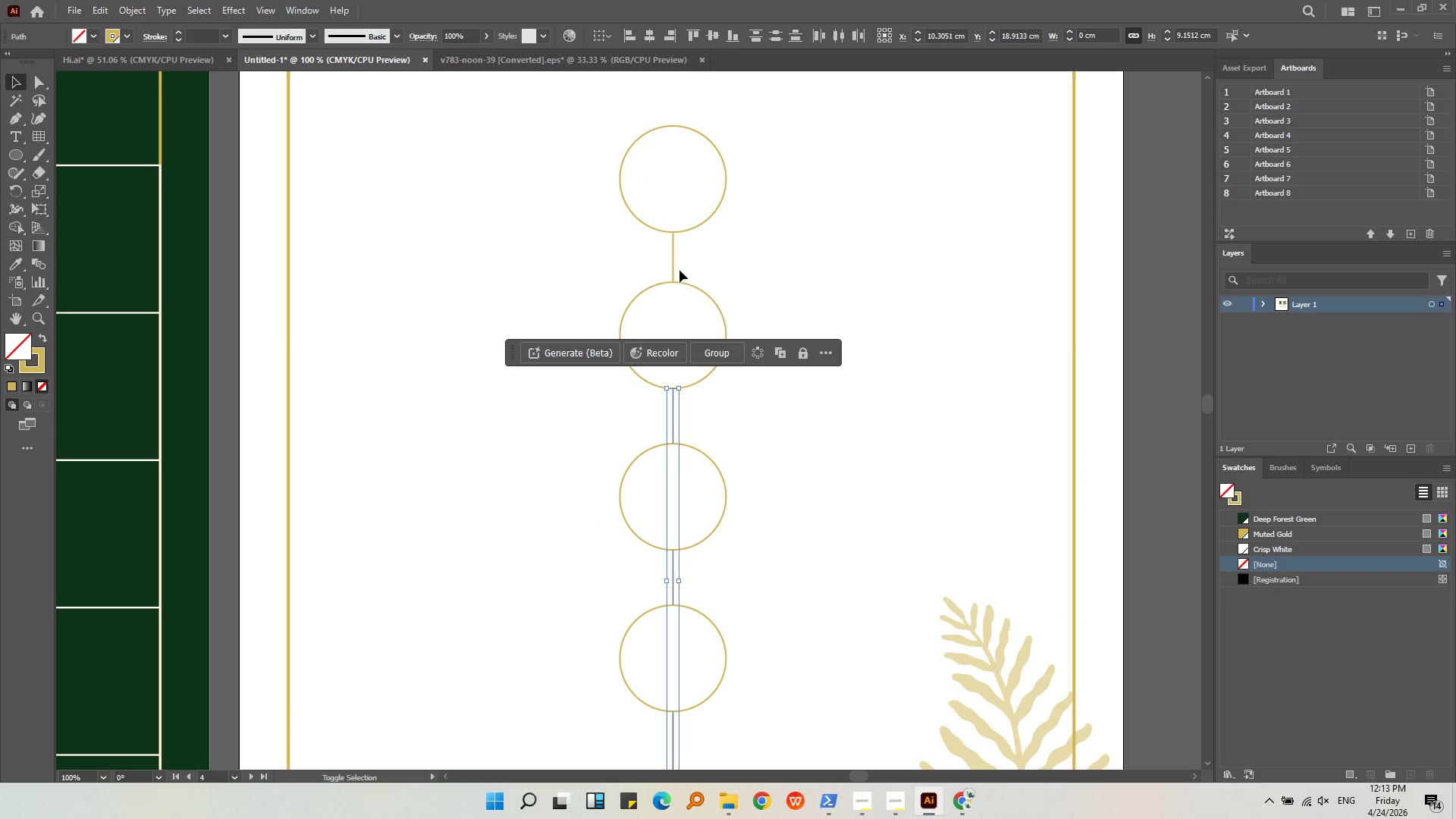 
left_click([673, 256])
 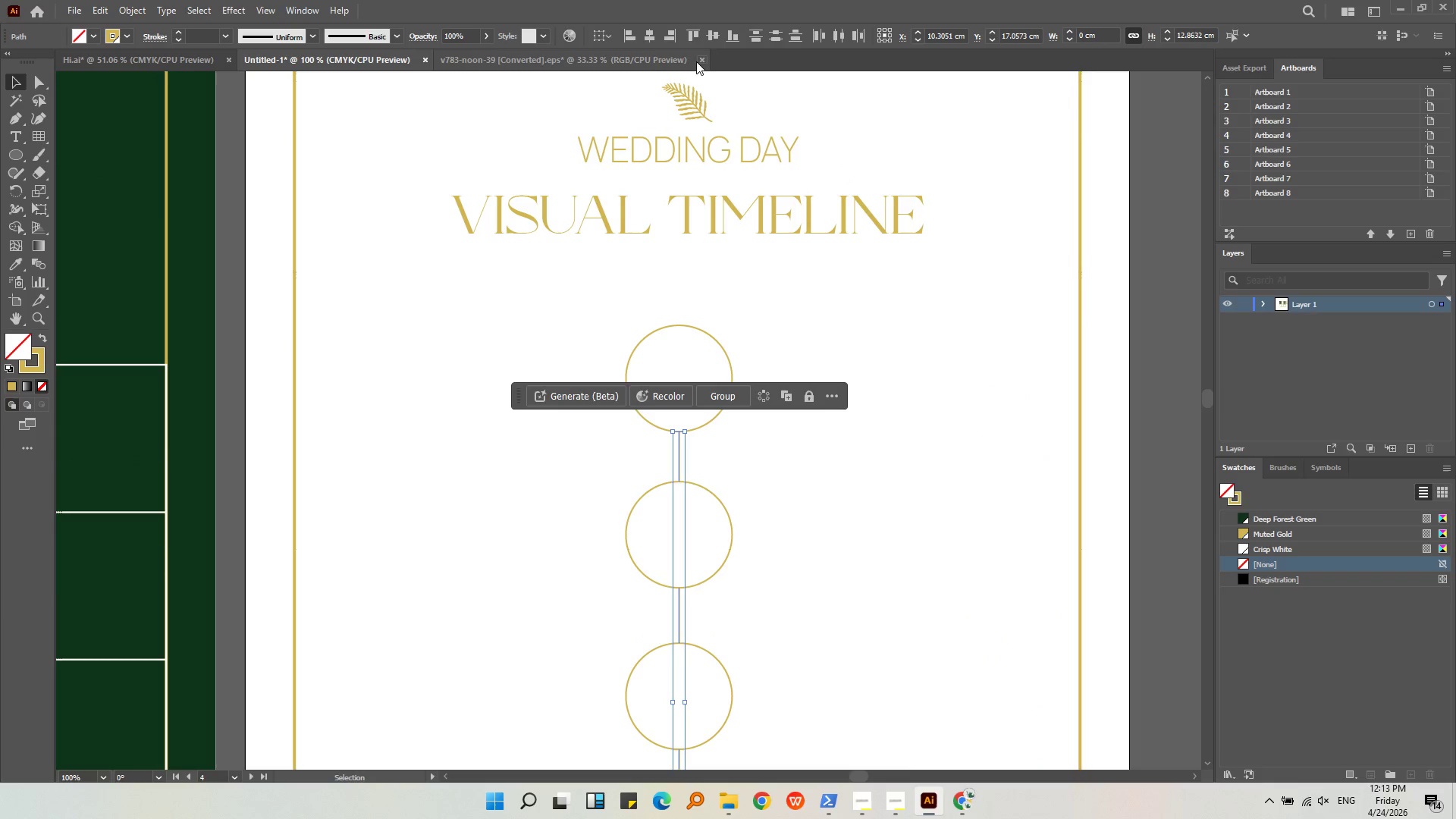 
left_click([649, 34])
 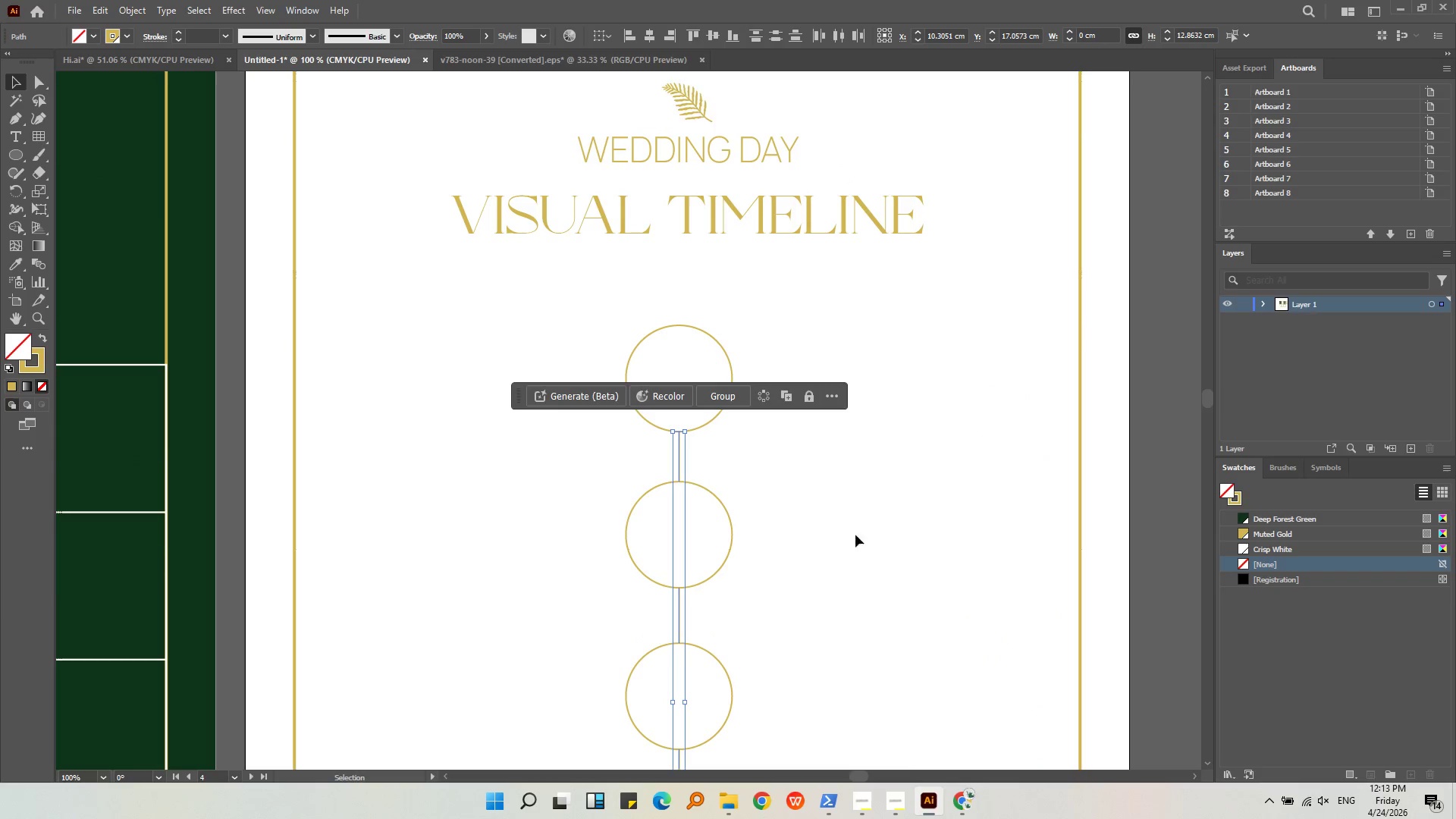 
key(Alt+AltLeft)
 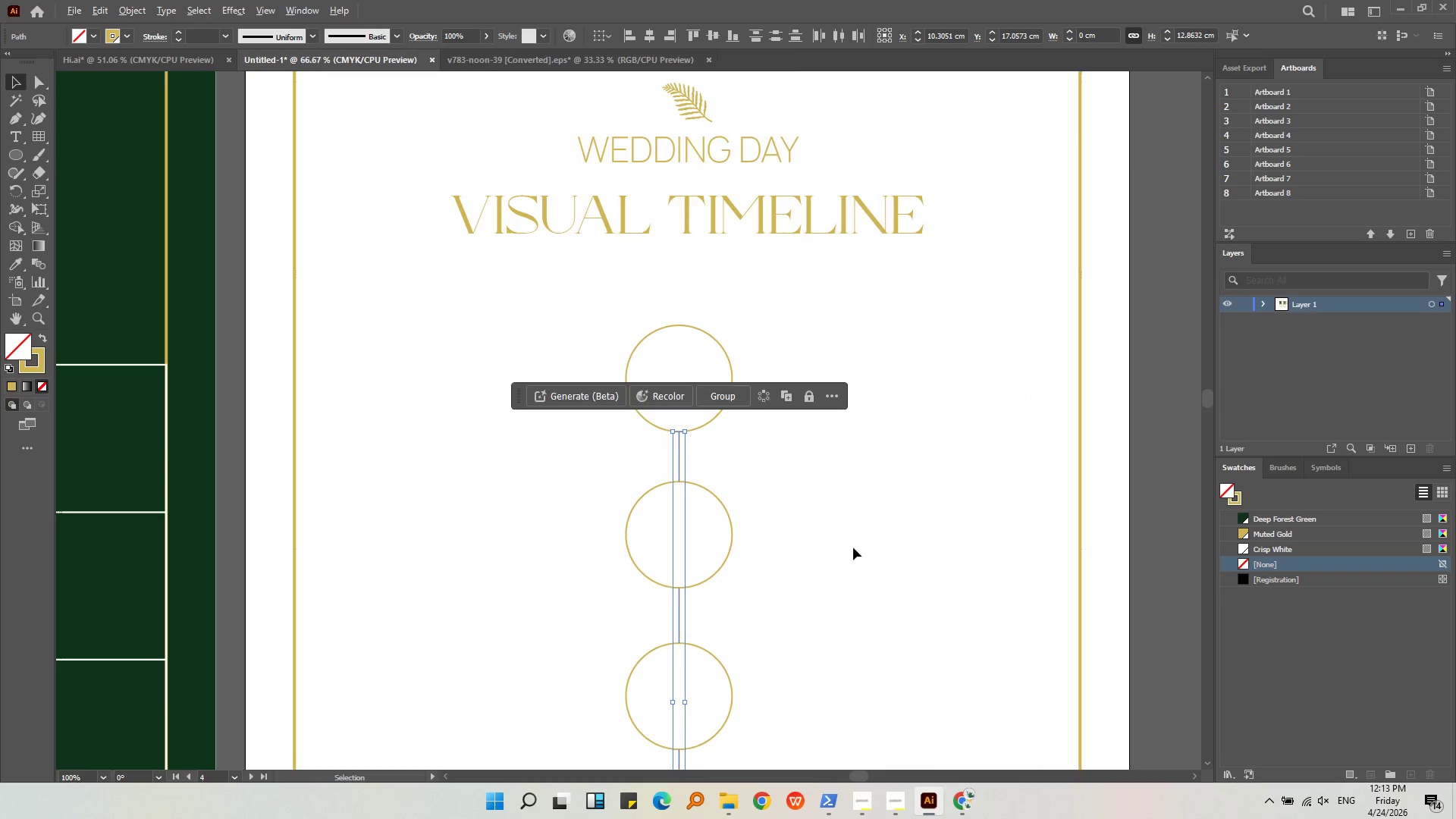 
scroll: coordinate [853, 548], scroll_direction: down, amount: 2.0
 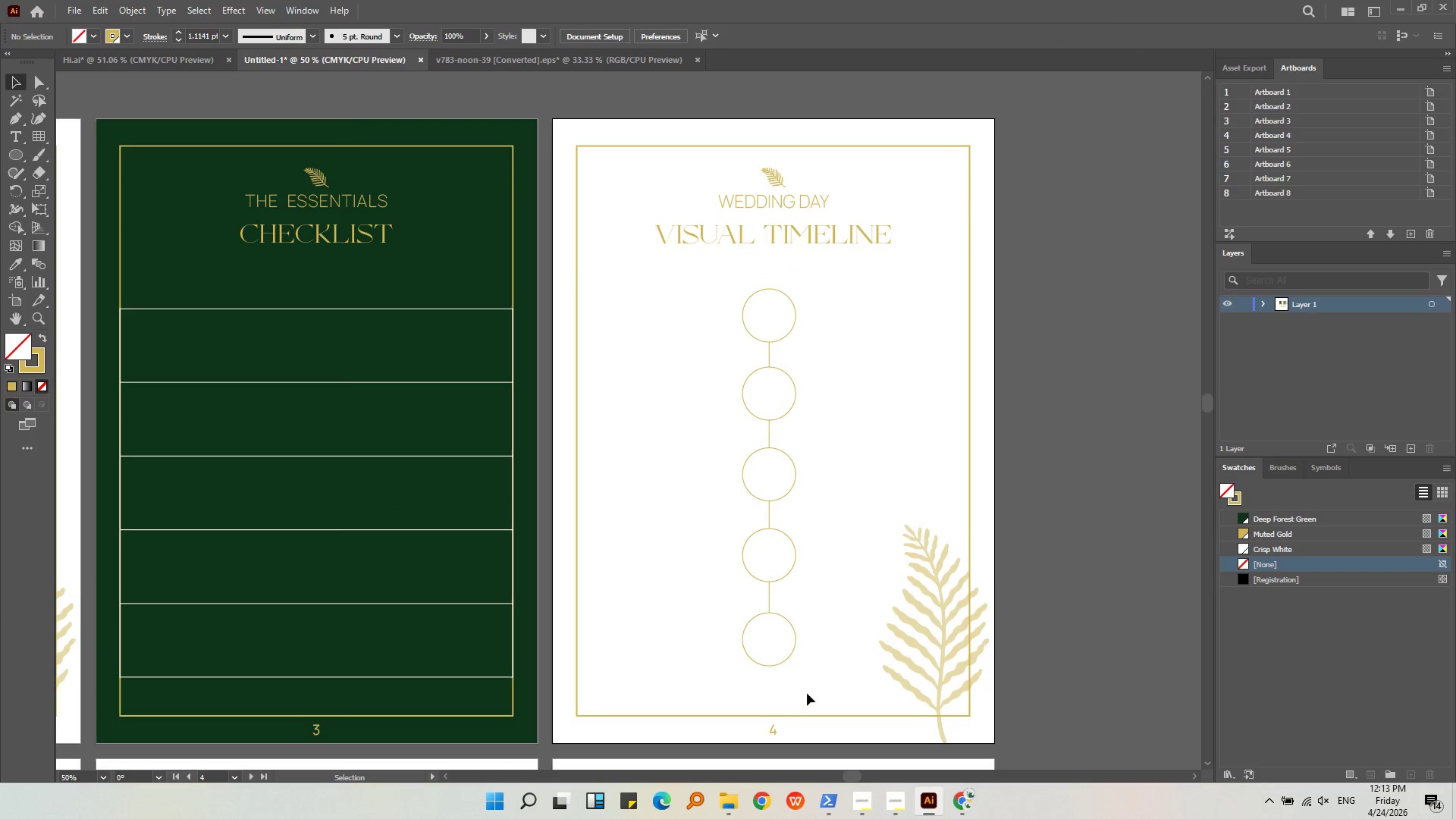 
left_click_drag(start_coordinate=[798, 678], to_coordinate=[723, 300])
 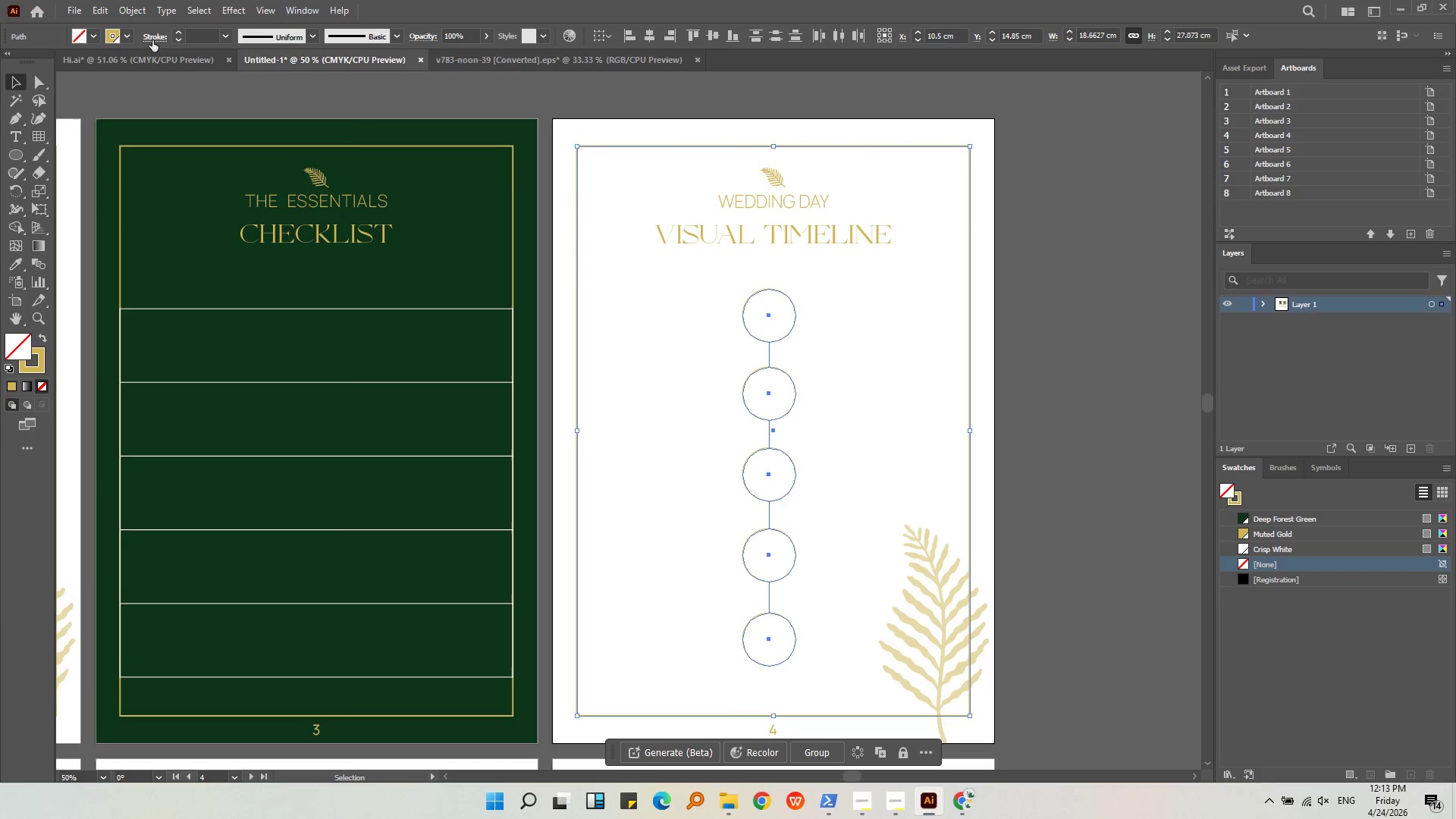 
double_click([129, 37])
 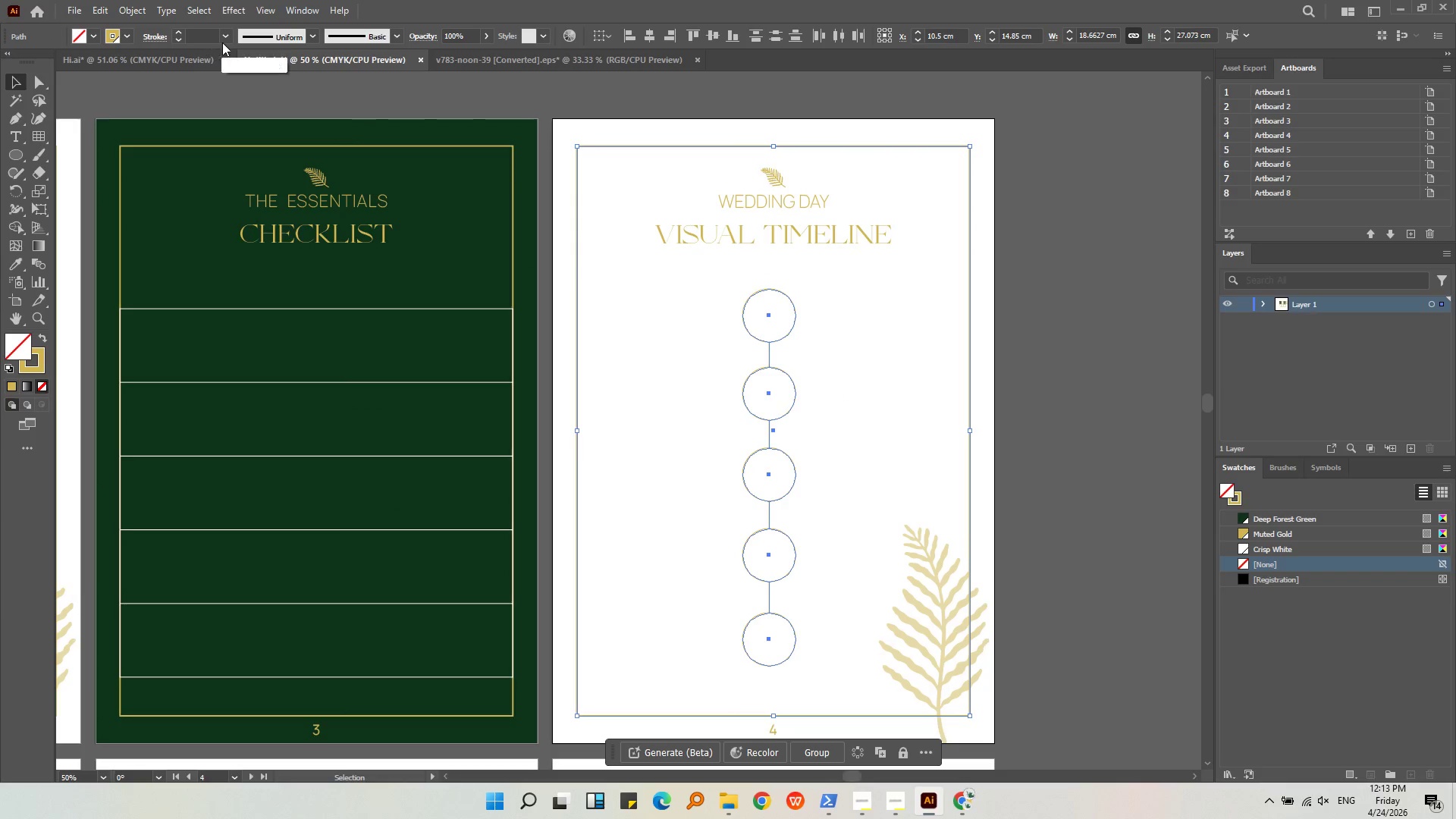 
left_click([226, 39])
 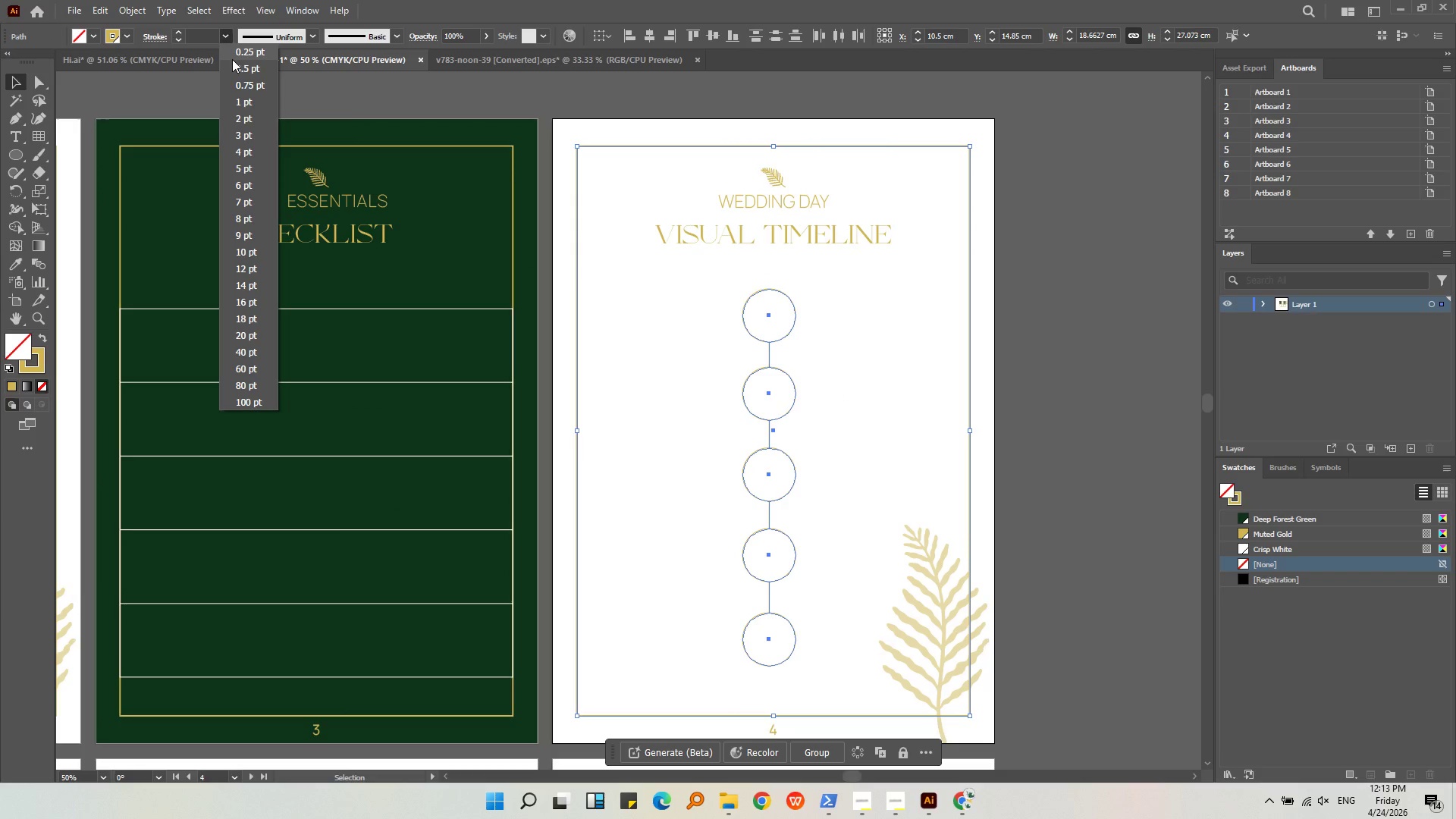 
left_click([232, 65])
 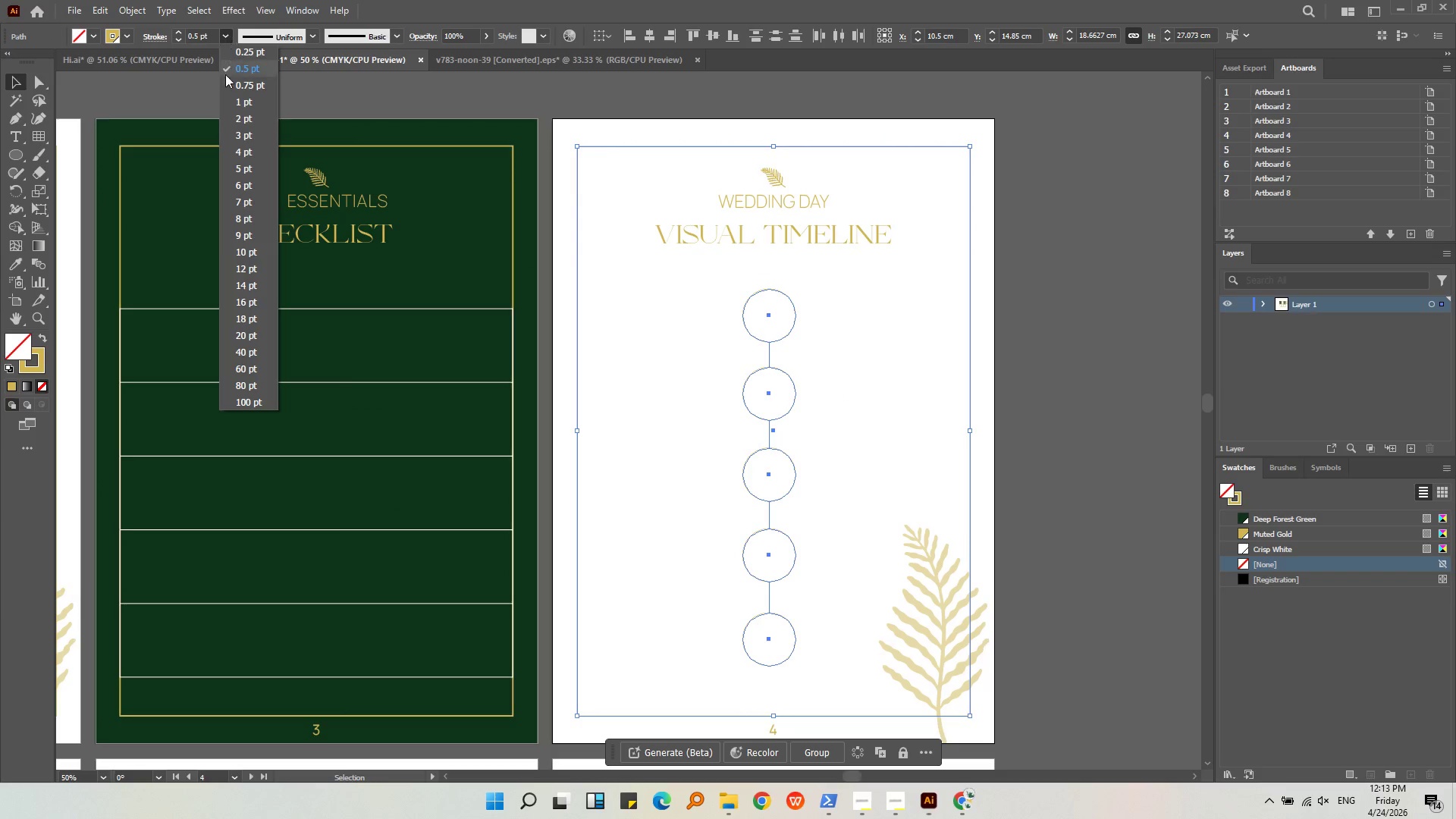 
left_click([228, 88])
 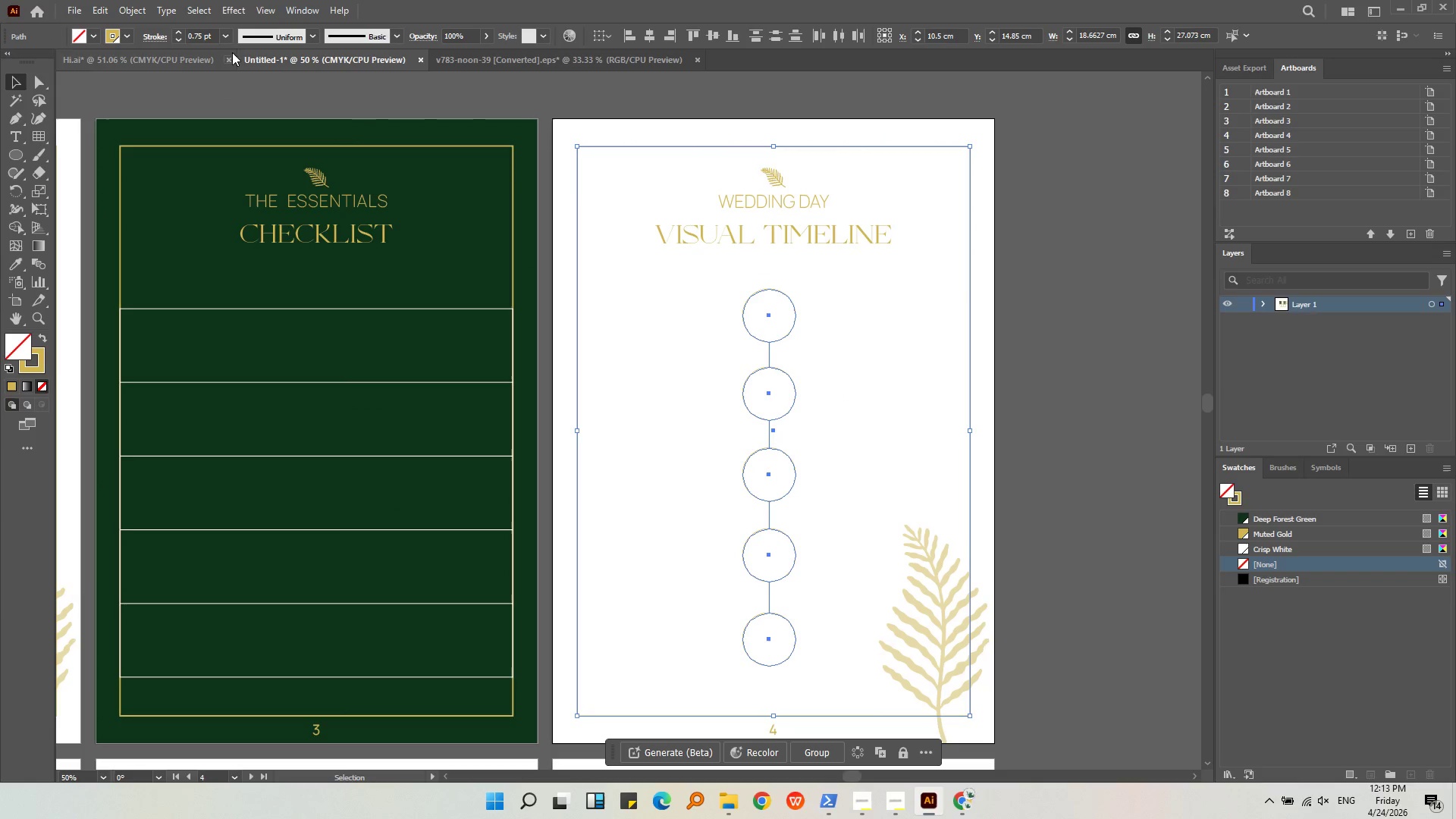 
left_click([234, 37])
 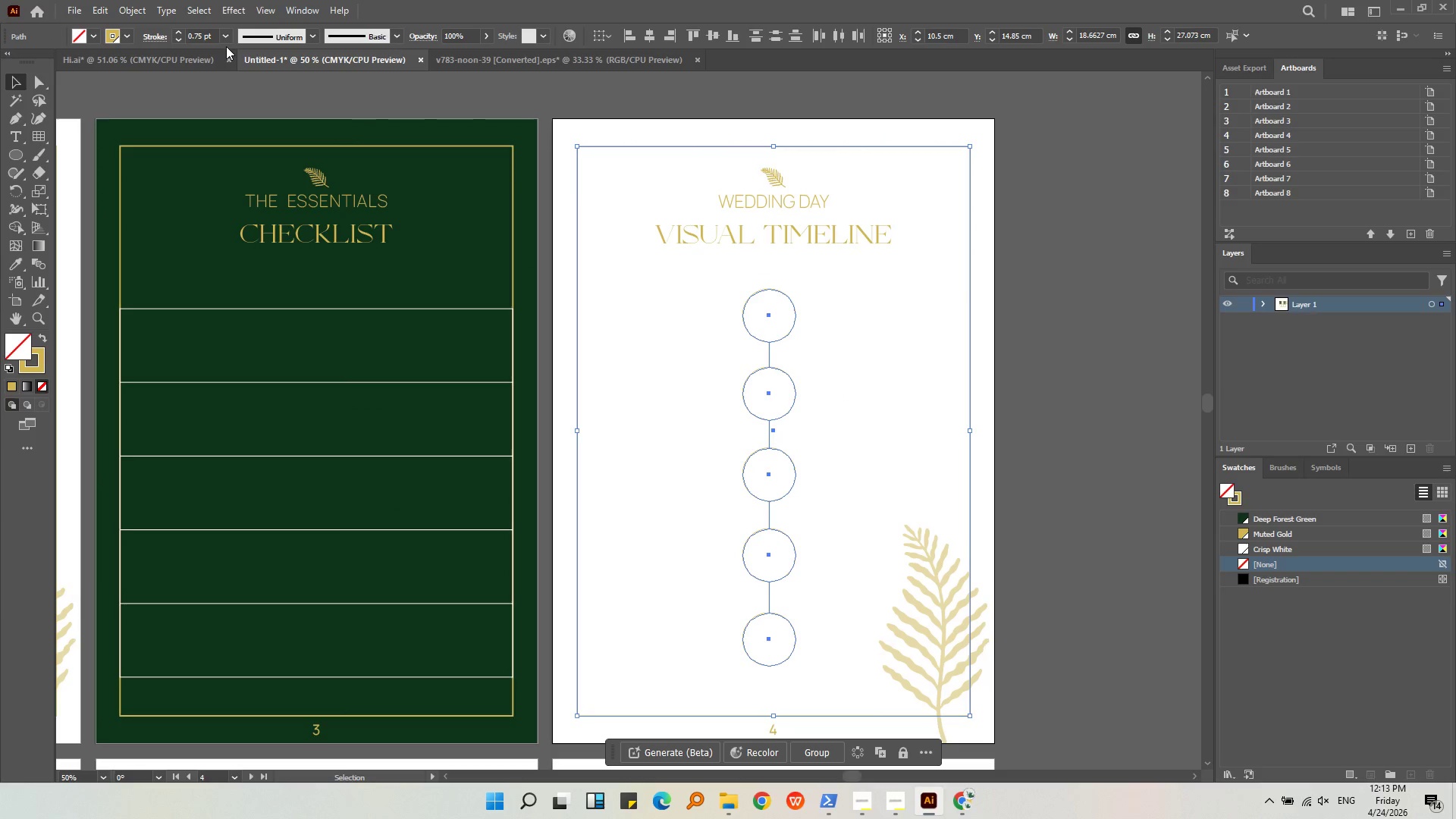 
left_click([226, 36])
 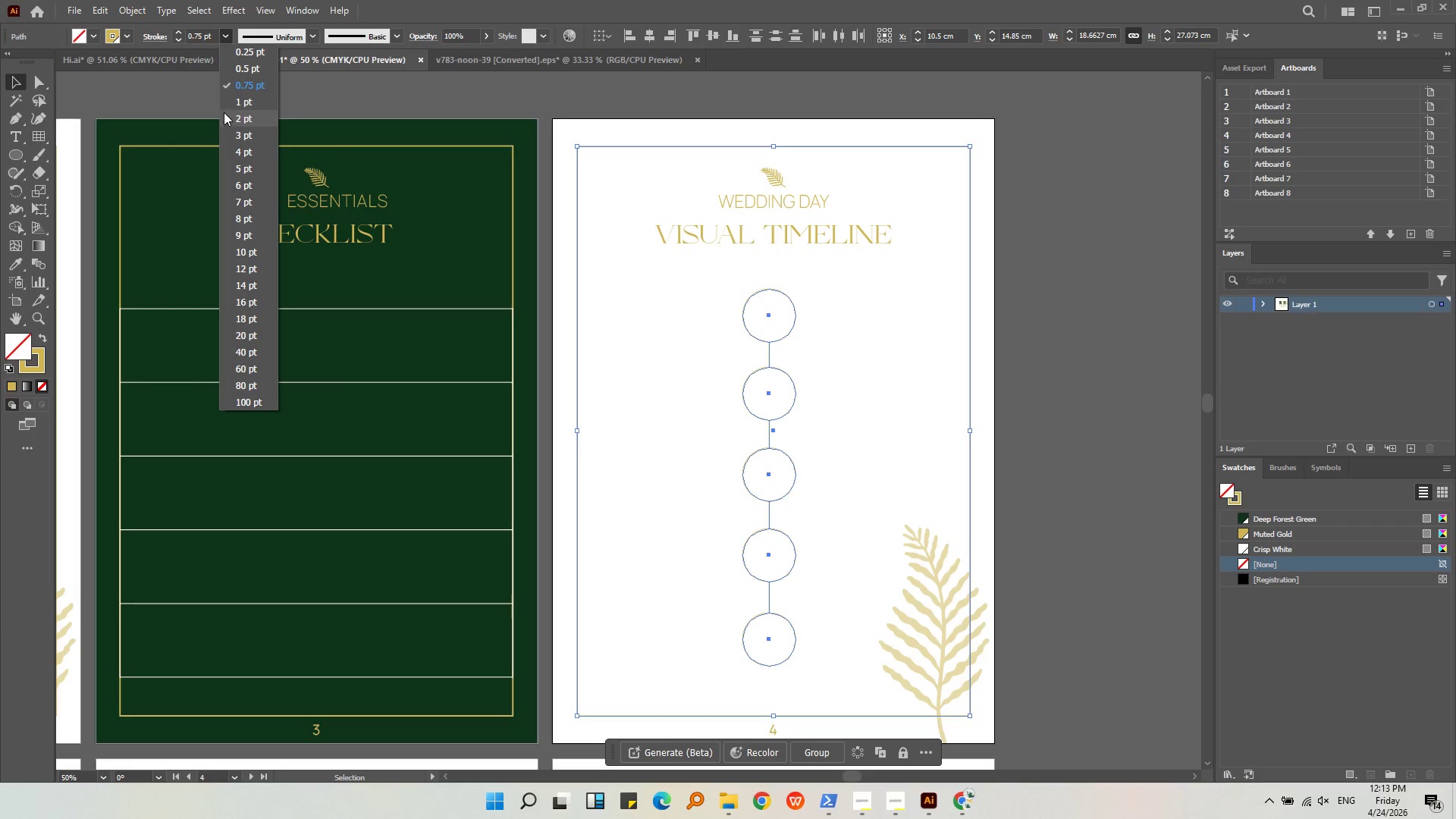 
left_click([227, 102])
 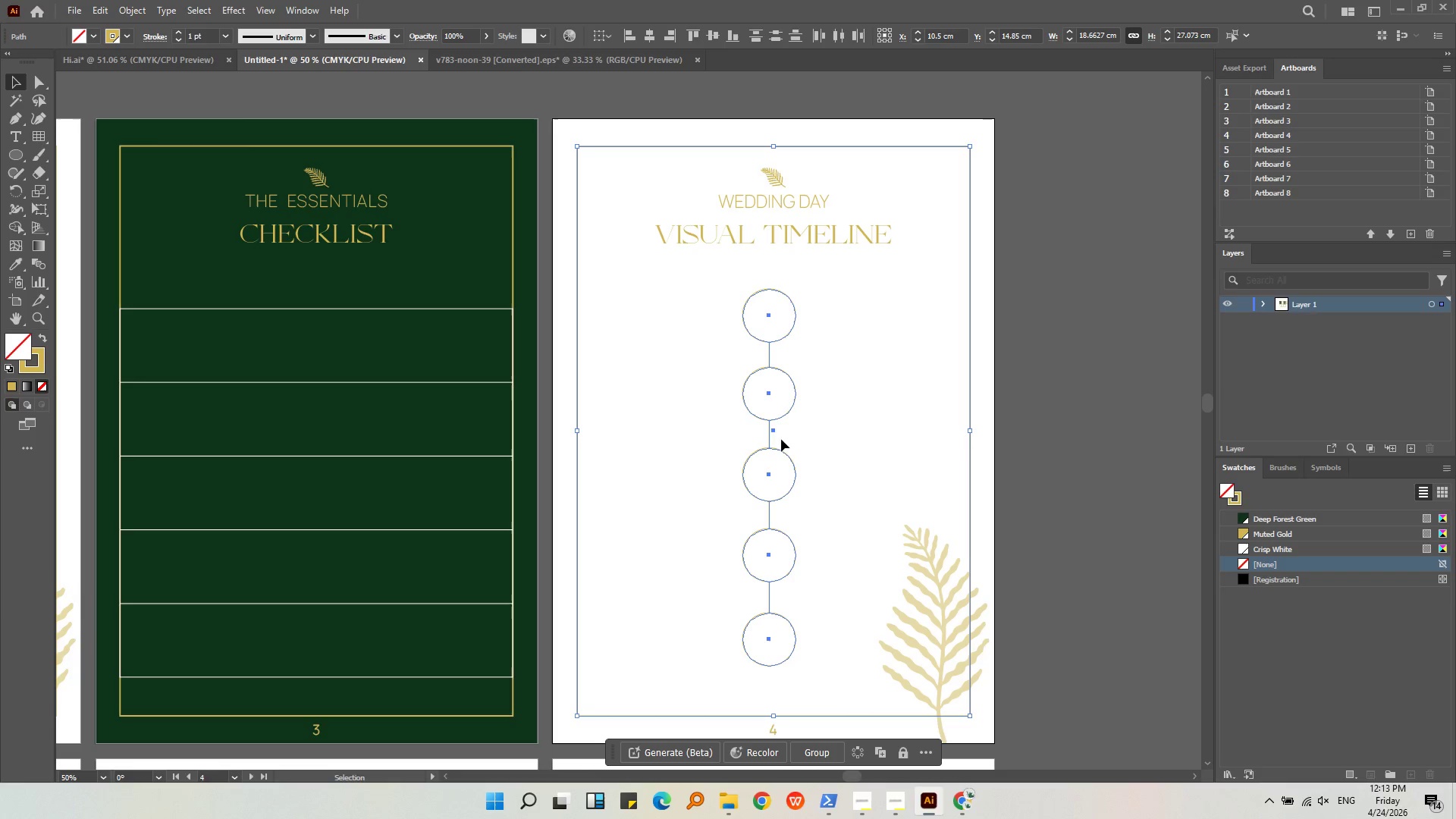 
key(Control+G)
 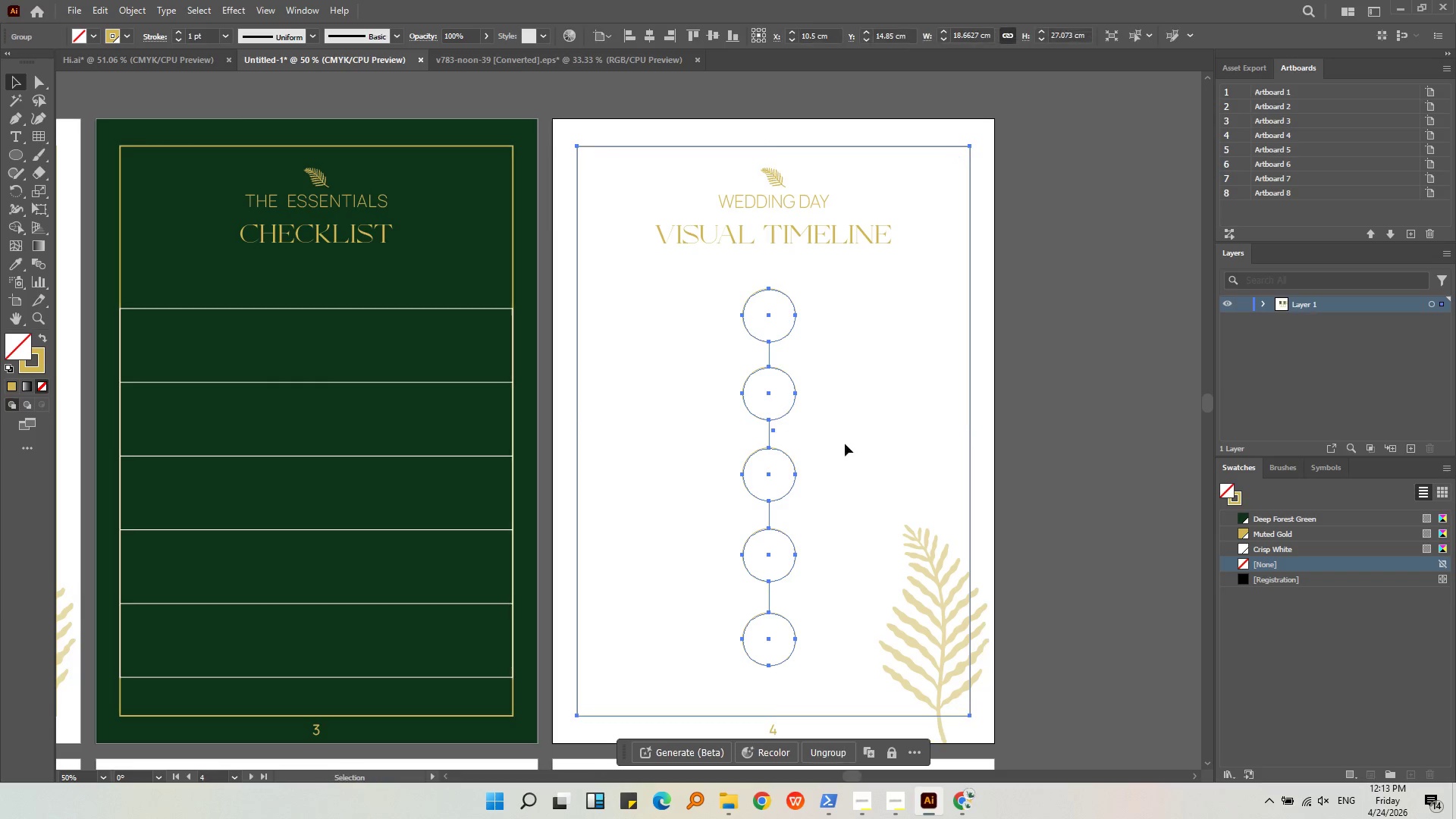 
left_click([845, 444])
 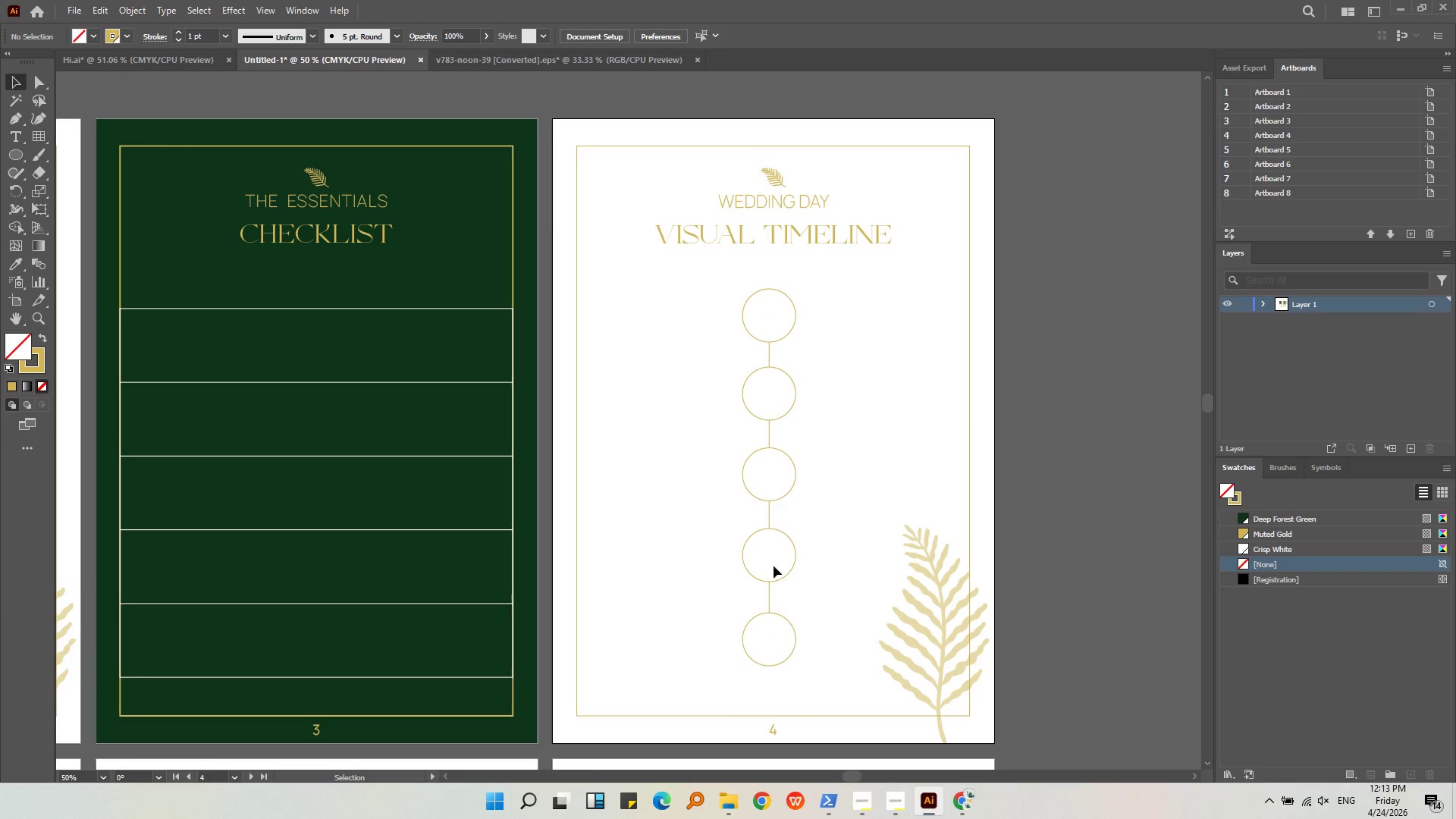 
left_click([779, 584])
 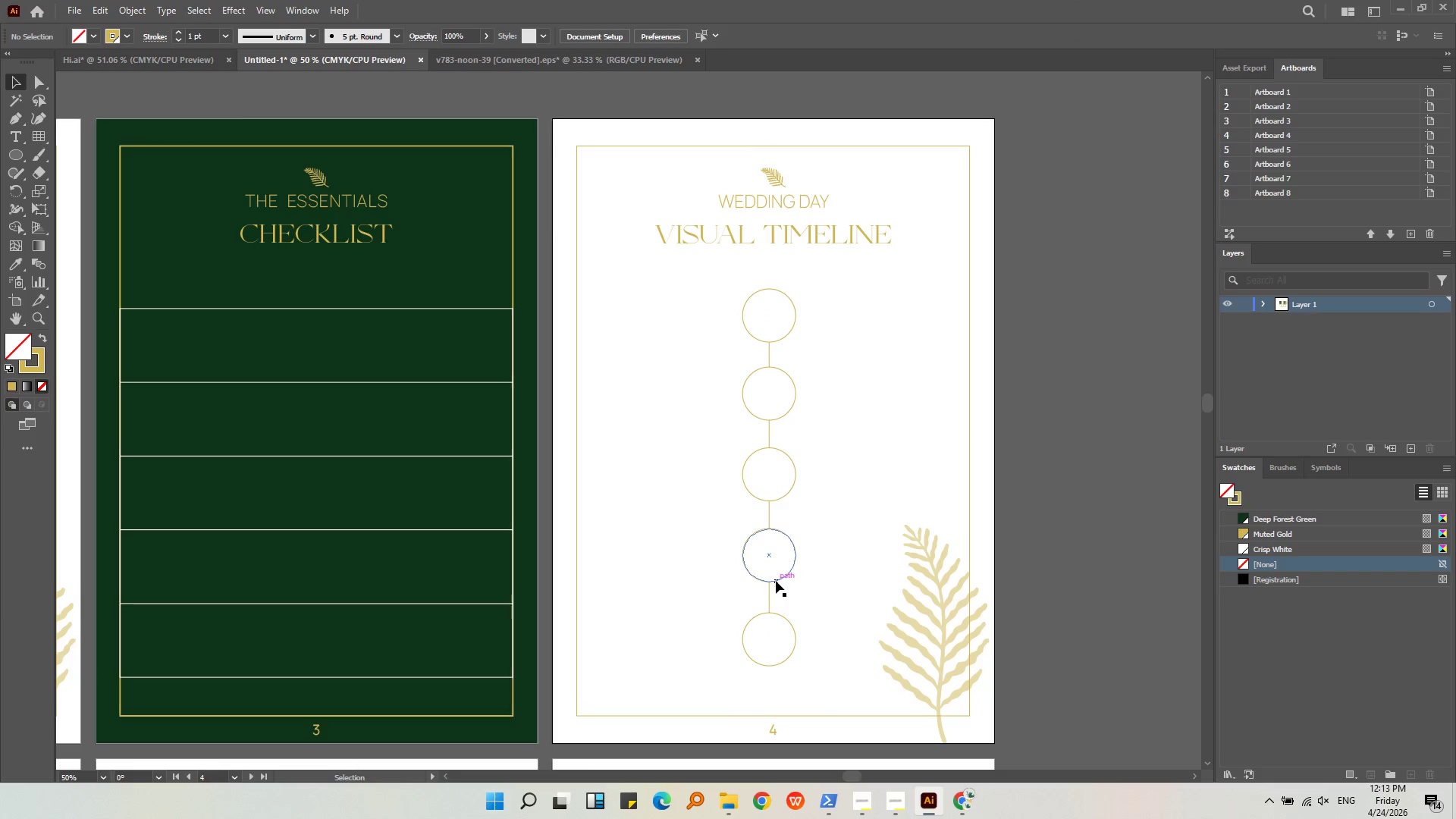 
left_click([776, 580])
 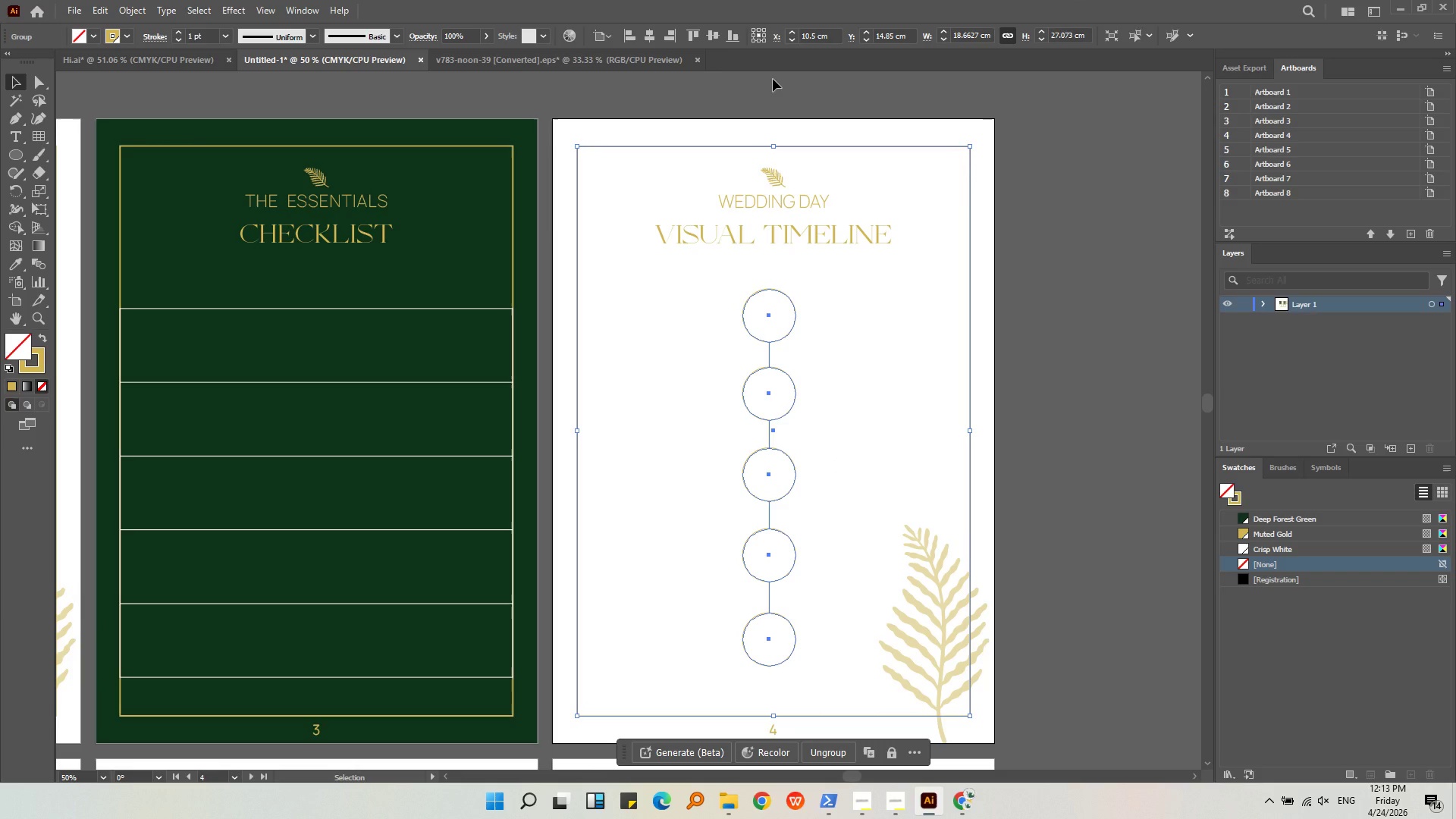 
key(Control+Shift+G)
 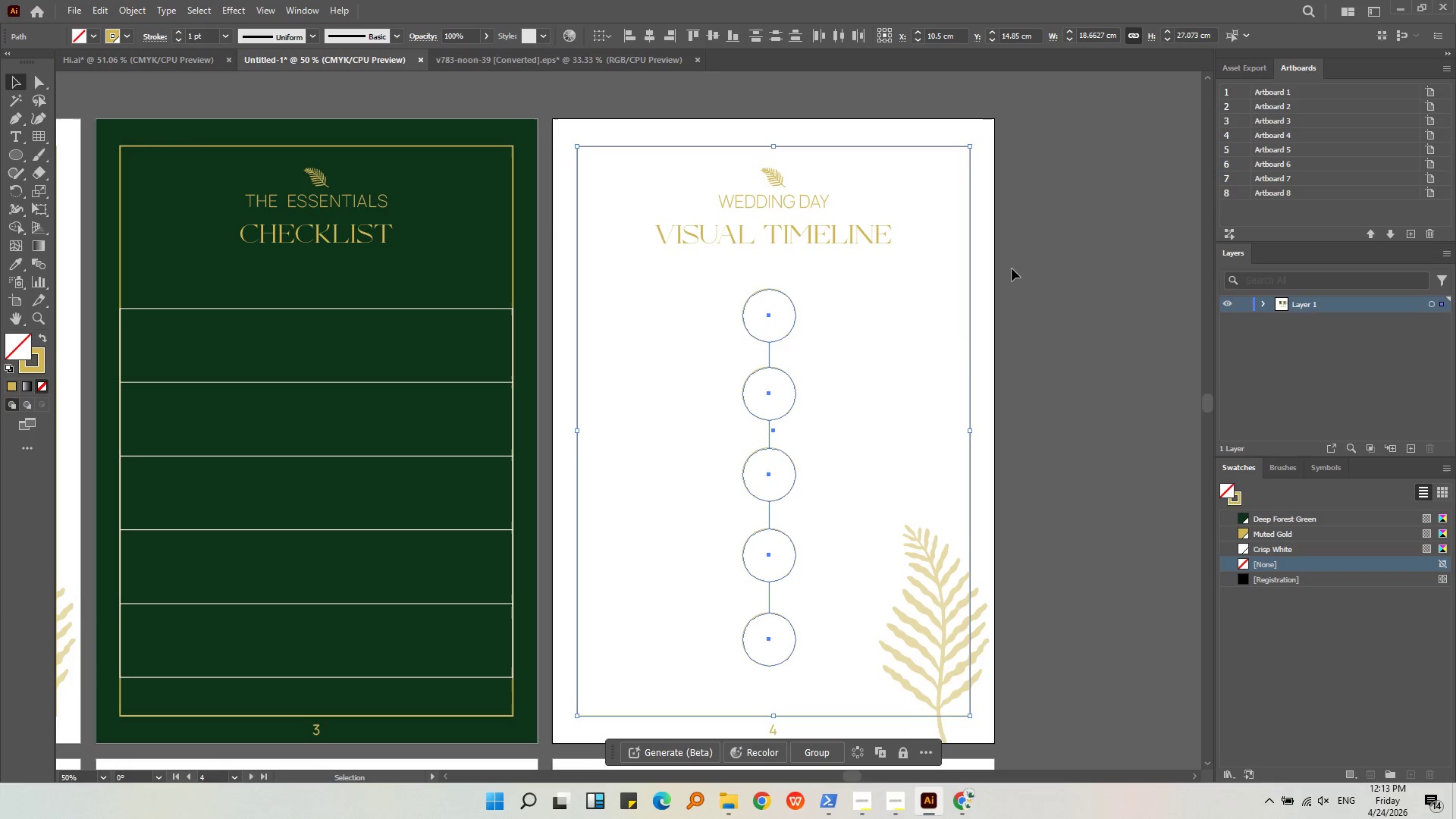 
hold_key(key=ShiftLeft, duration=0.86)
left_click([967, 351])
 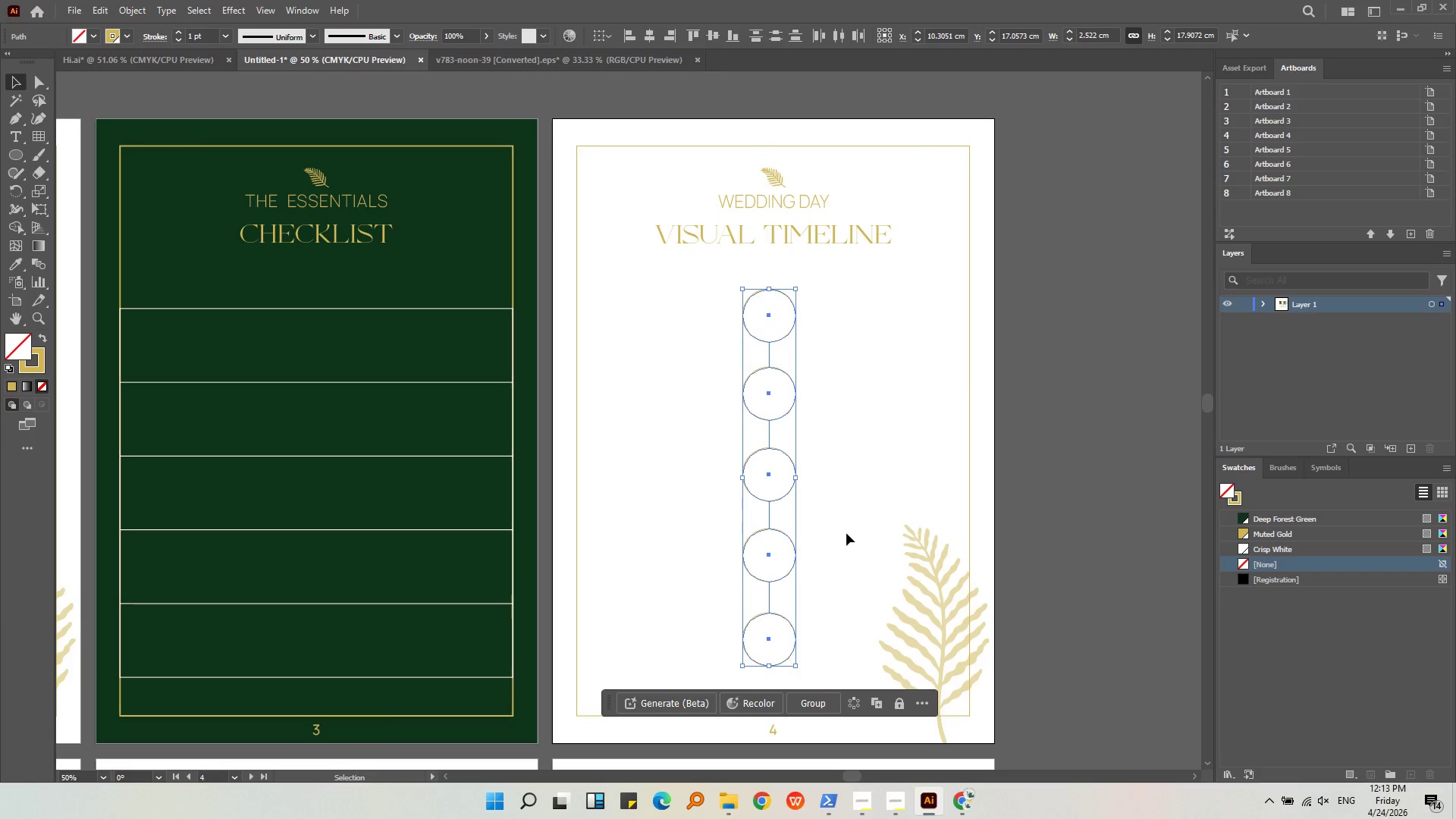 
key(Control+G)
 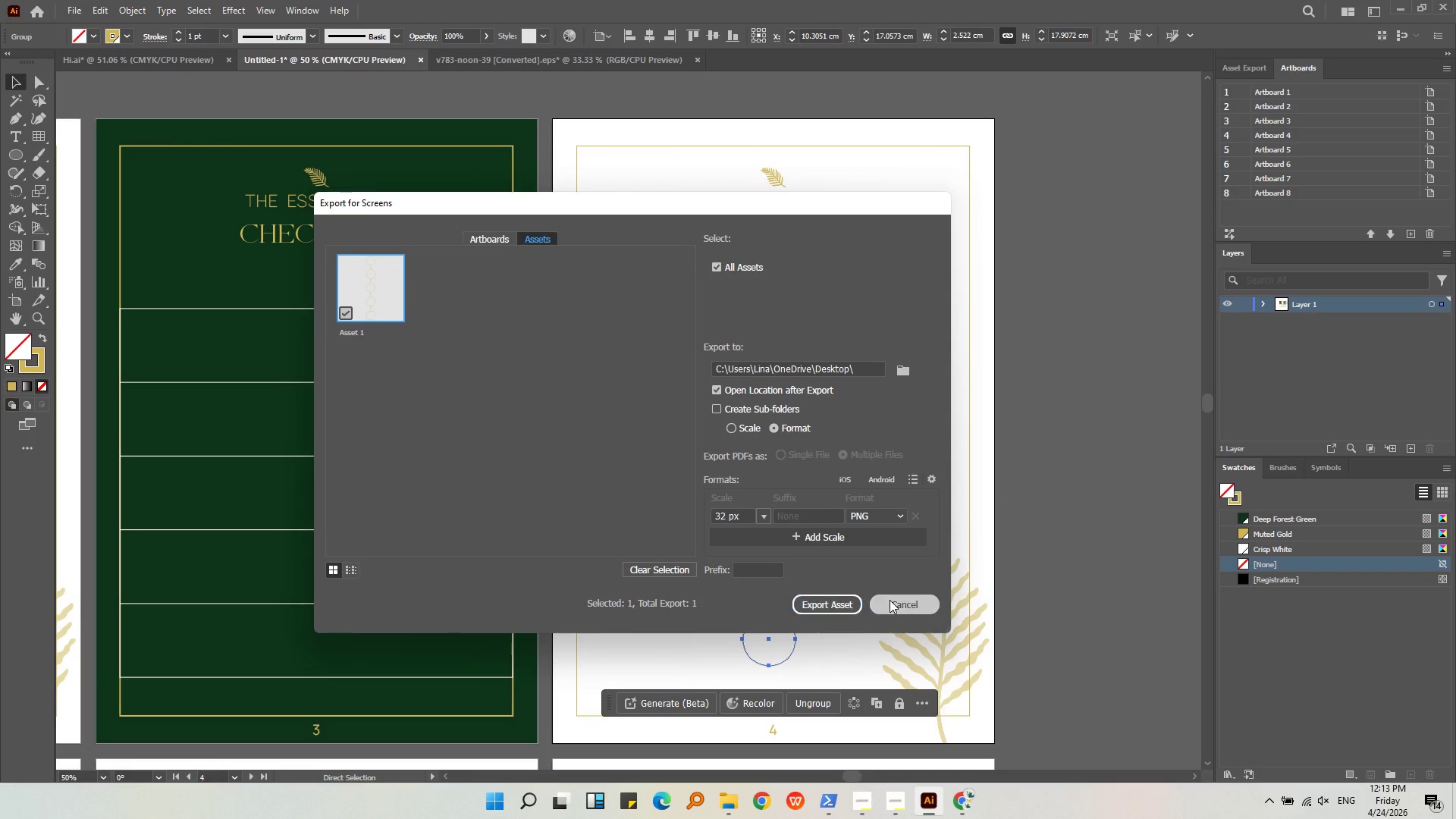 
double_click([1061, 554])
 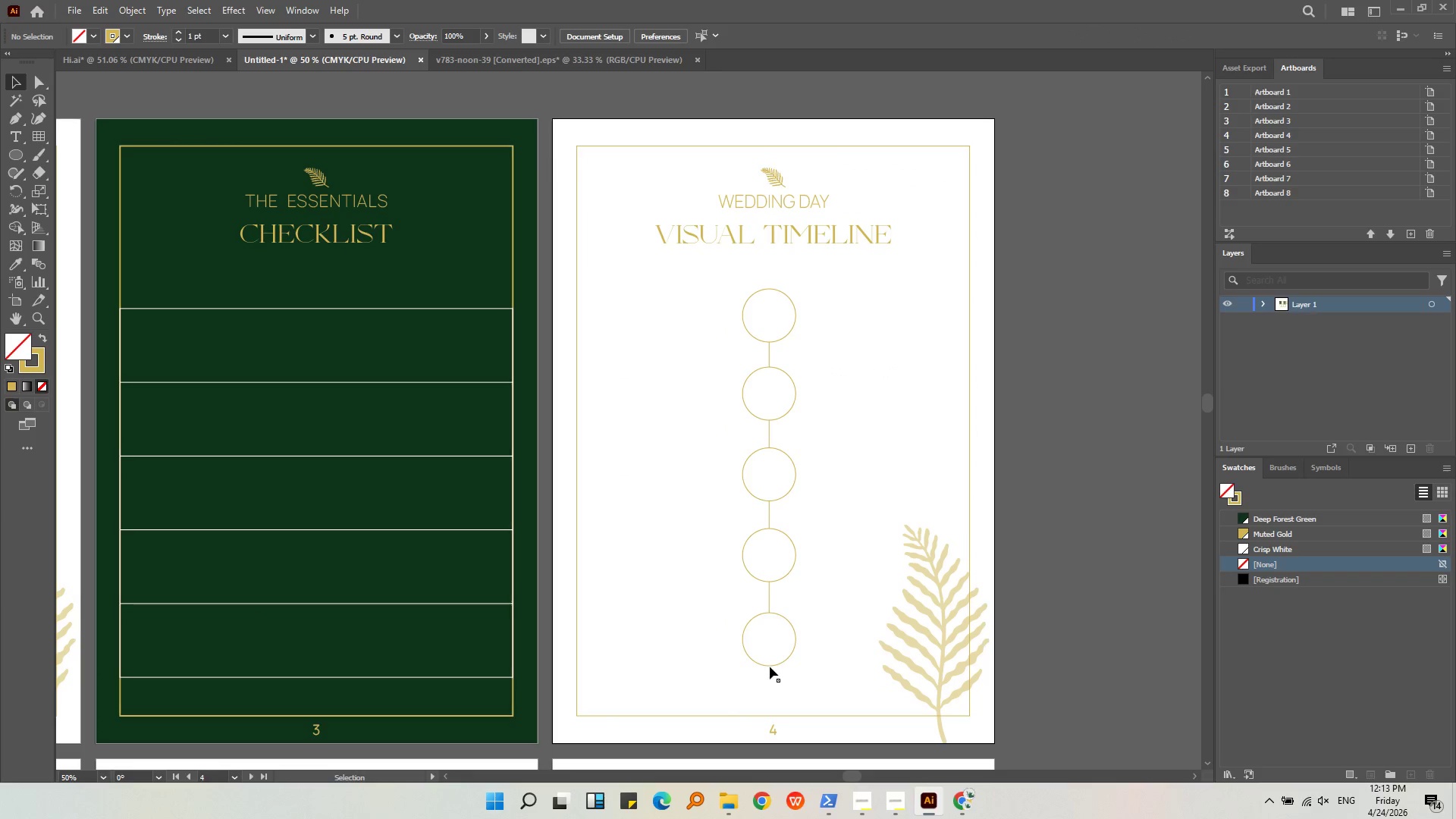 
left_click([770, 662])
 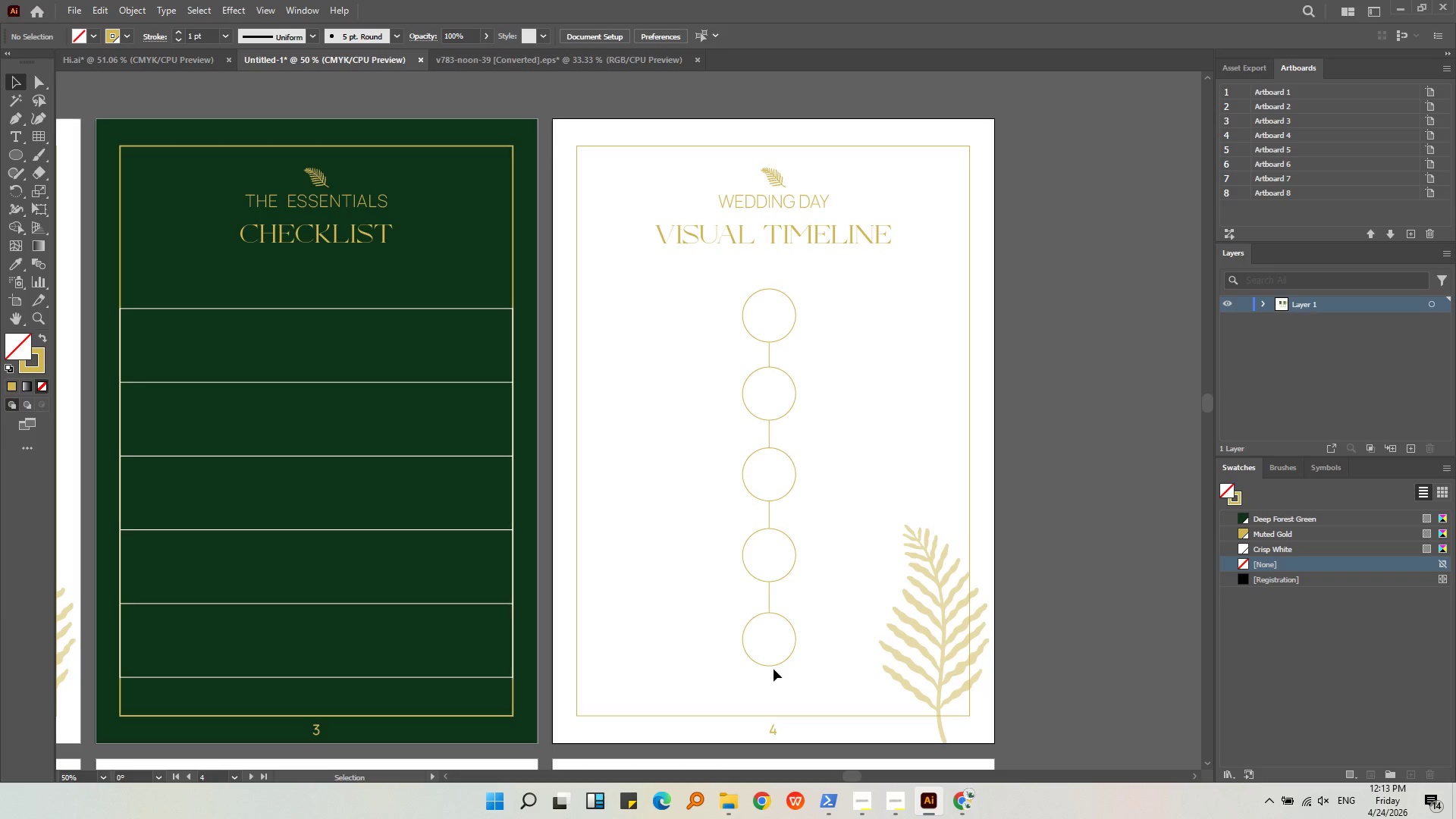 
double_click([774, 665])
 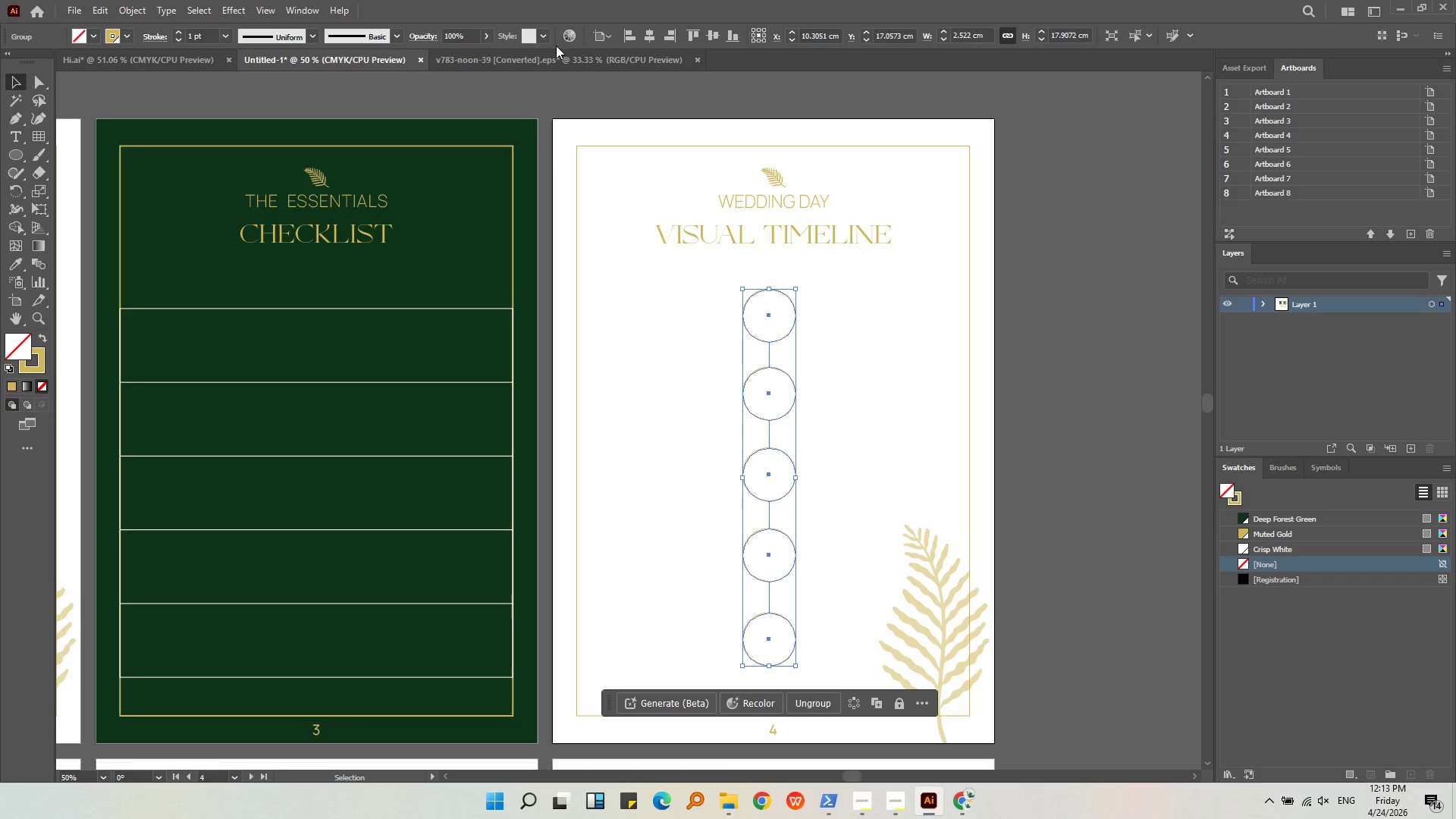 
left_click([645, 36])
 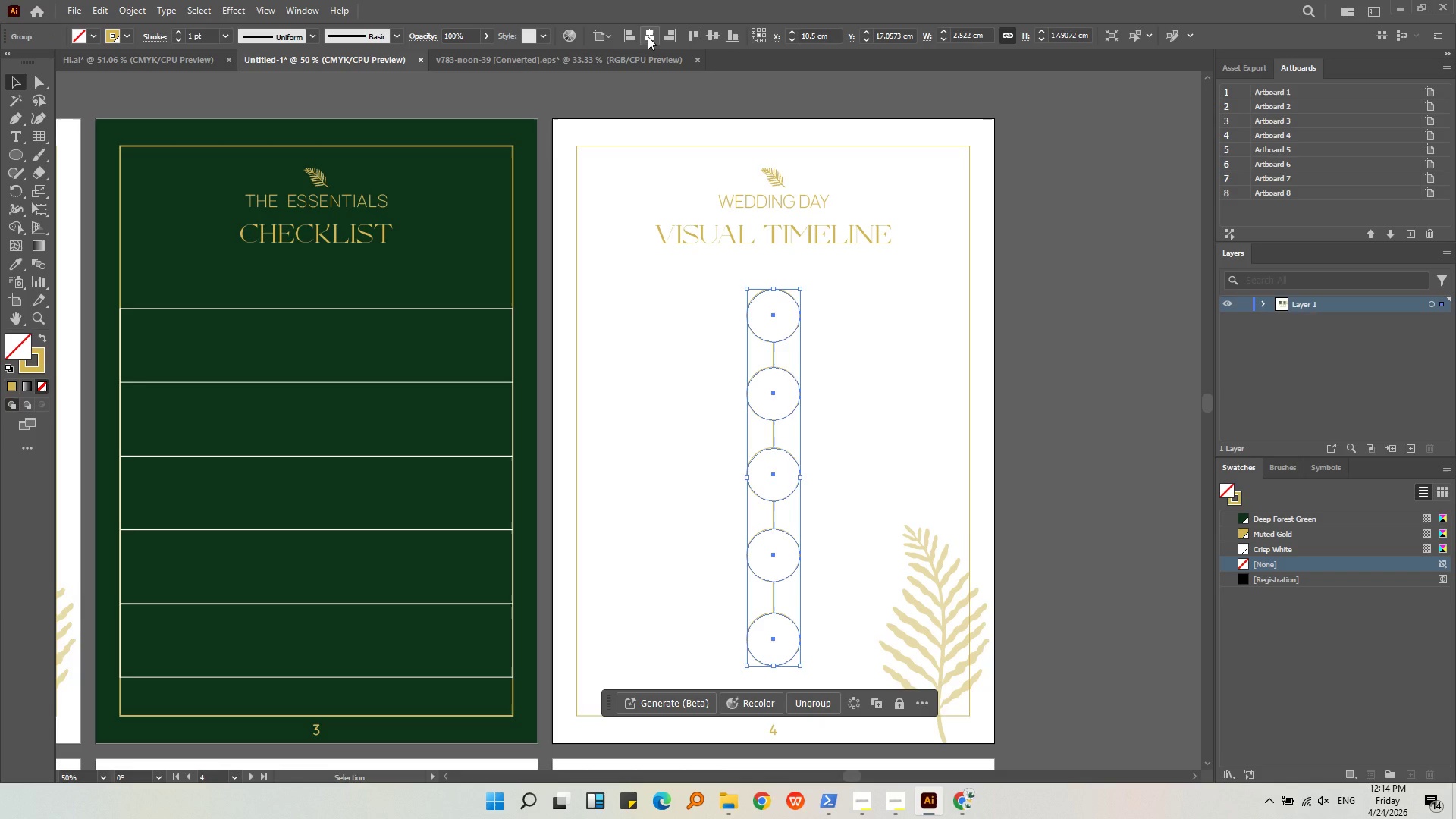 
wait(15.94)
 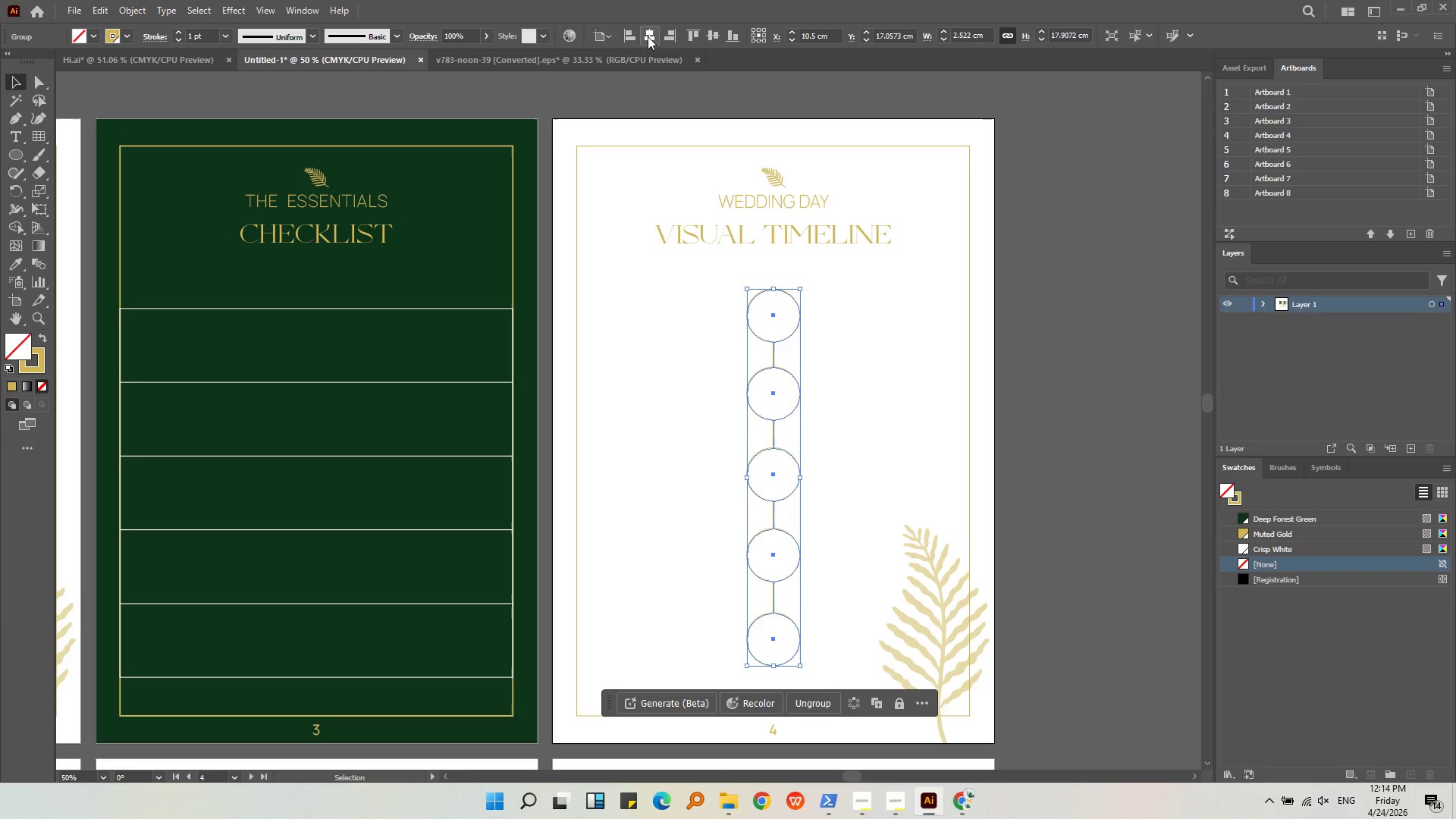 
left_click([8, 141])
 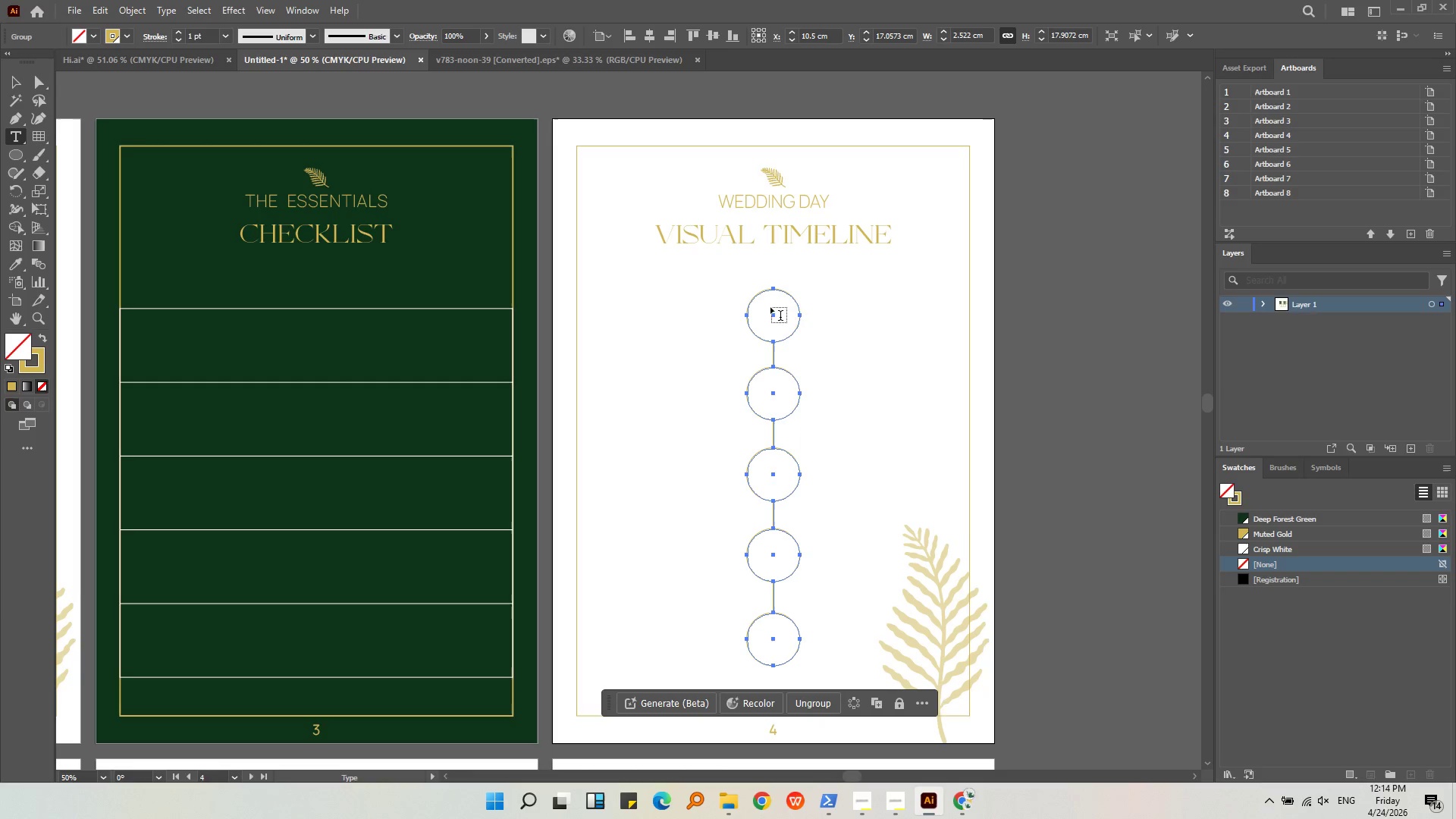 
hold_key(key=AltLeft, duration=0.47)
scroll: coordinate [849, 313], scroll_direction: up, amount: 2.0
 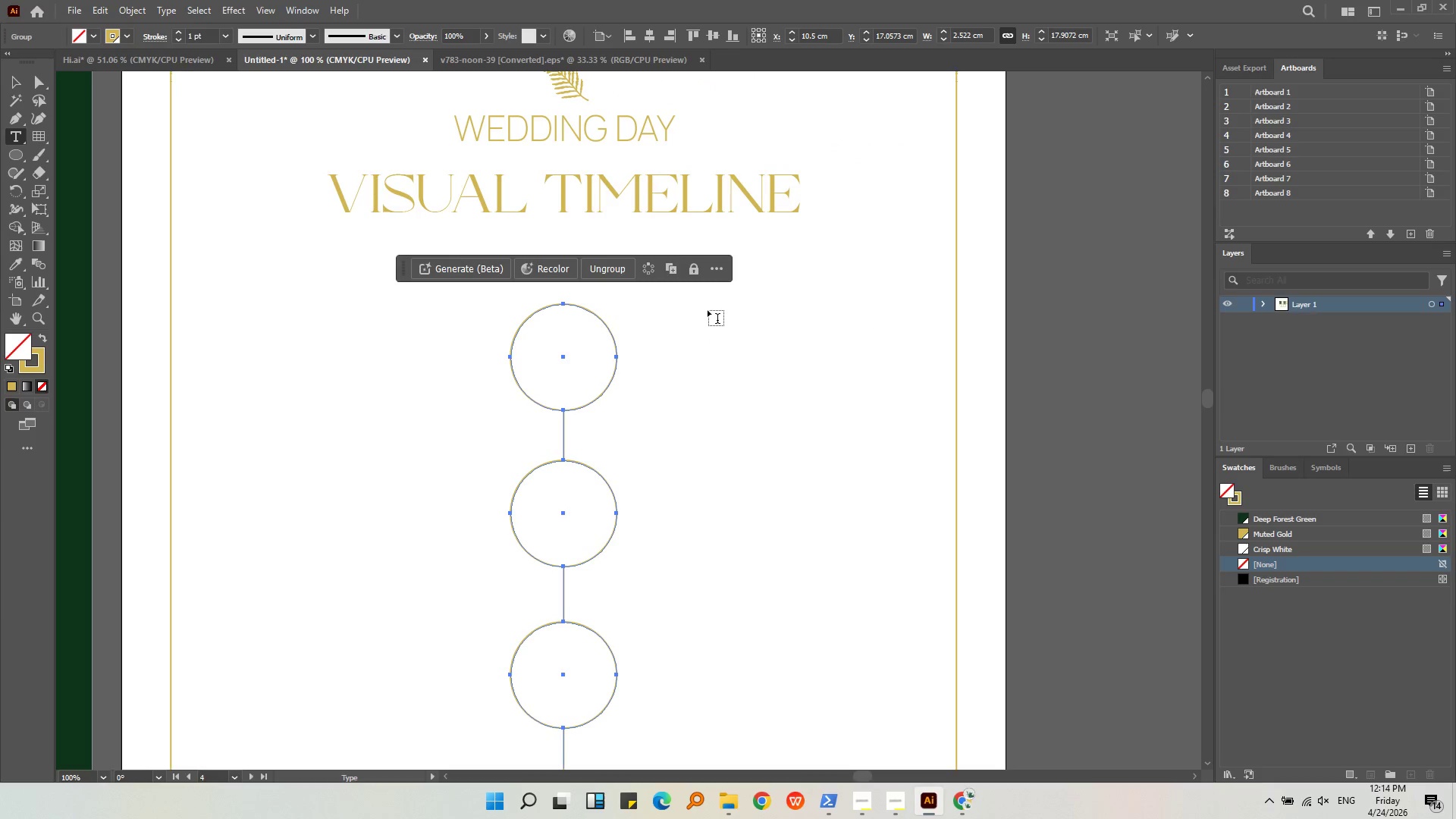 
left_click_drag(start_coordinate=[705, 309], to_coordinate=[863, 390])
 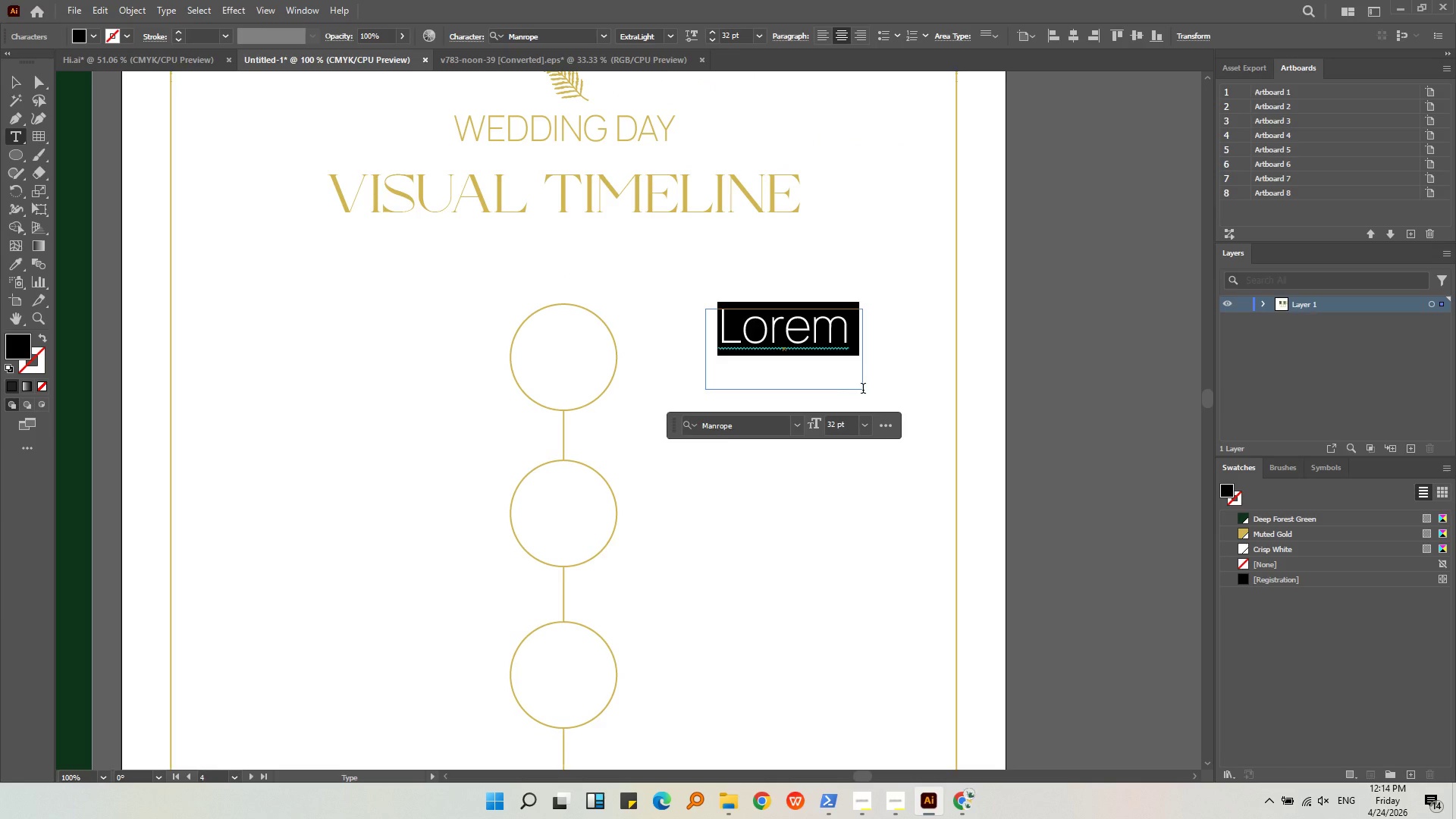 
type(8:00 AM)
key(Backspace)
key(Backspace)
type(am)
 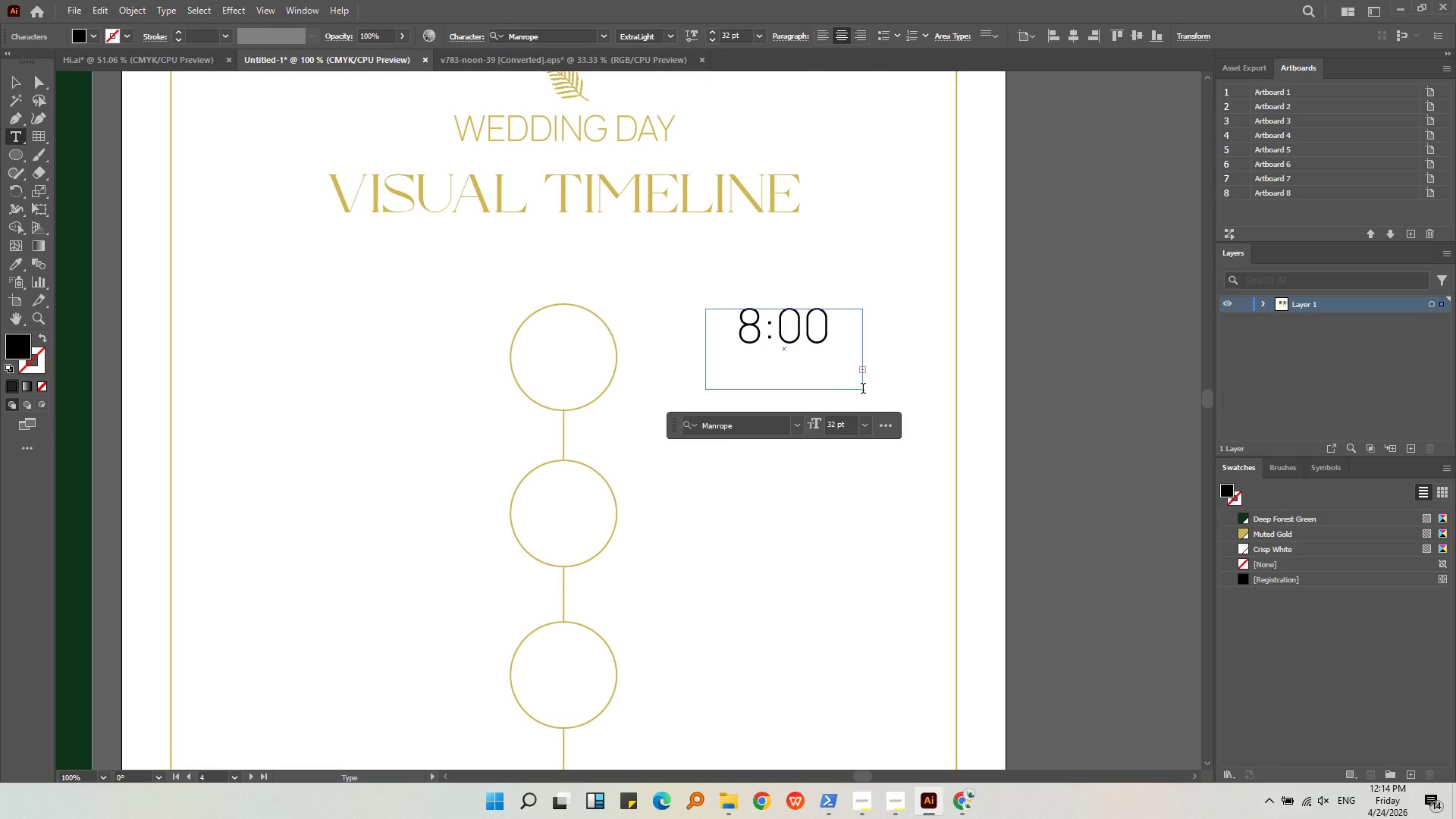 
left_click([20, 90])
 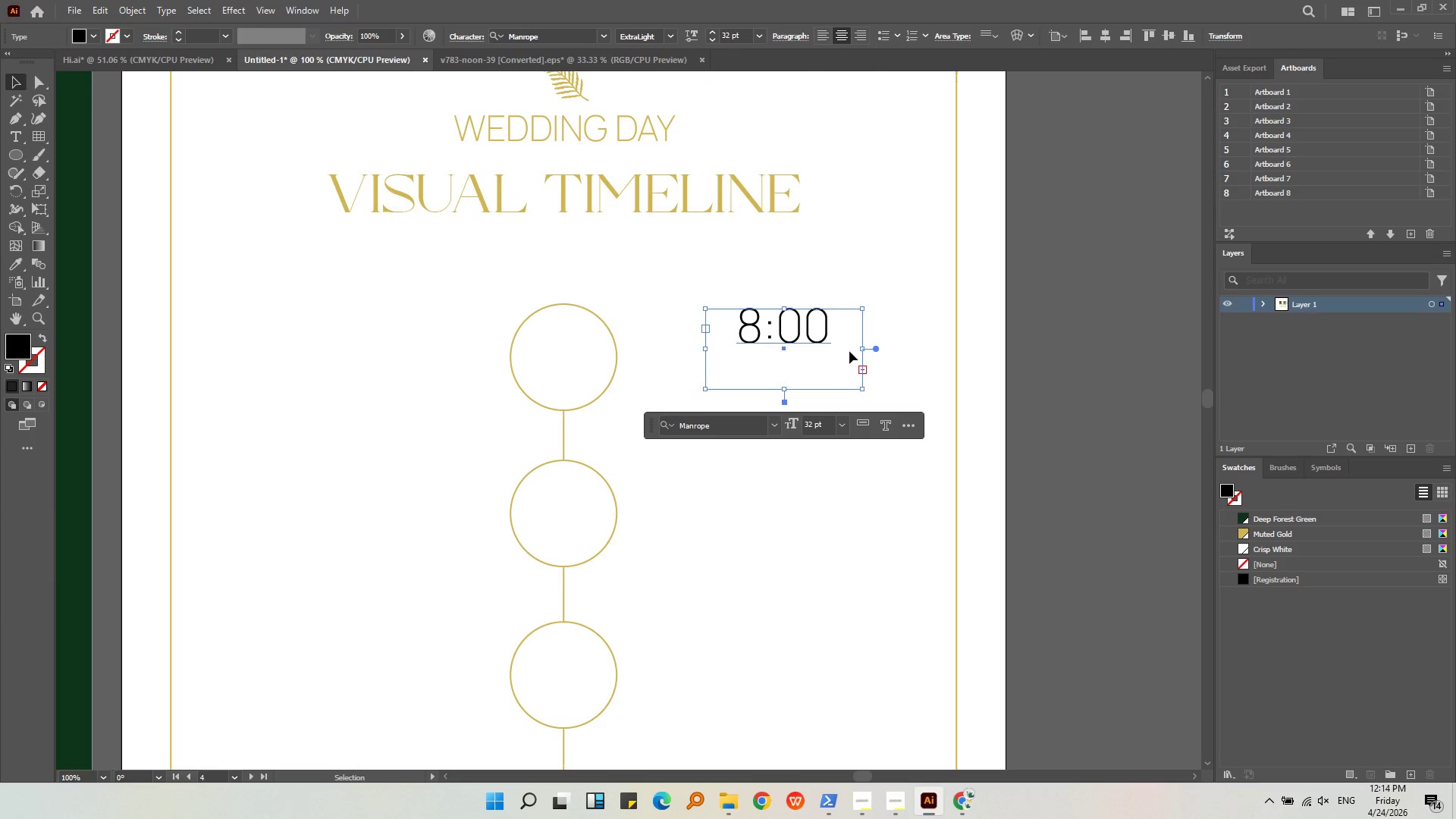 
left_click_drag(start_coordinate=[865, 349], to_coordinate=[947, 367])
 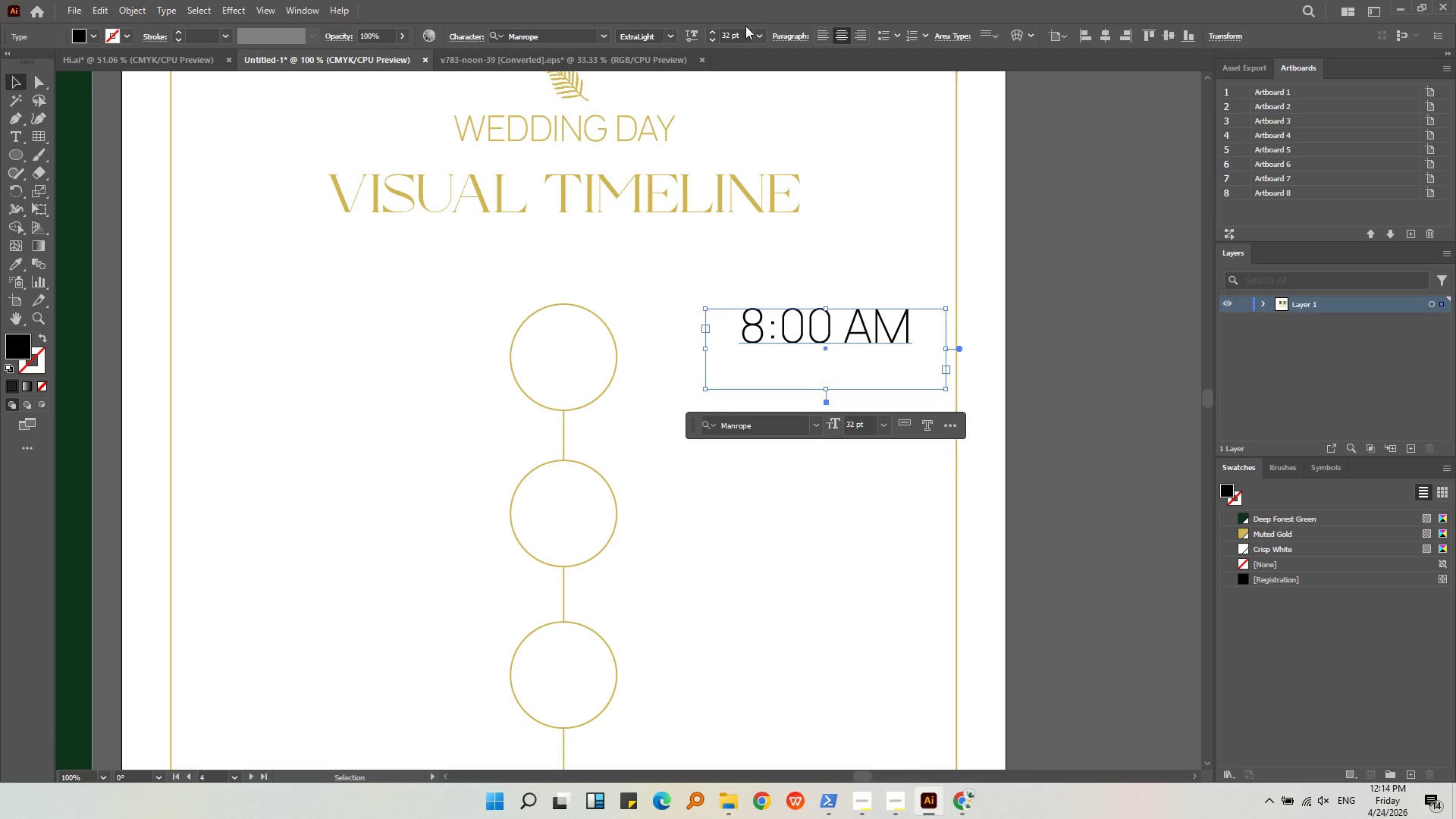 
left_click([762, 36])
 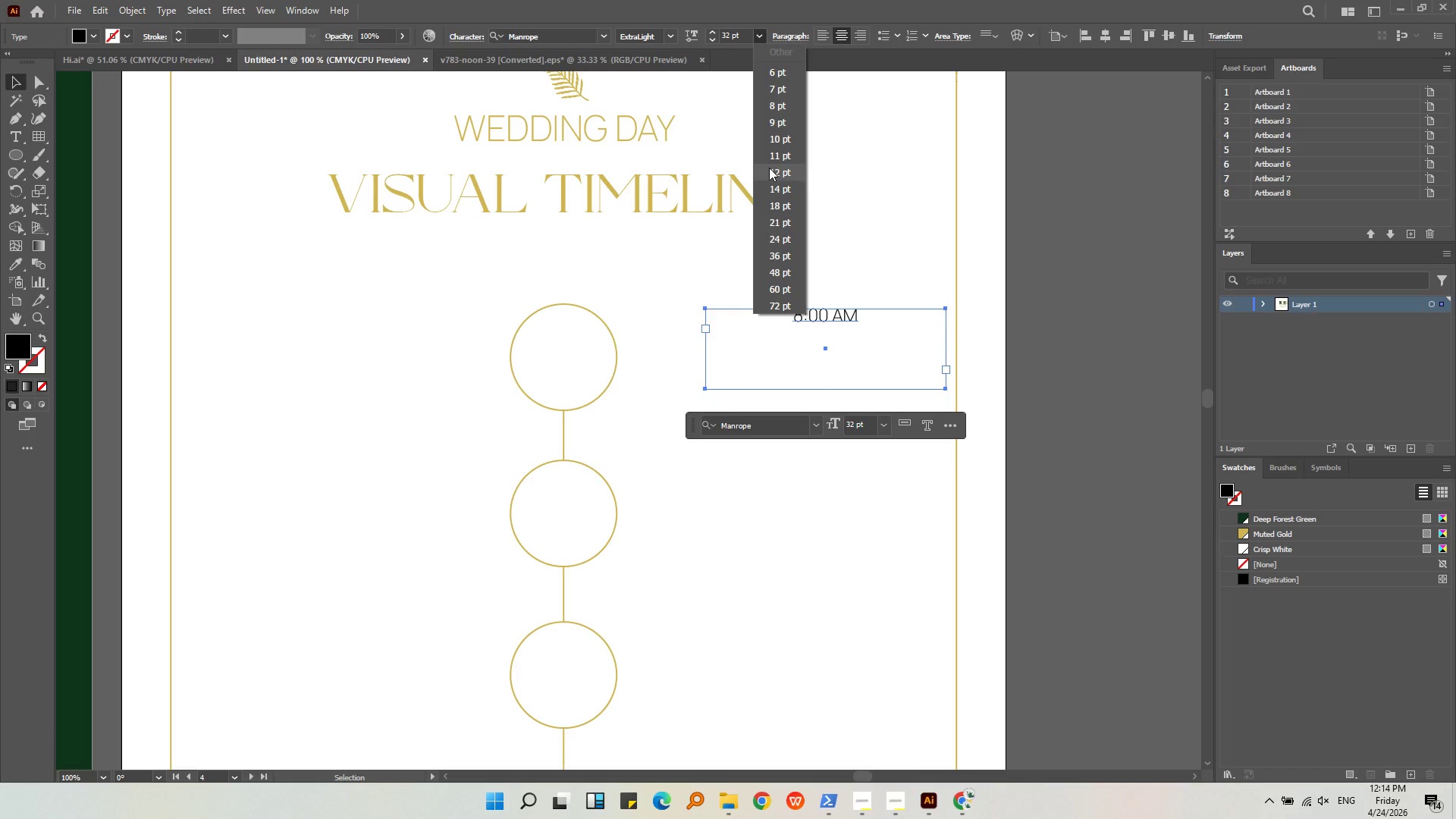 
left_click([769, 168])
 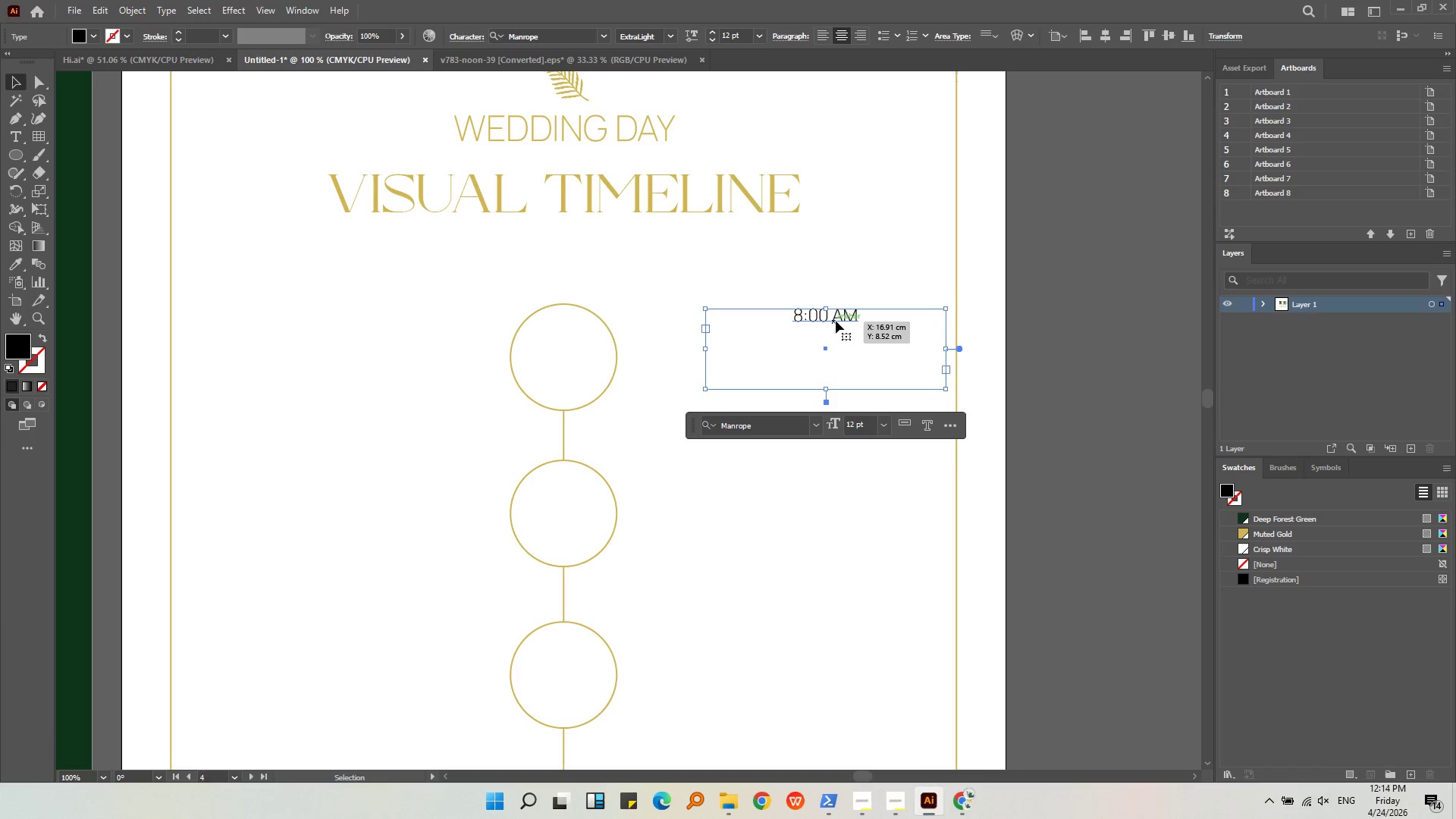 
left_click_drag(start_coordinate=[836, 319], to_coordinate=[761, 350])
 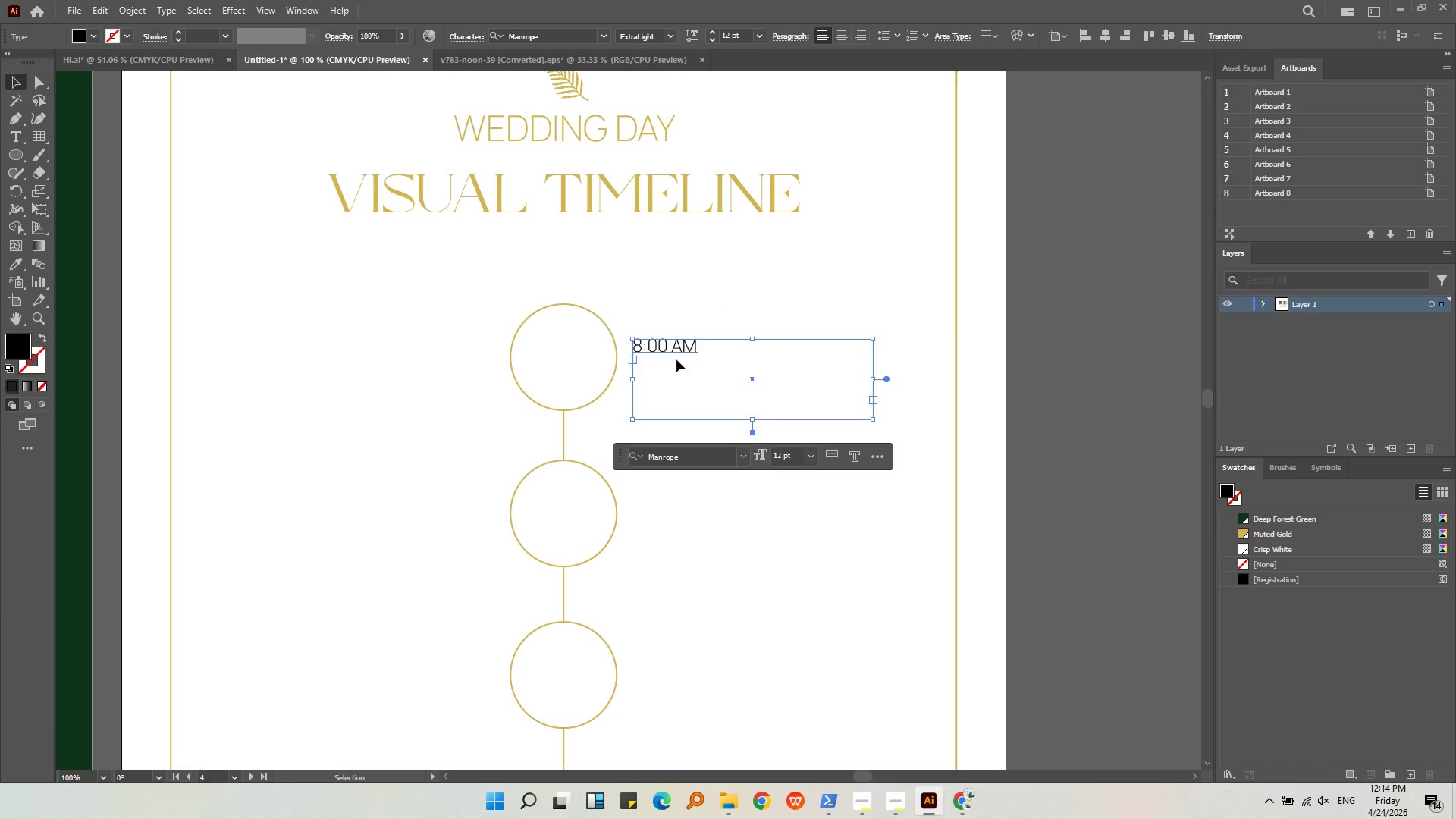 
left_click_drag(start_coordinate=[682, 348], to_coordinate=[682, 343])
 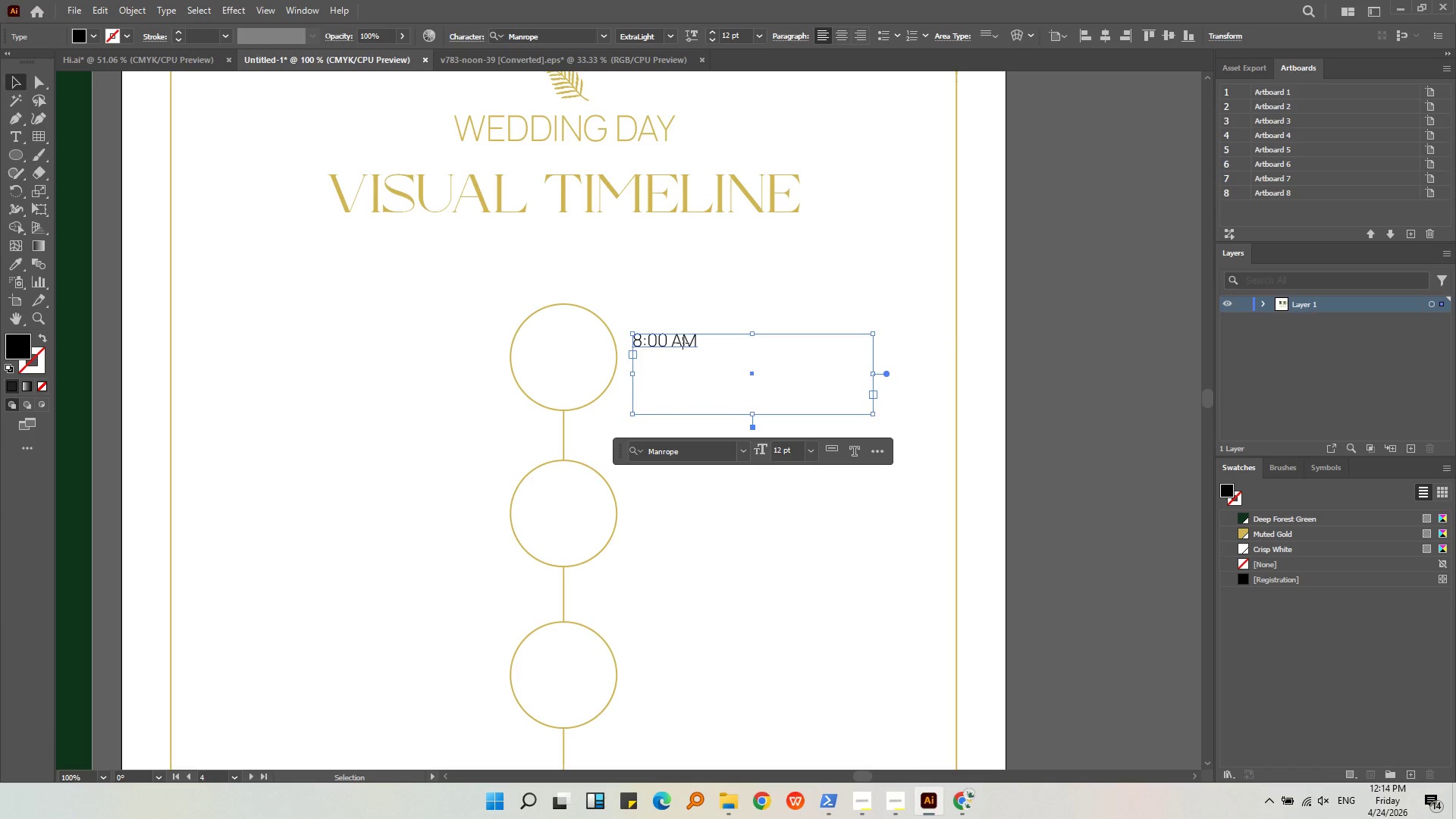 
double_click([682, 343])
 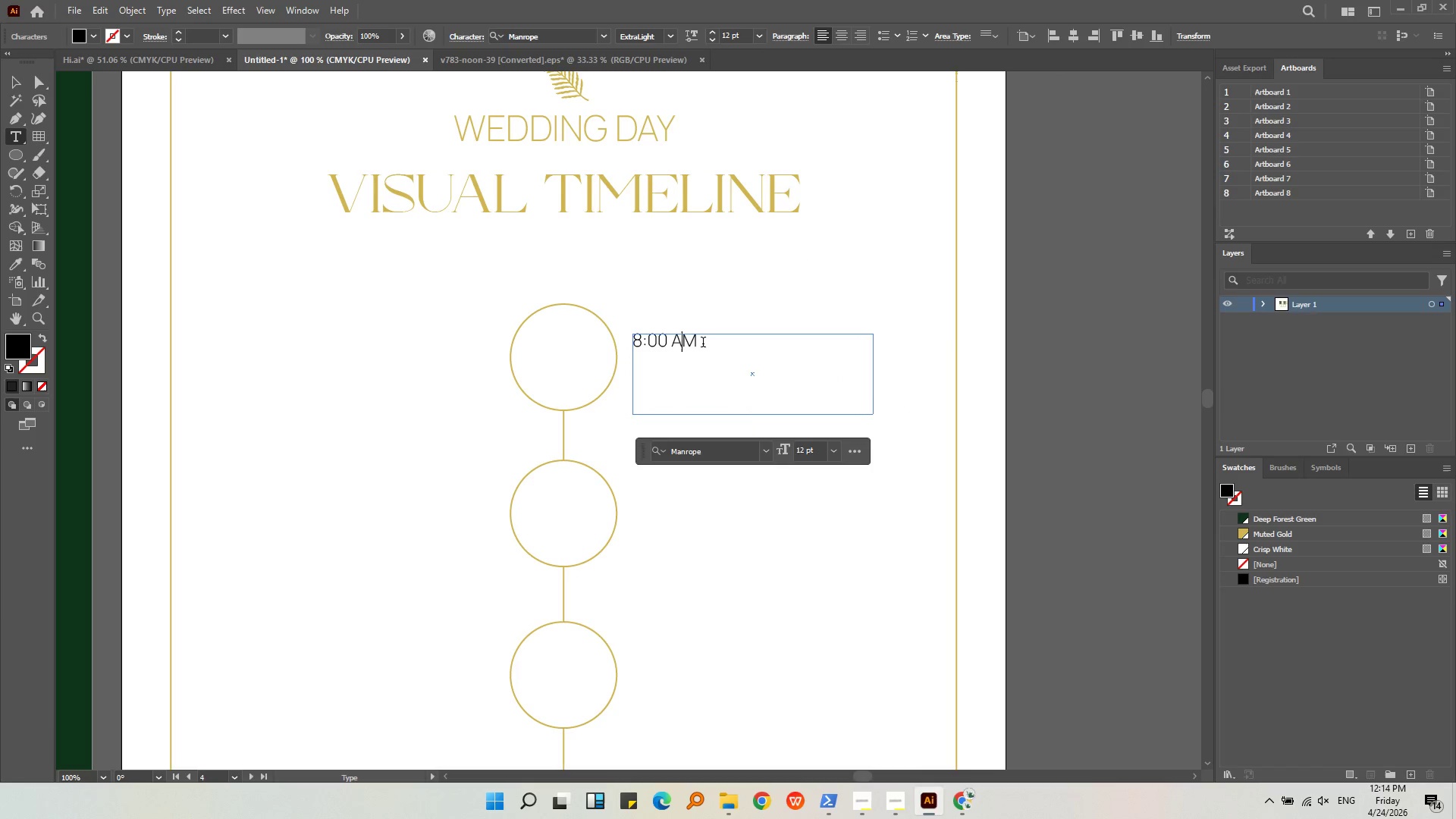 
left_click([703, 344])
 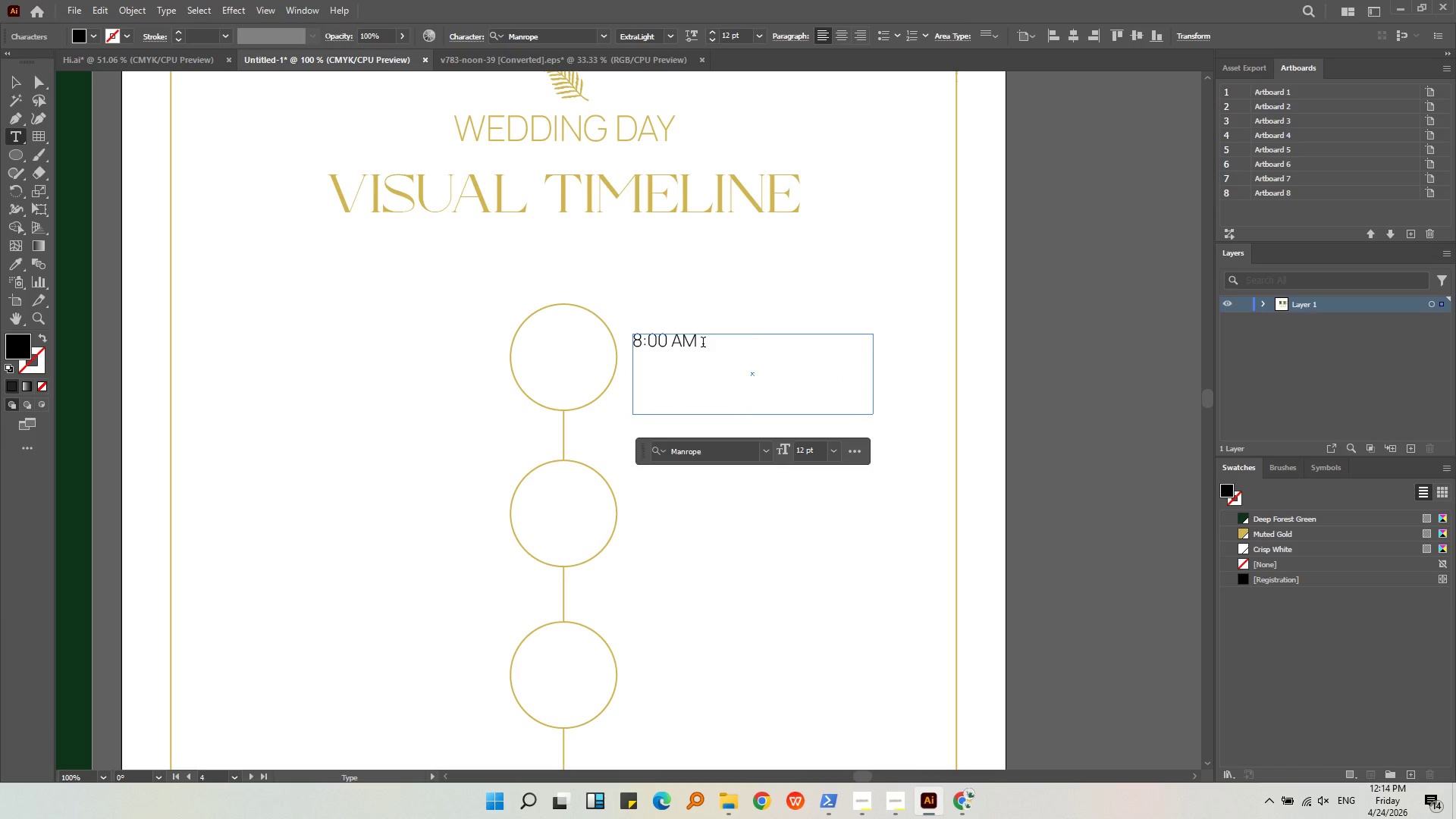 
key(NumpadEnter)
type(get)
 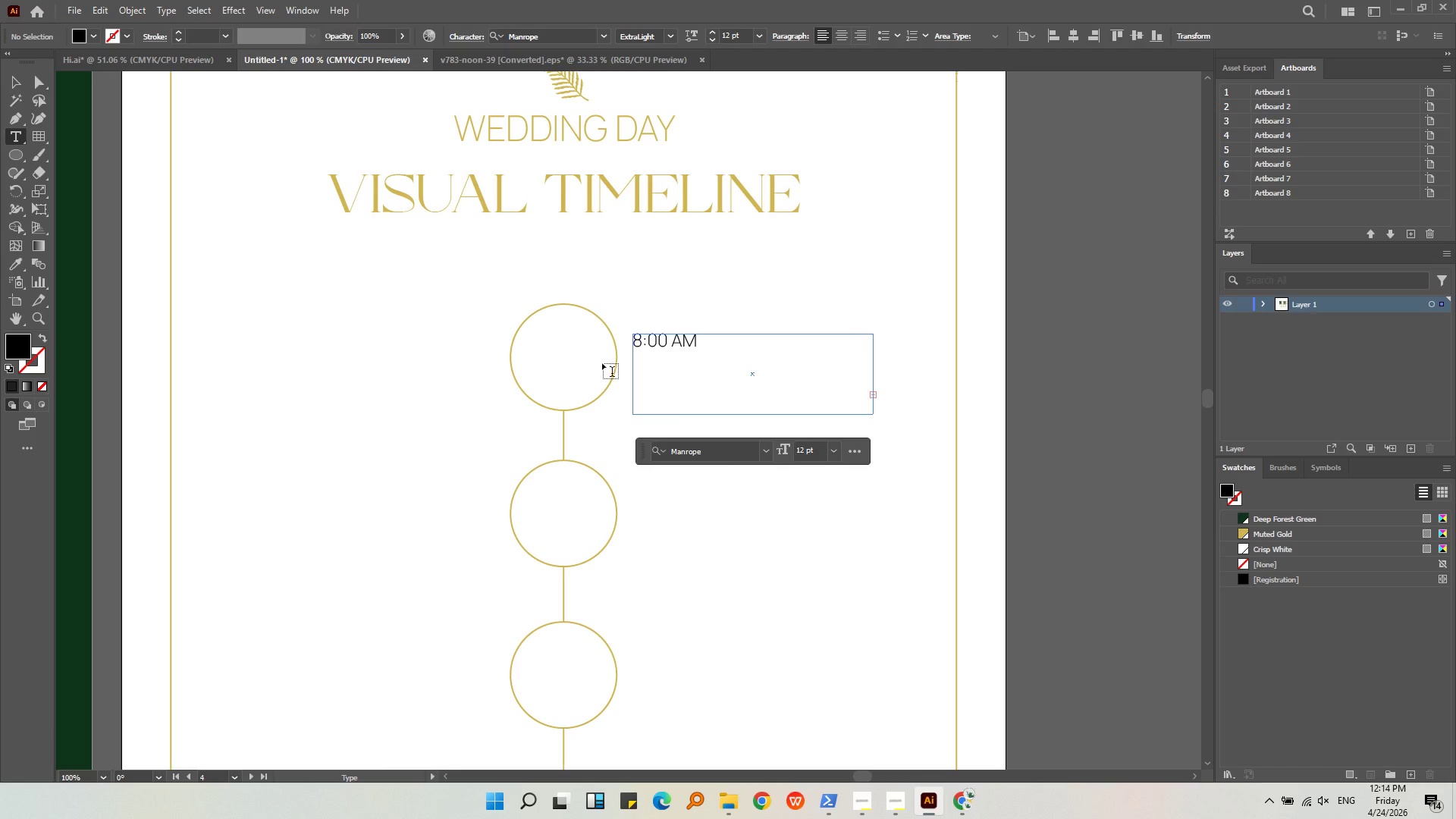 
left_click([682, 366])
 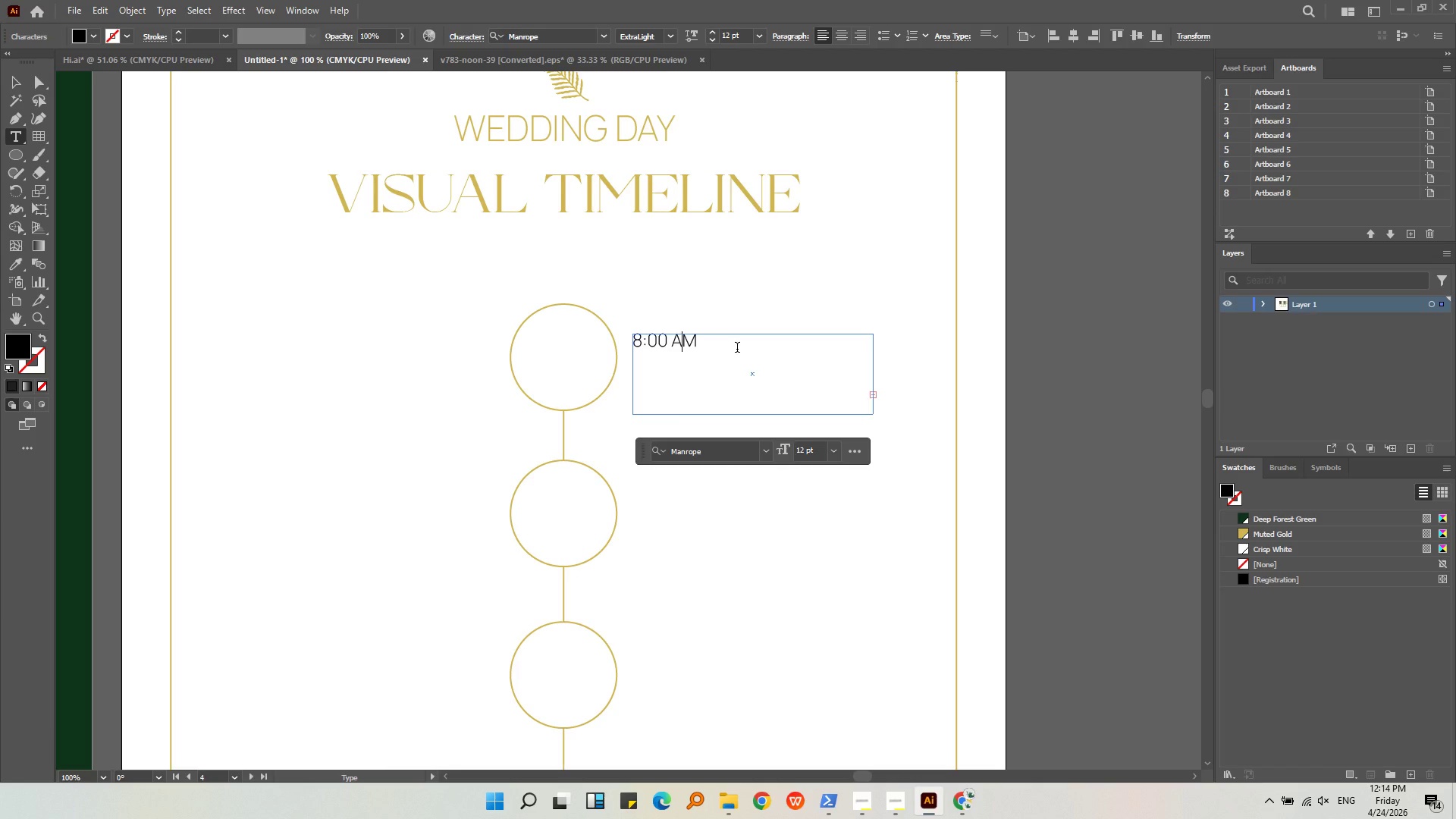 
left_click([729, 347])
 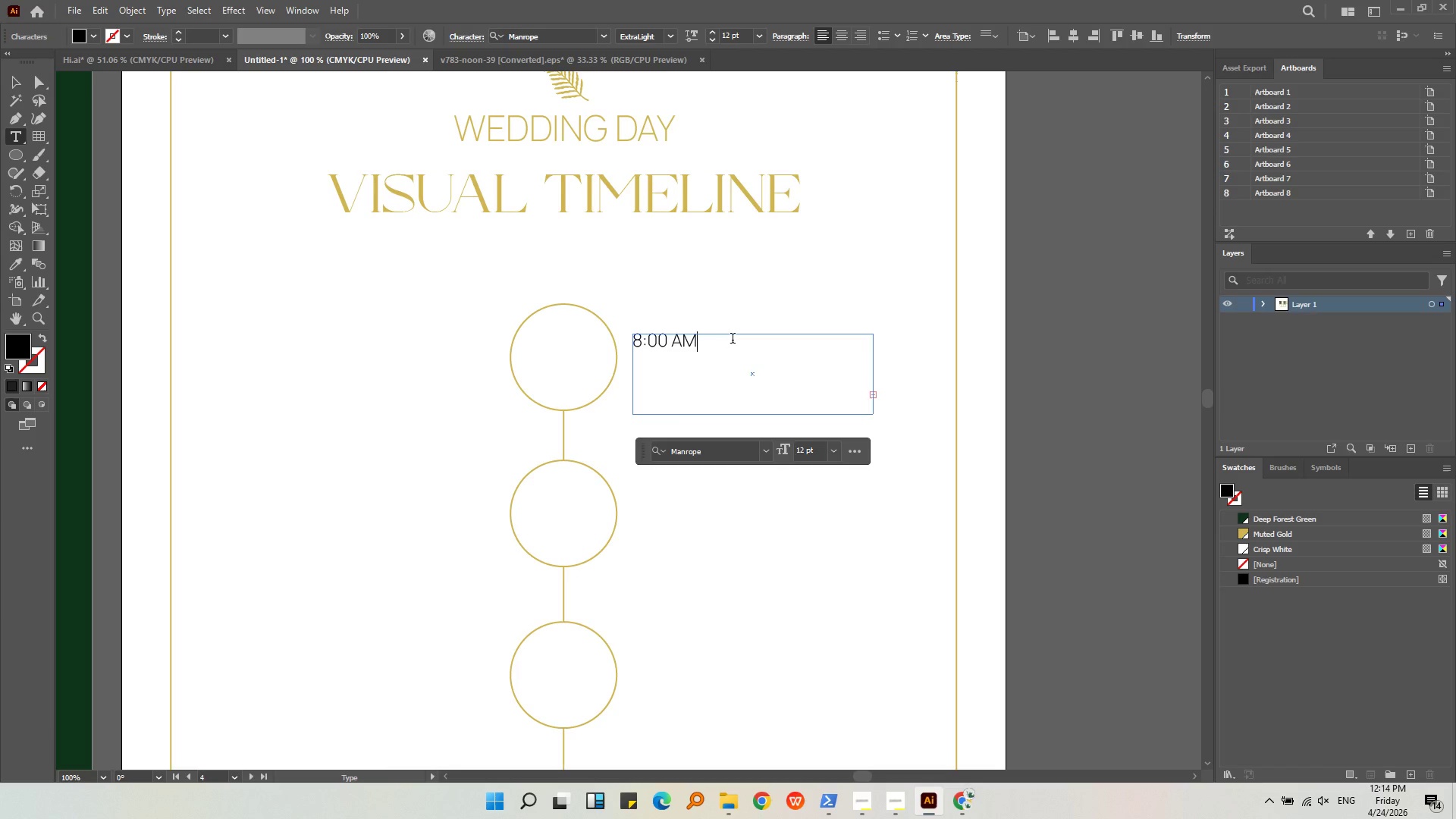 
key(NumpadEnter)
type(get reaady)
 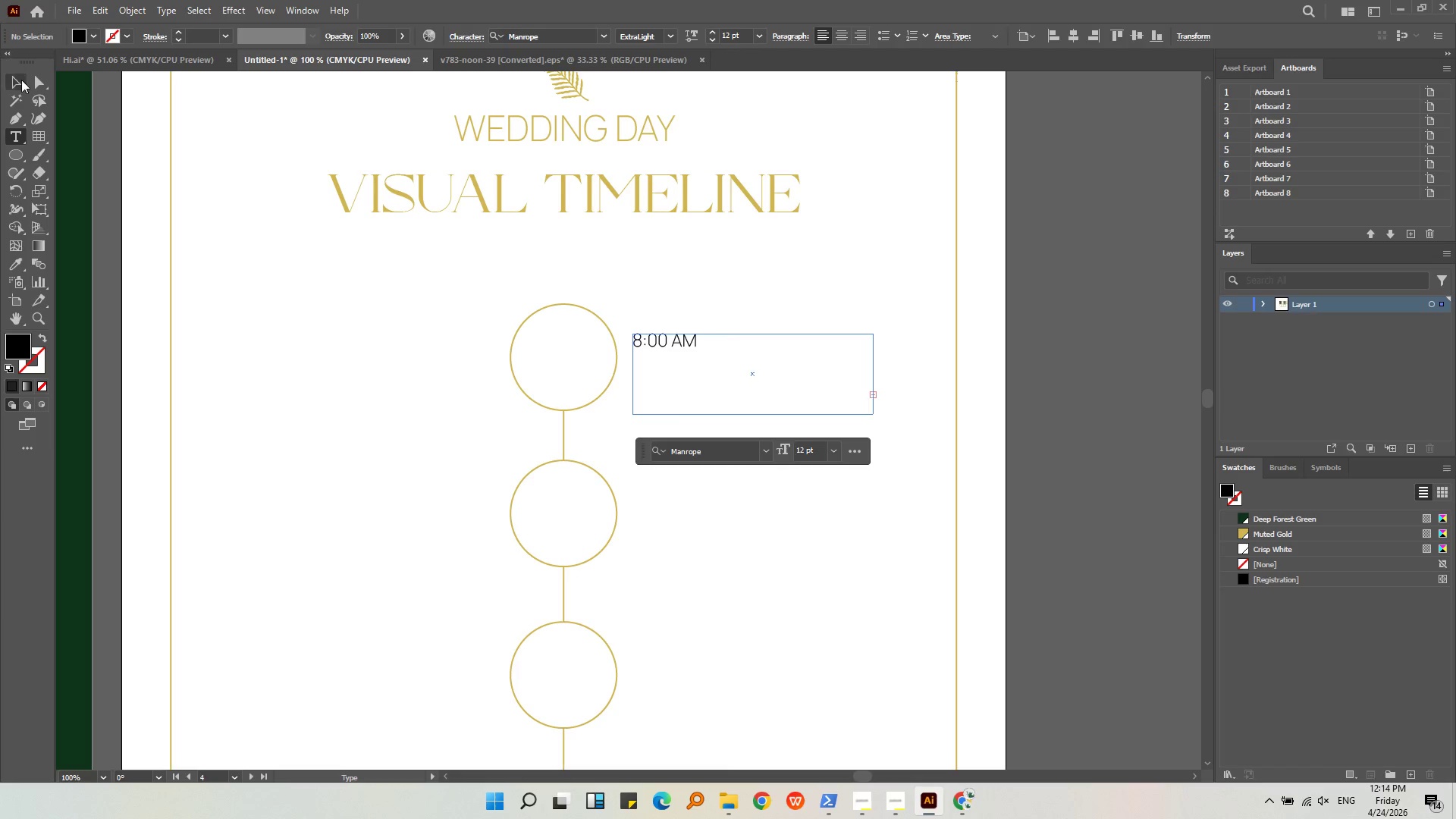 
left_click([24, 81])
 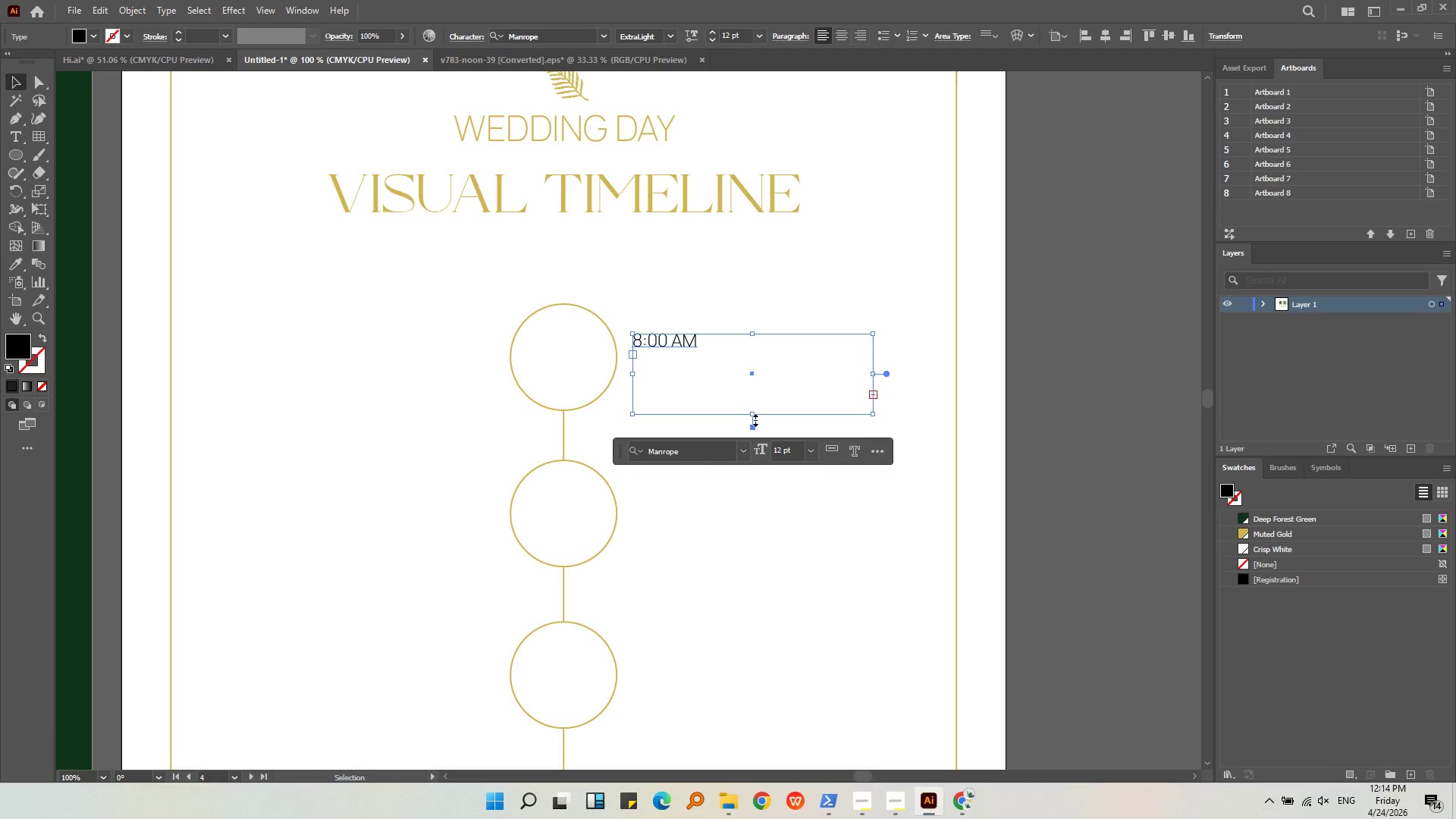 
left_click_drag(start_coordinate=[754, 415], to_coordinate=[752, 483])
 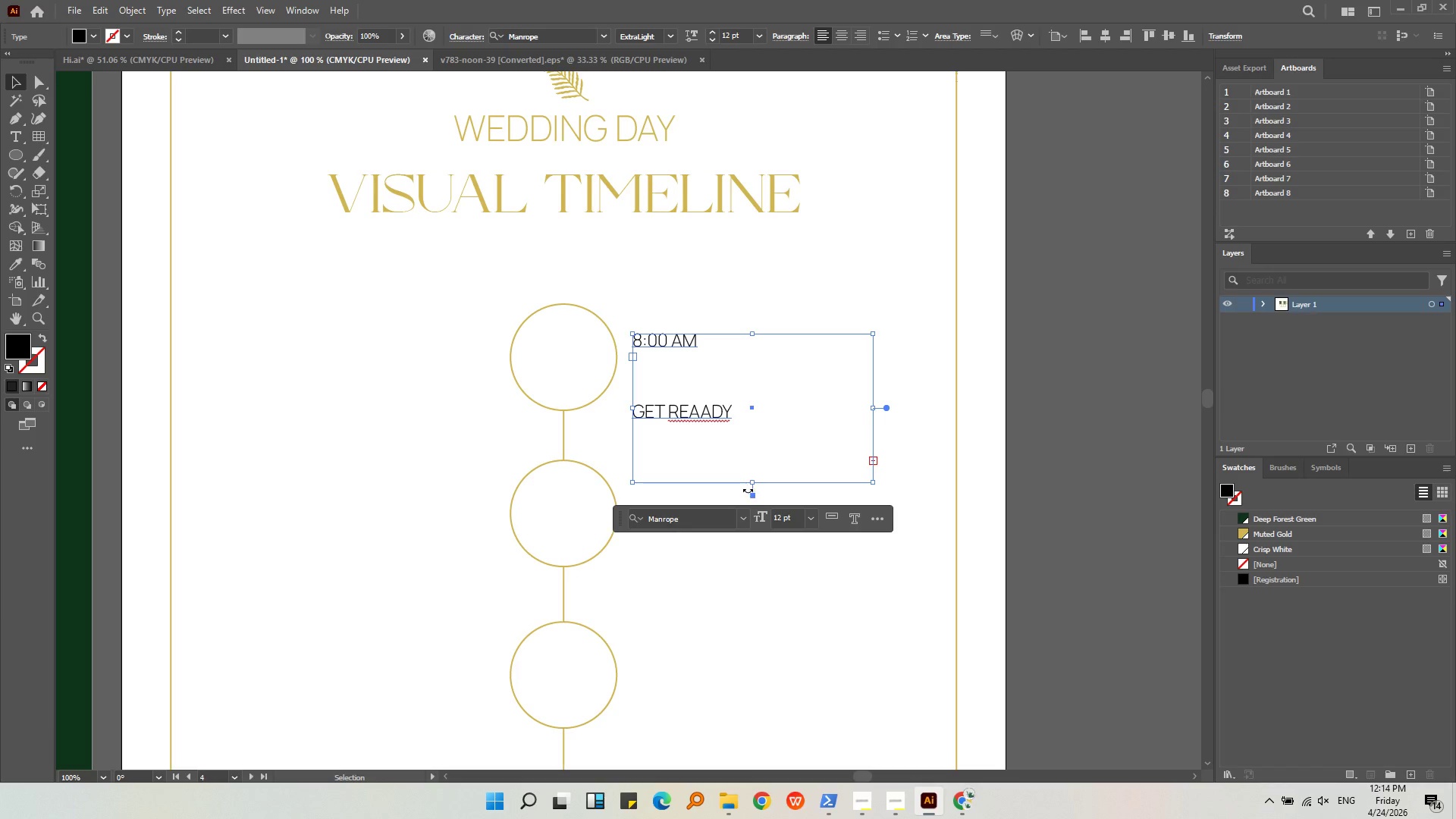 
left_click_drag(start_coordinate=[751, 485], to_coordinate=[766, 741])
 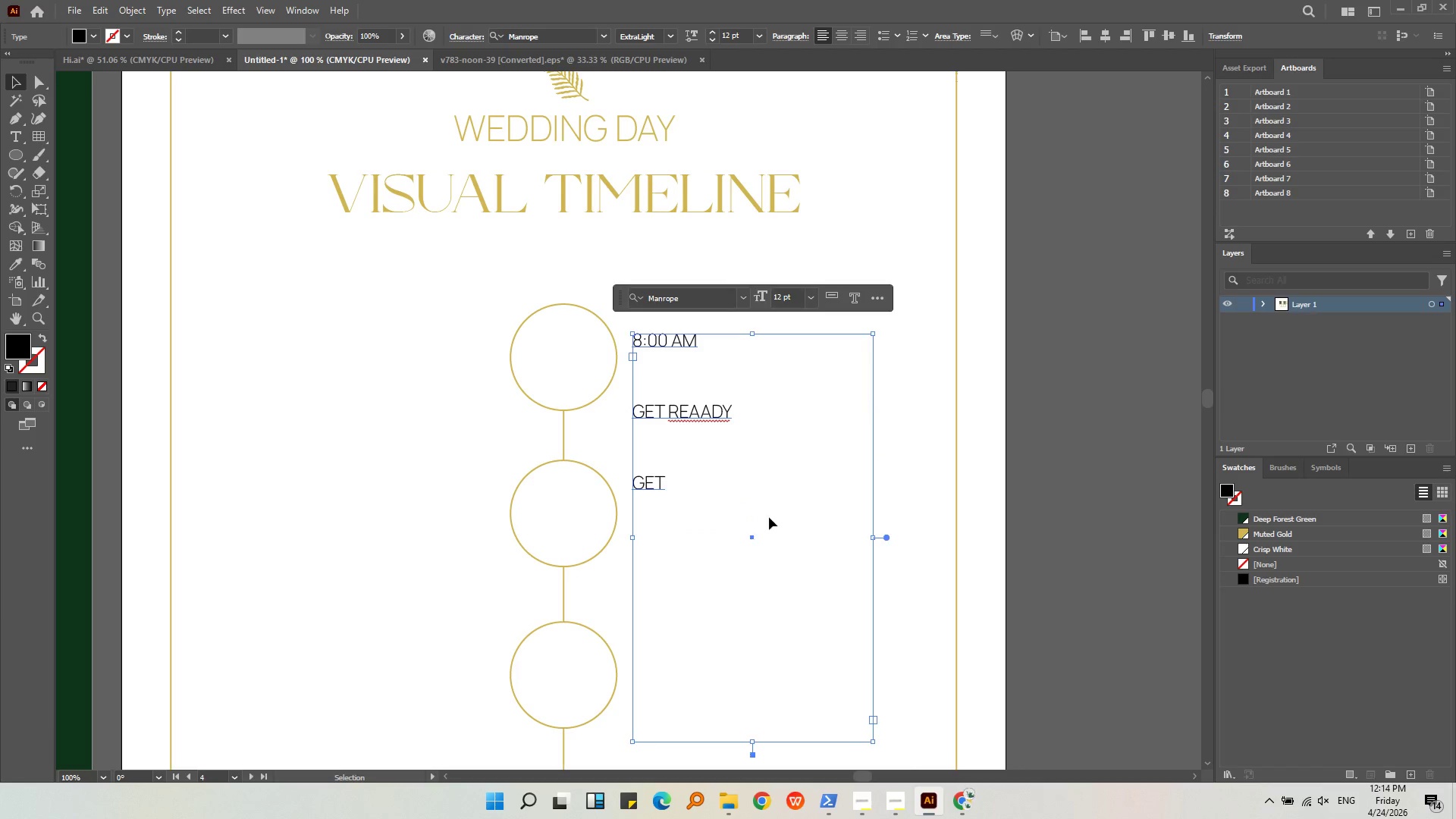 
key(Alt+AltLeft)
 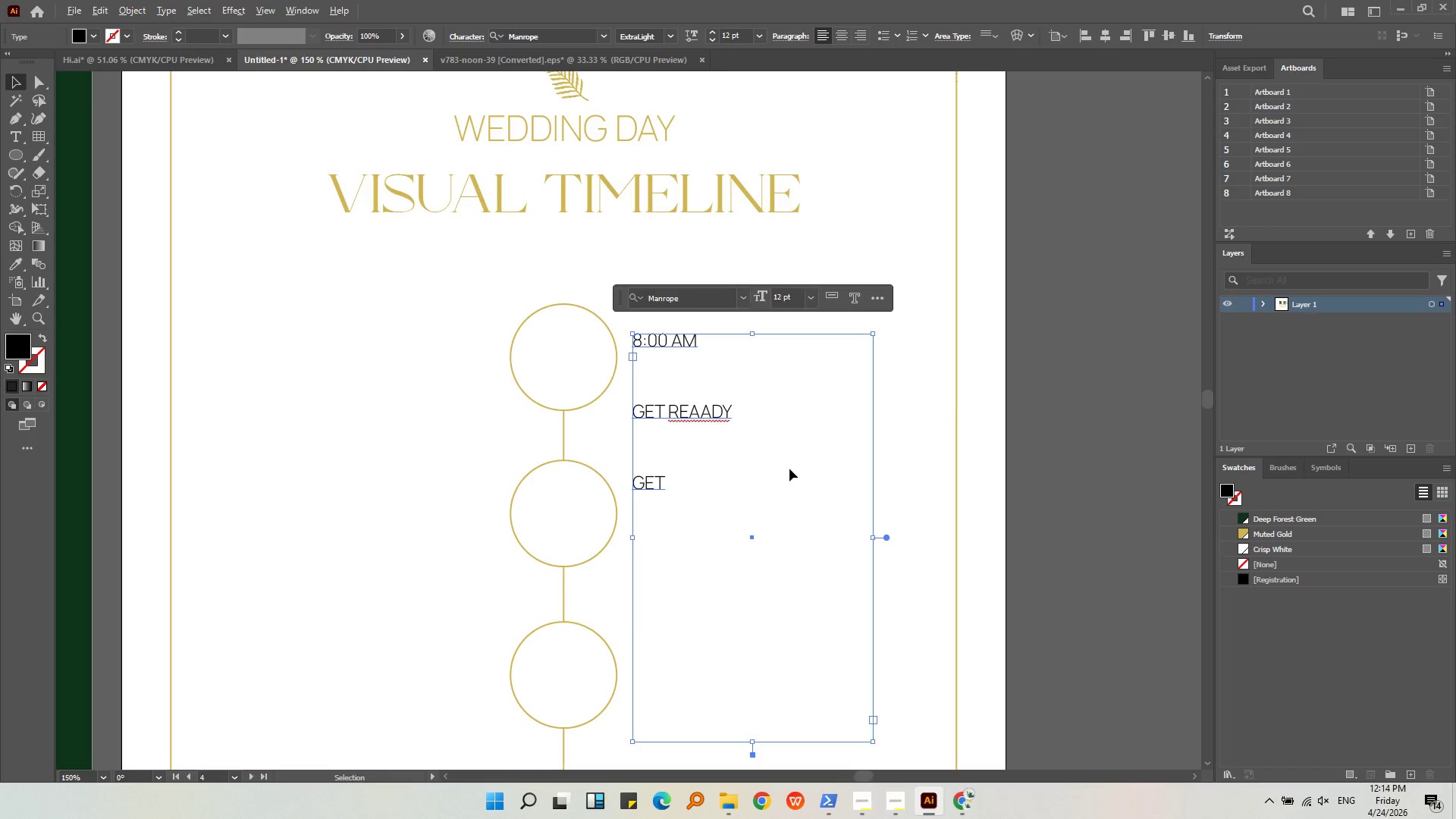 
scroll: coordinate [789, 469], scroll_direction: up, amount: 2.0
 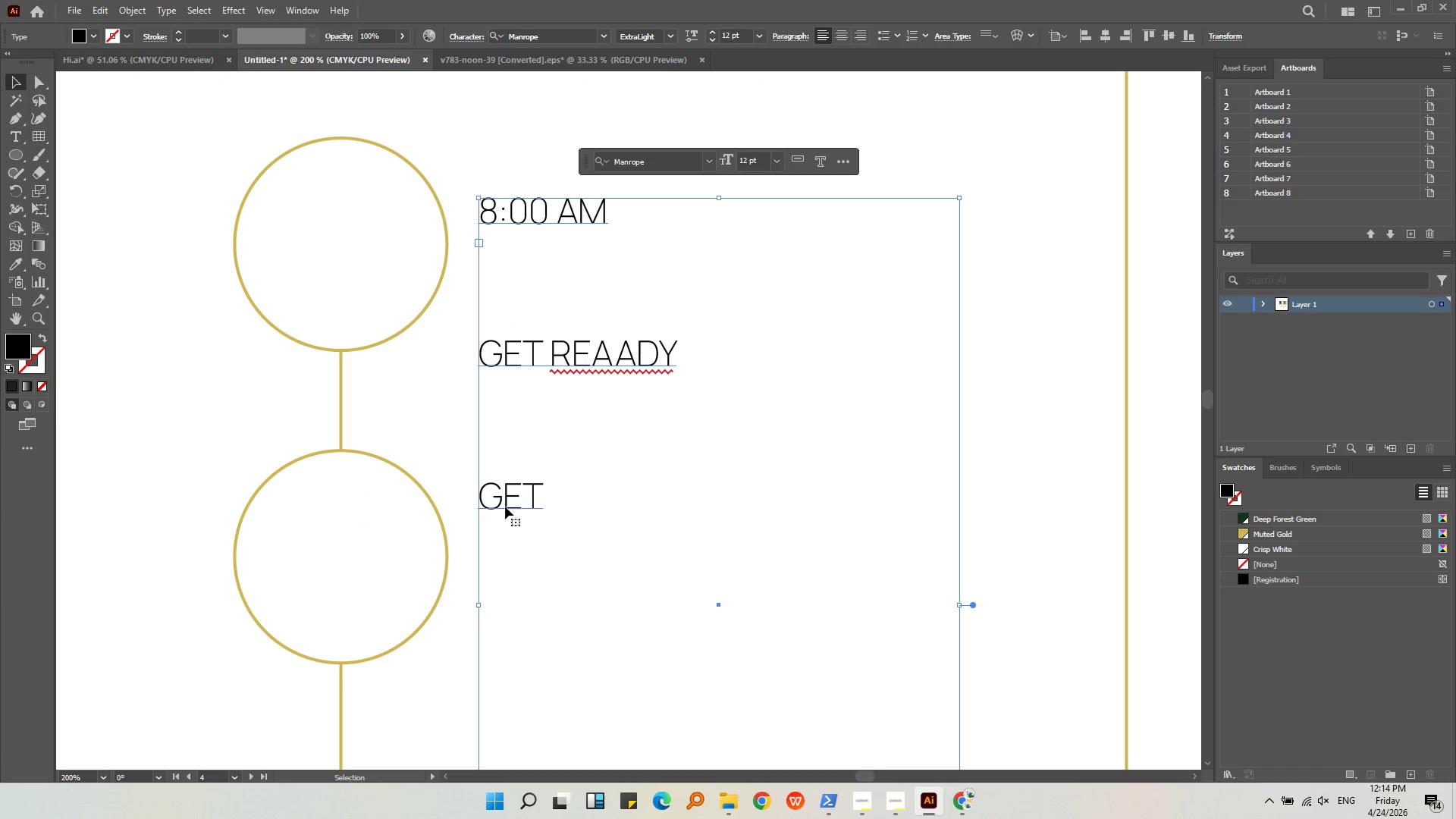 
double_click([506, 507])
 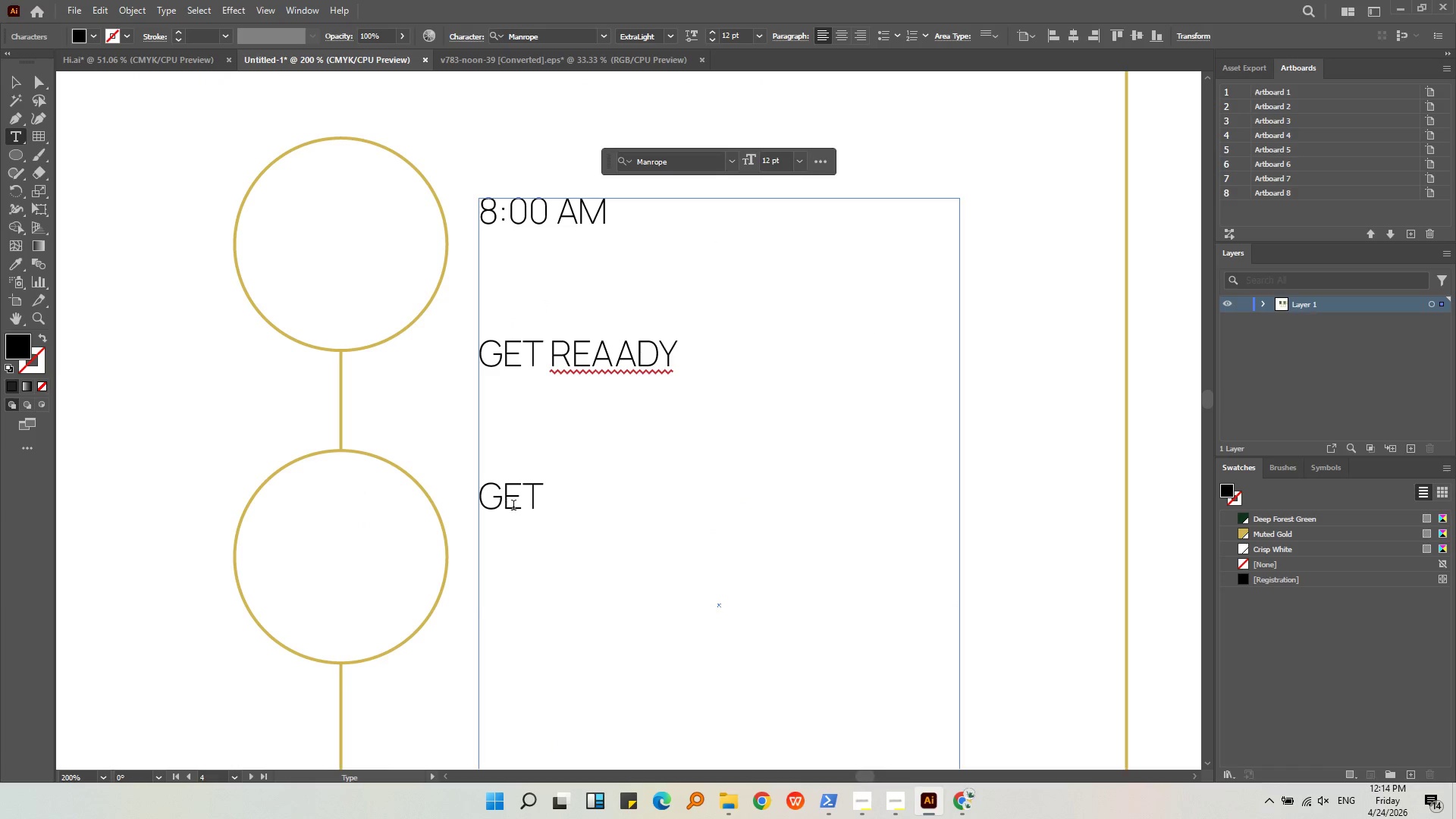 
triple_click([516, 507])
 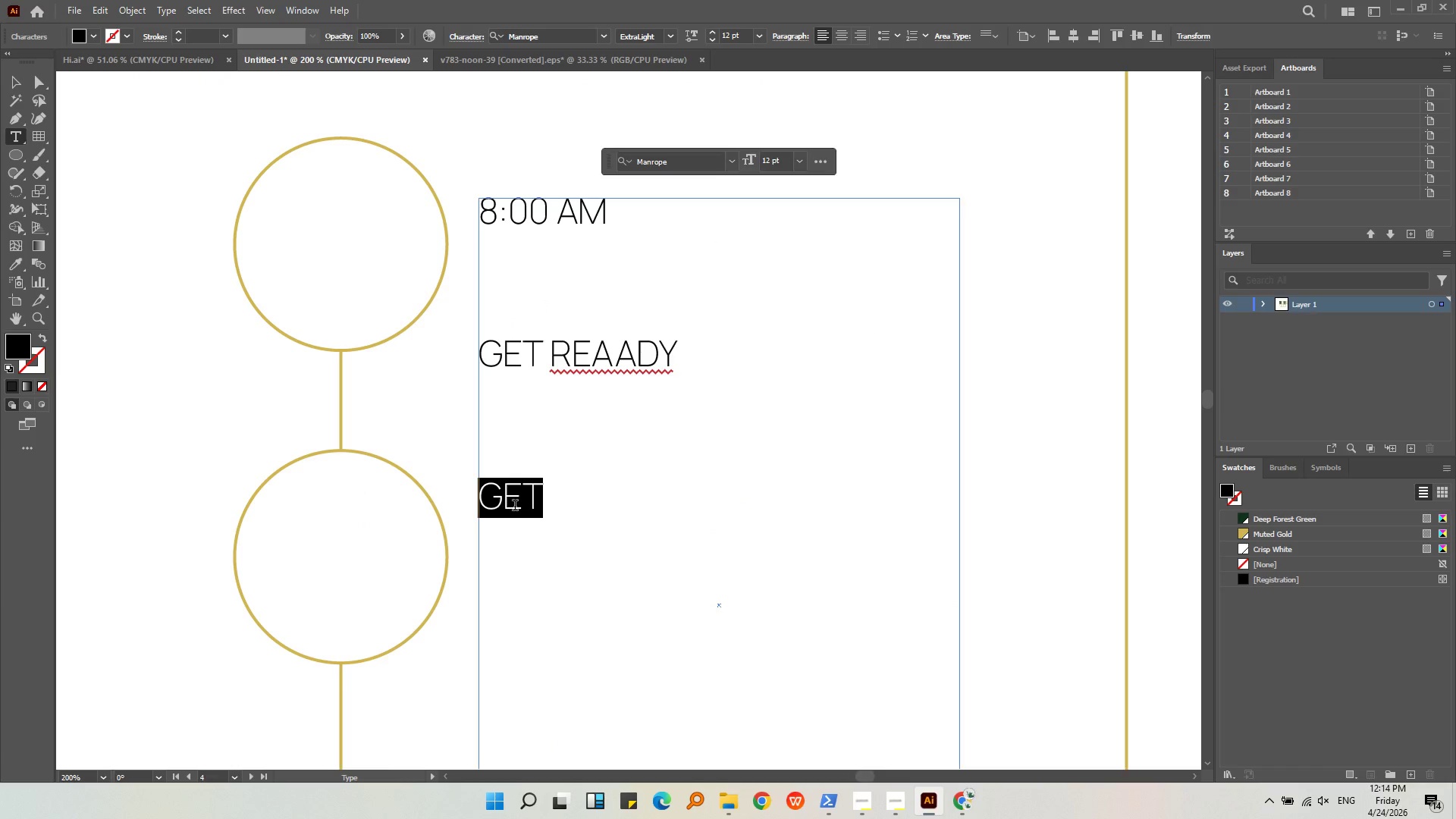 
key(Backspace)
 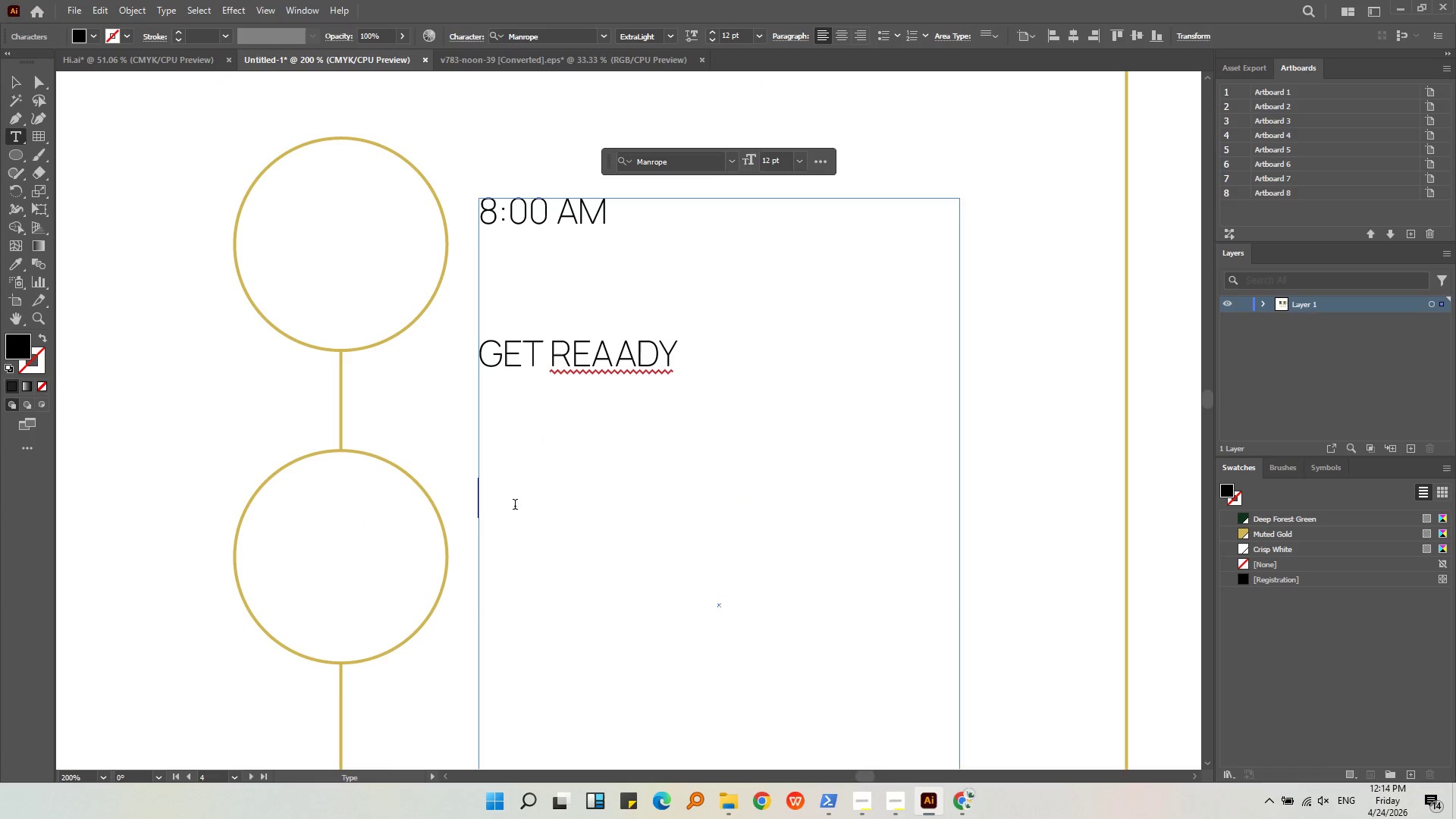 
key(Backspace)
 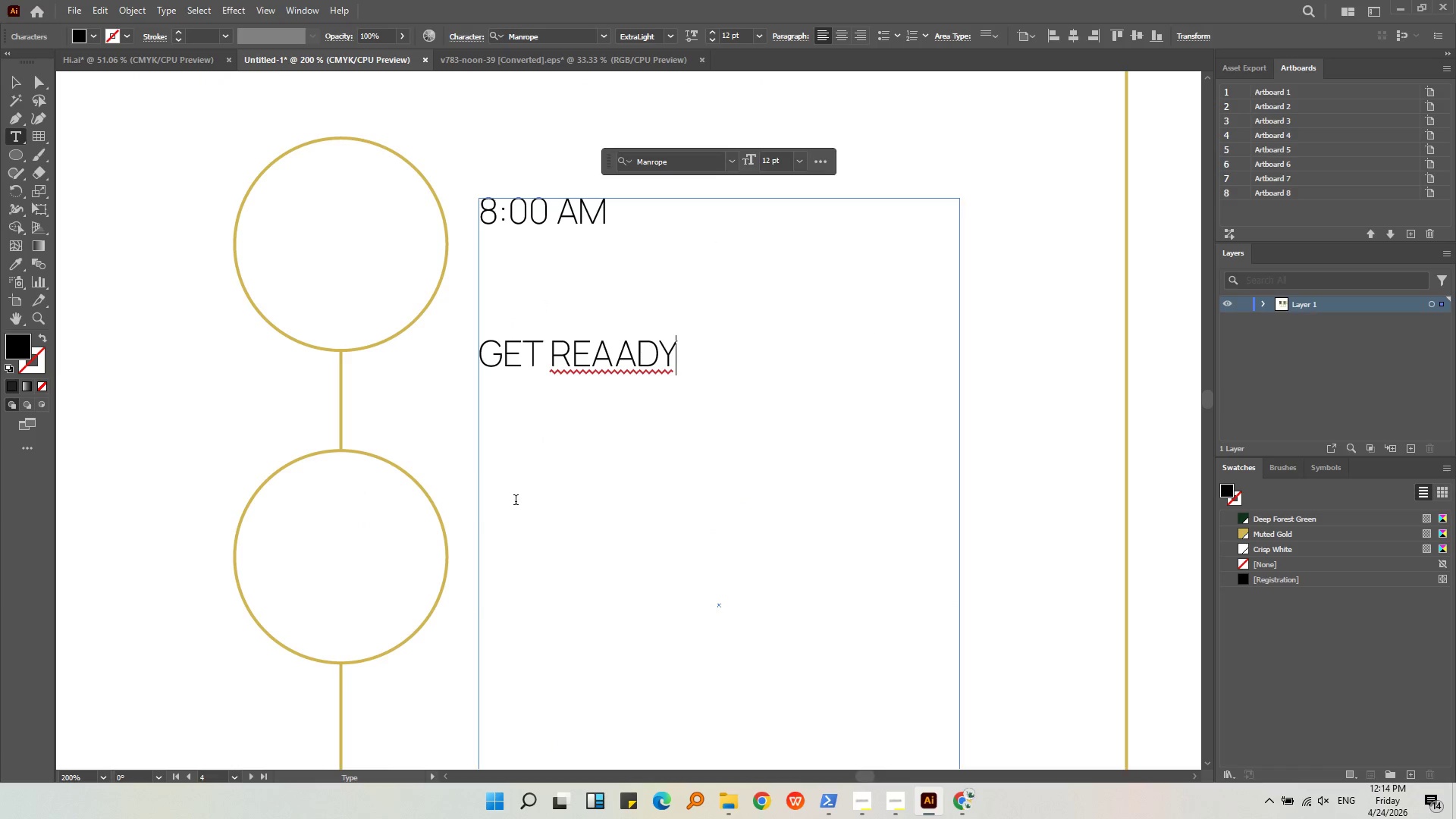 
key(Backspace)
 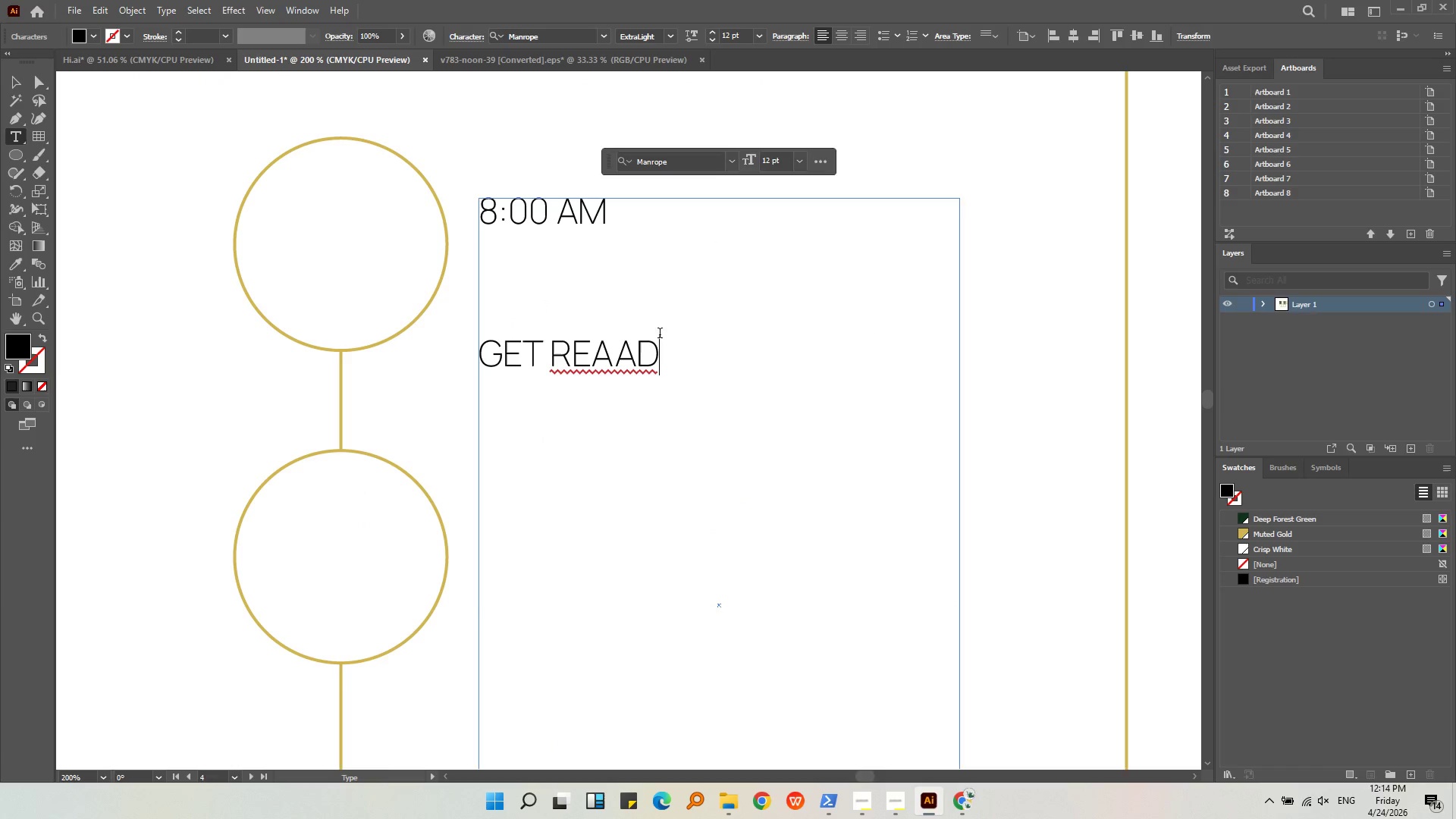 
key(Backspace)
 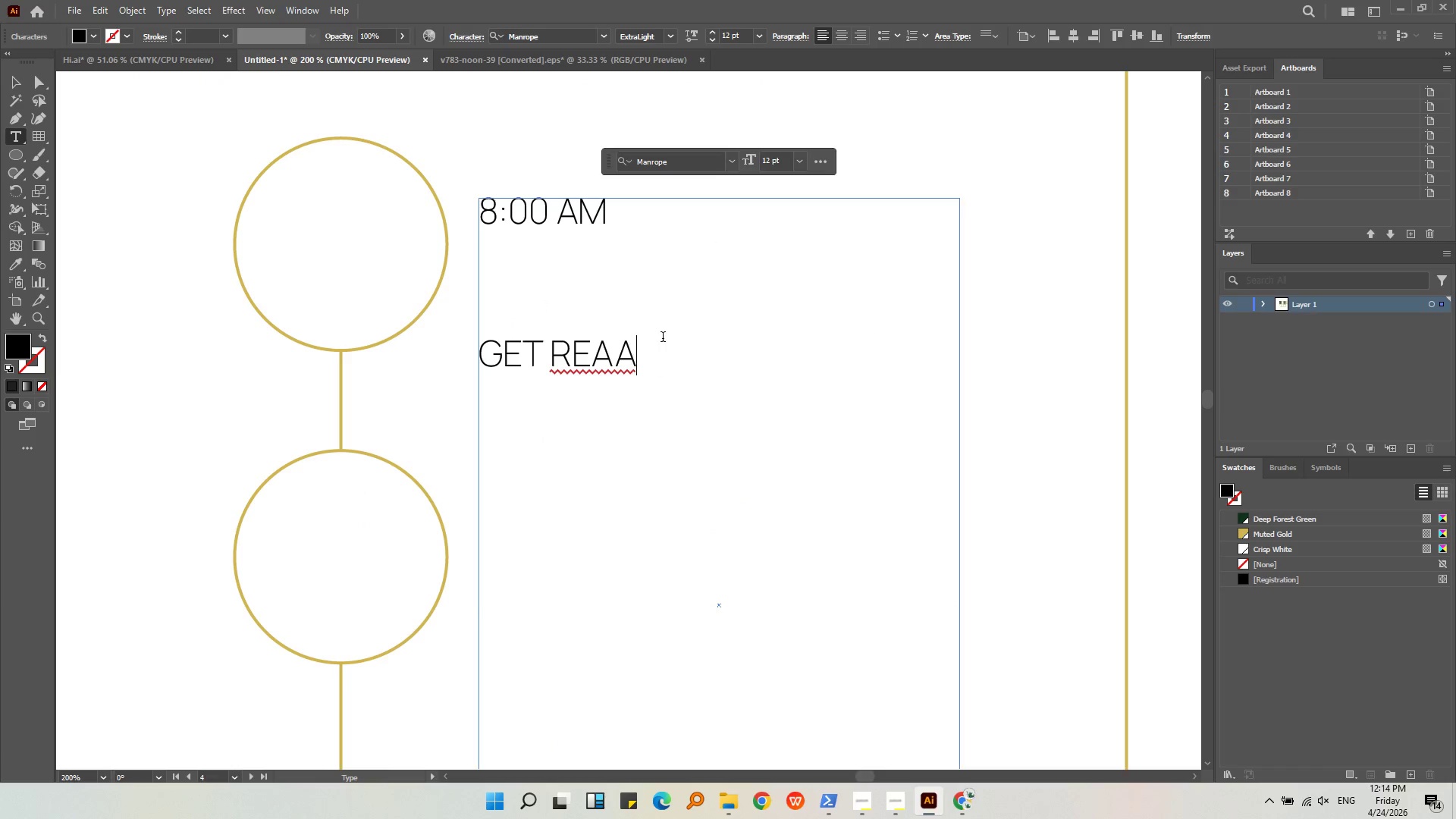 
key(Backspace)
 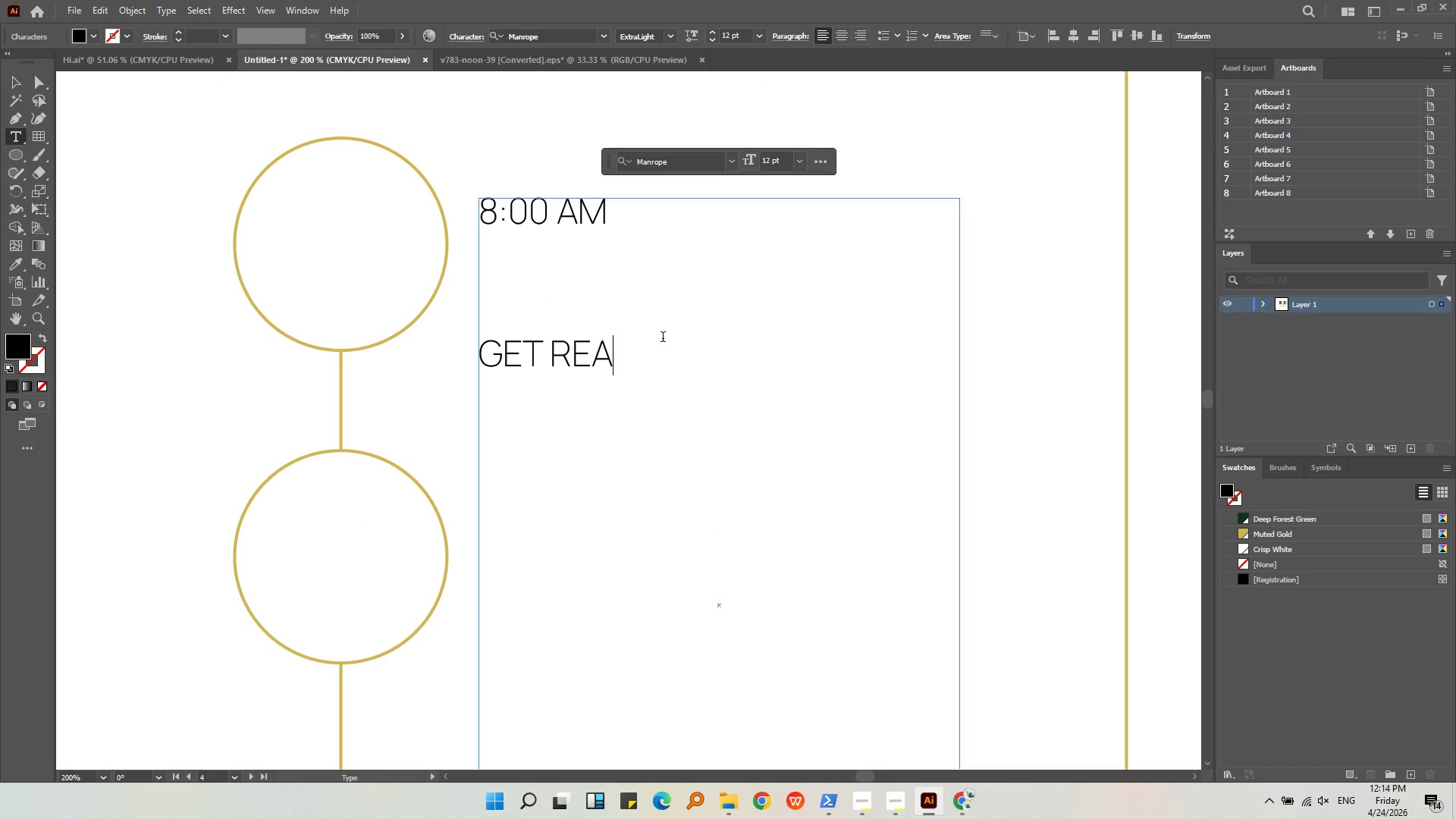 
key(D)
 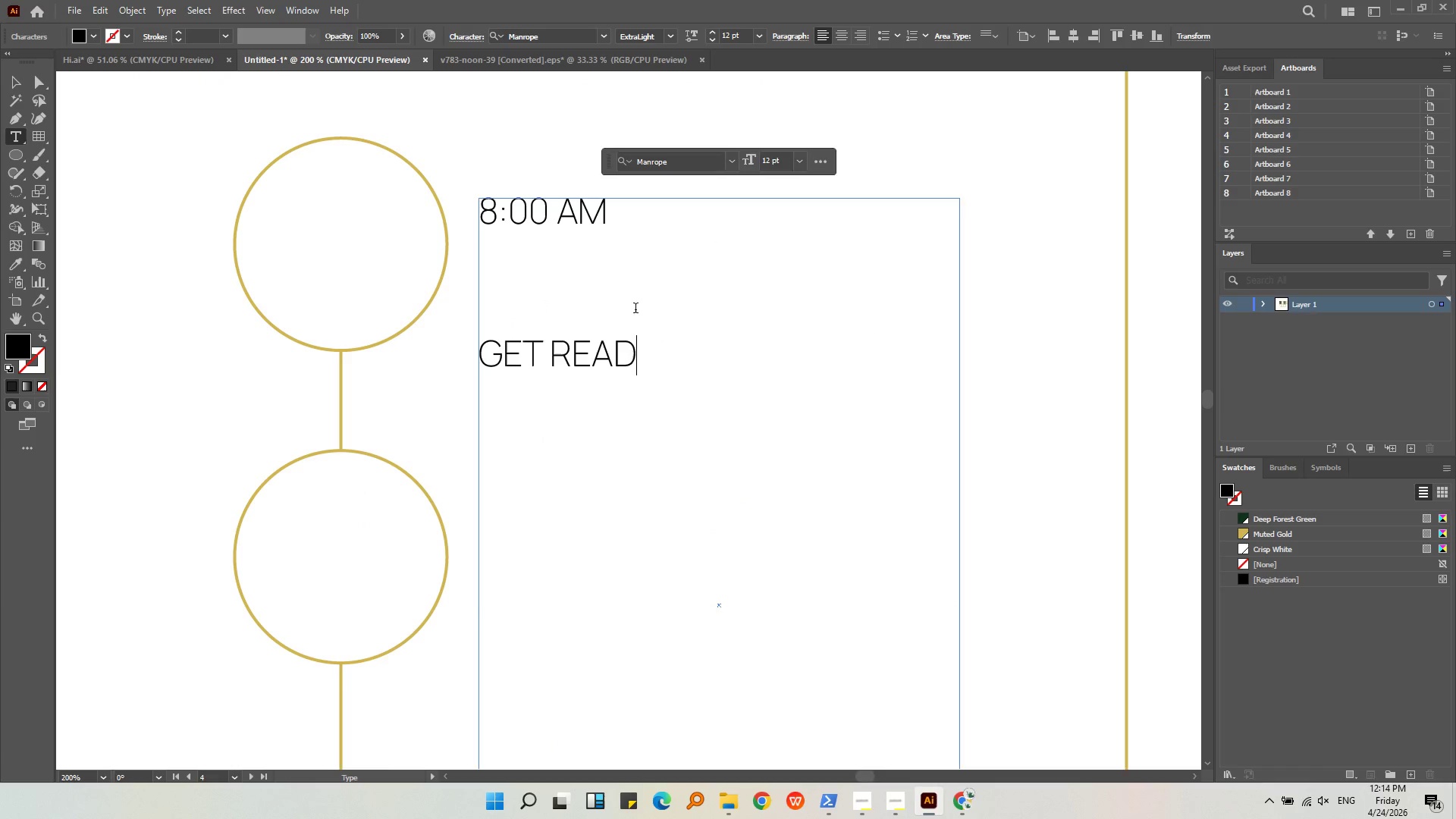 
key(Y)
 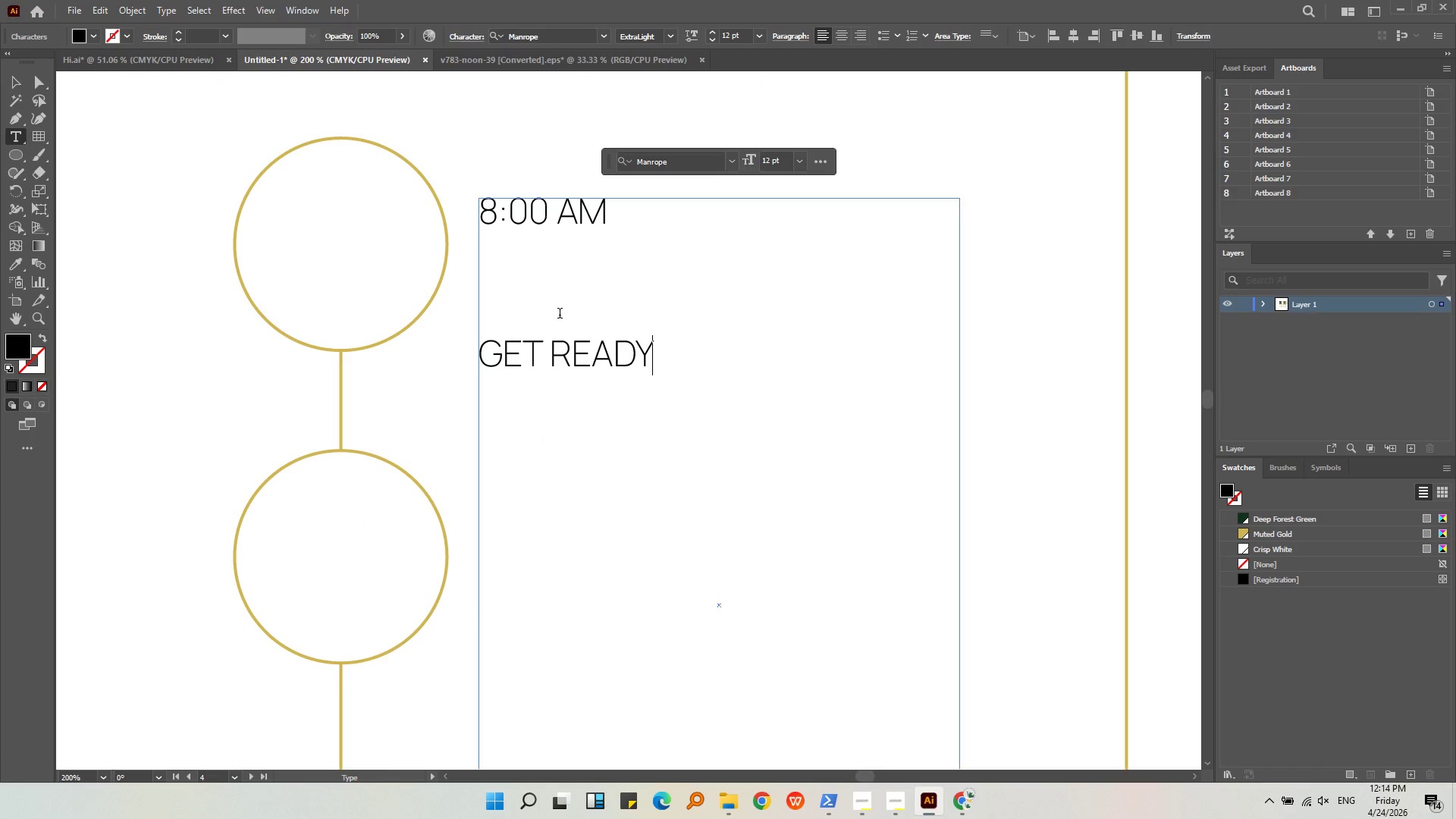 
left_click([560, 315])
 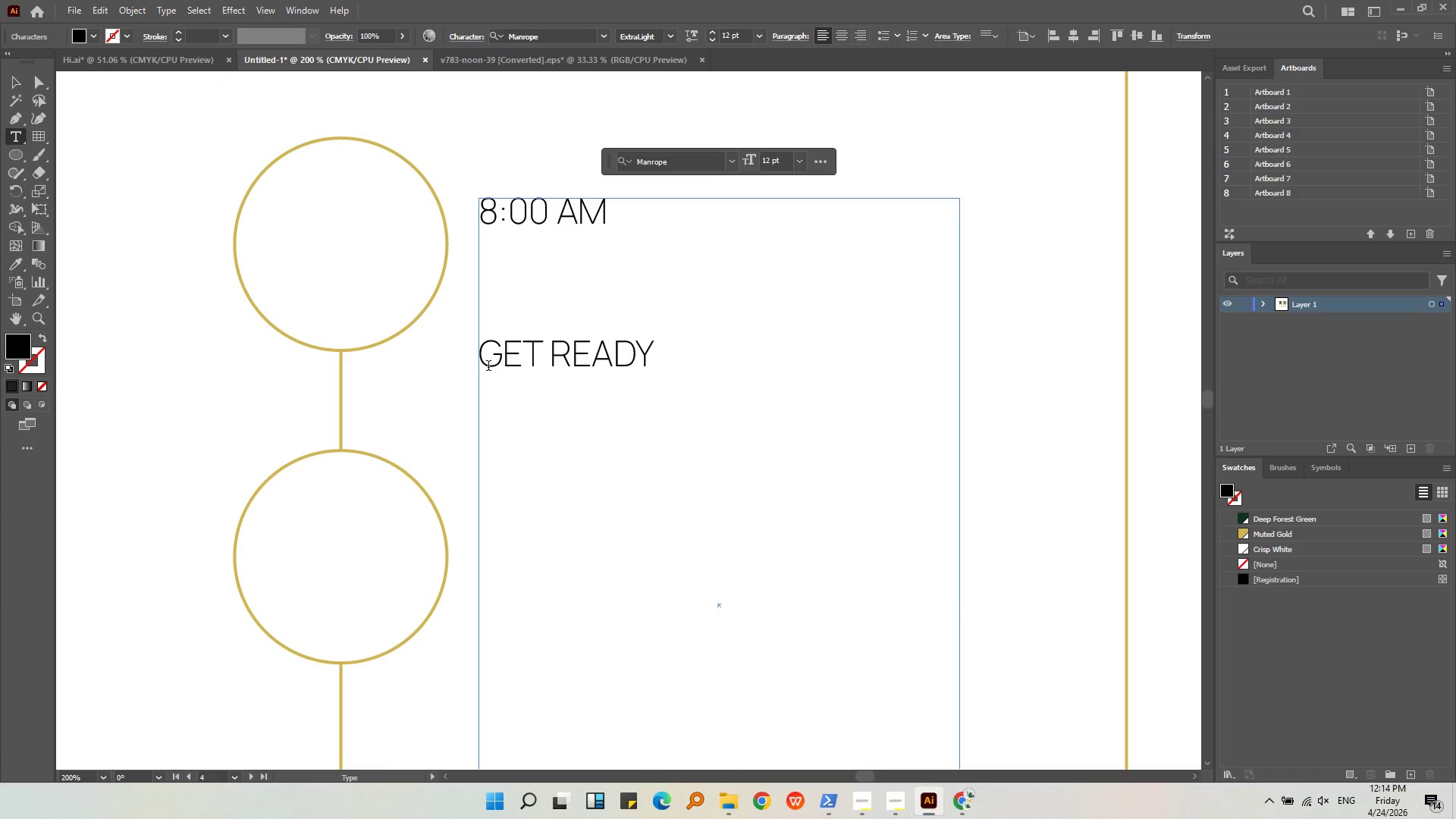 
left_click([482, 358])
 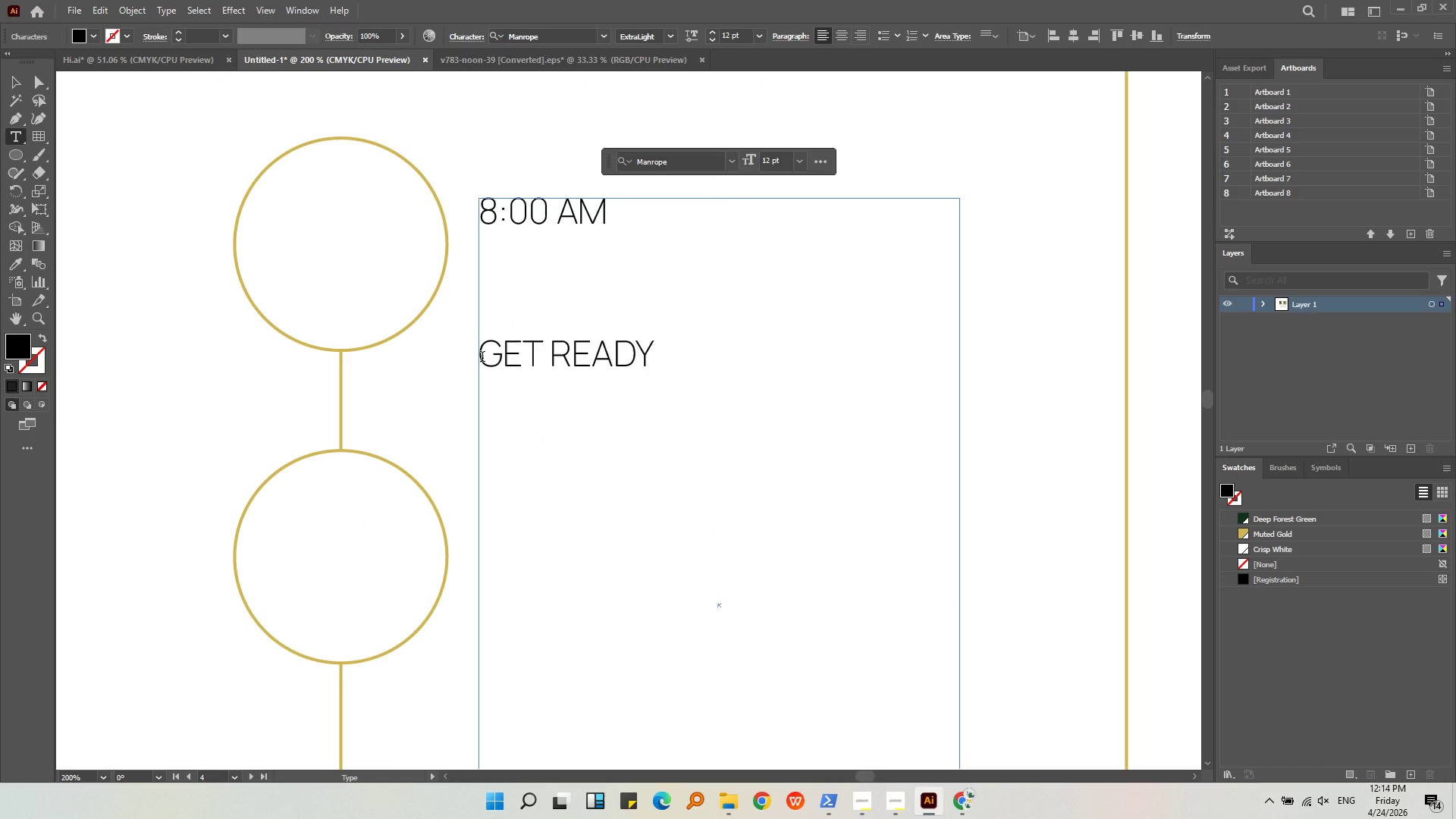 
key(Backspace)
 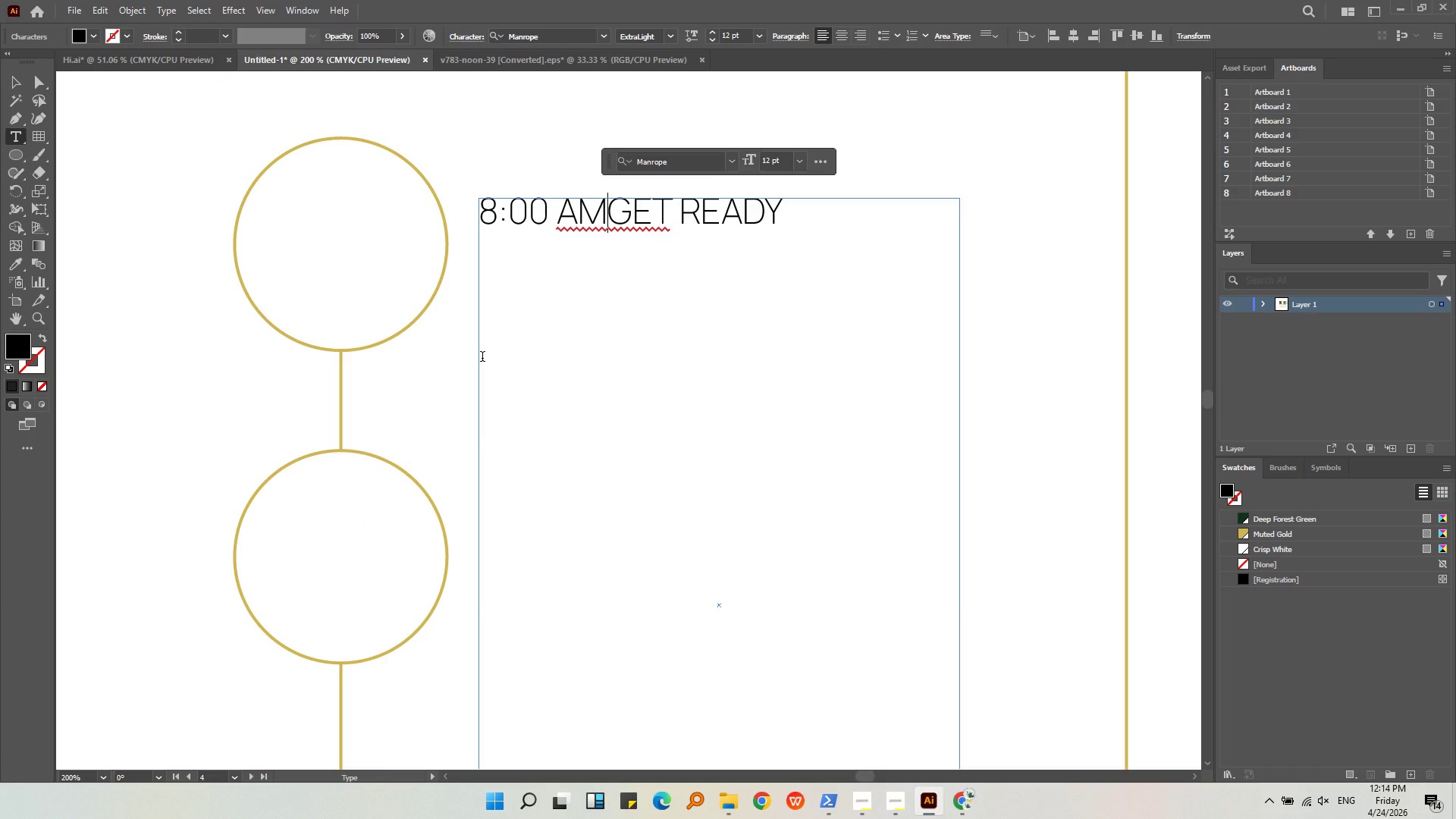 
key(Enter)
 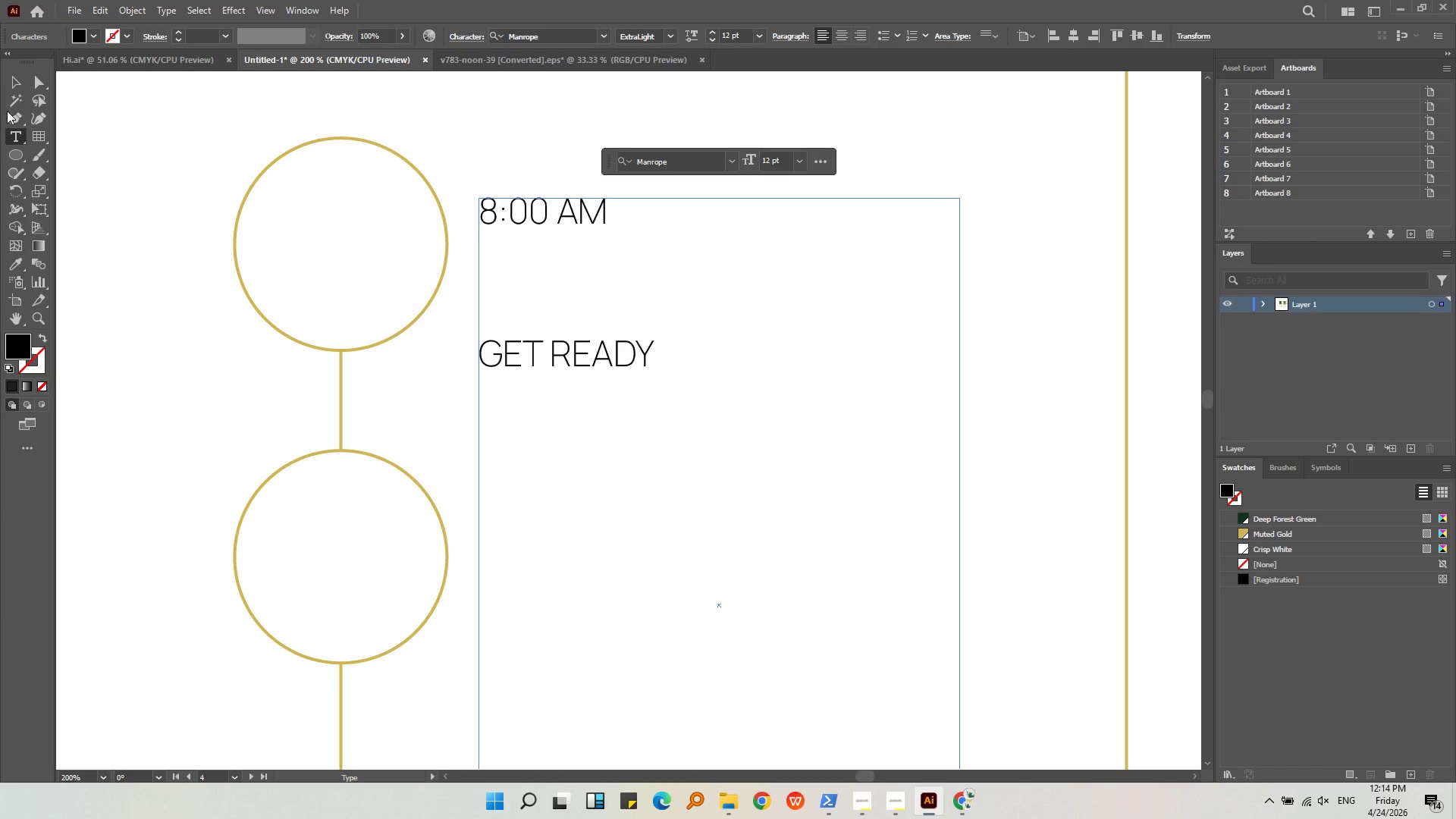 
left_click([13, 80])
 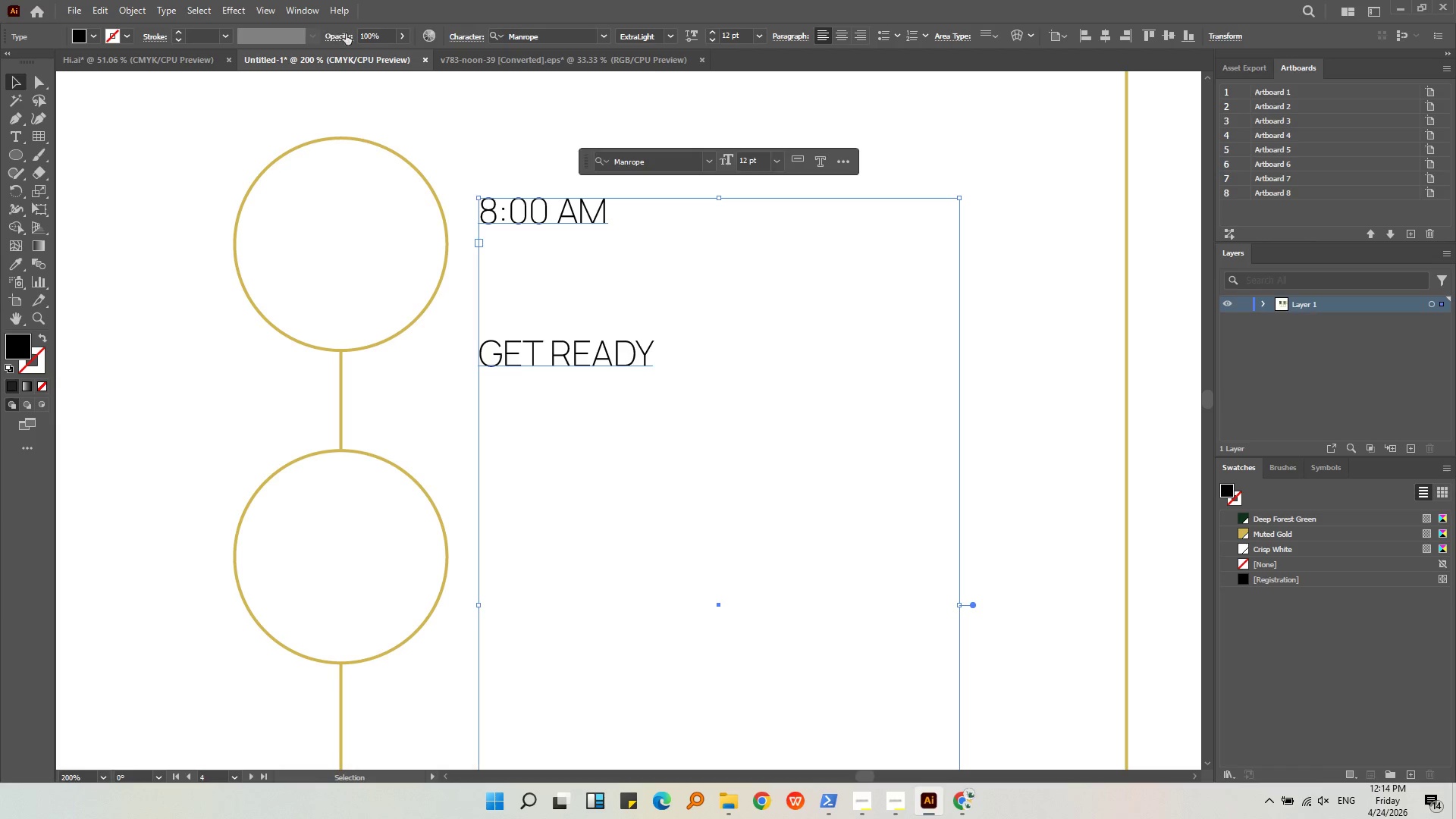 
left_click([470, 32])
 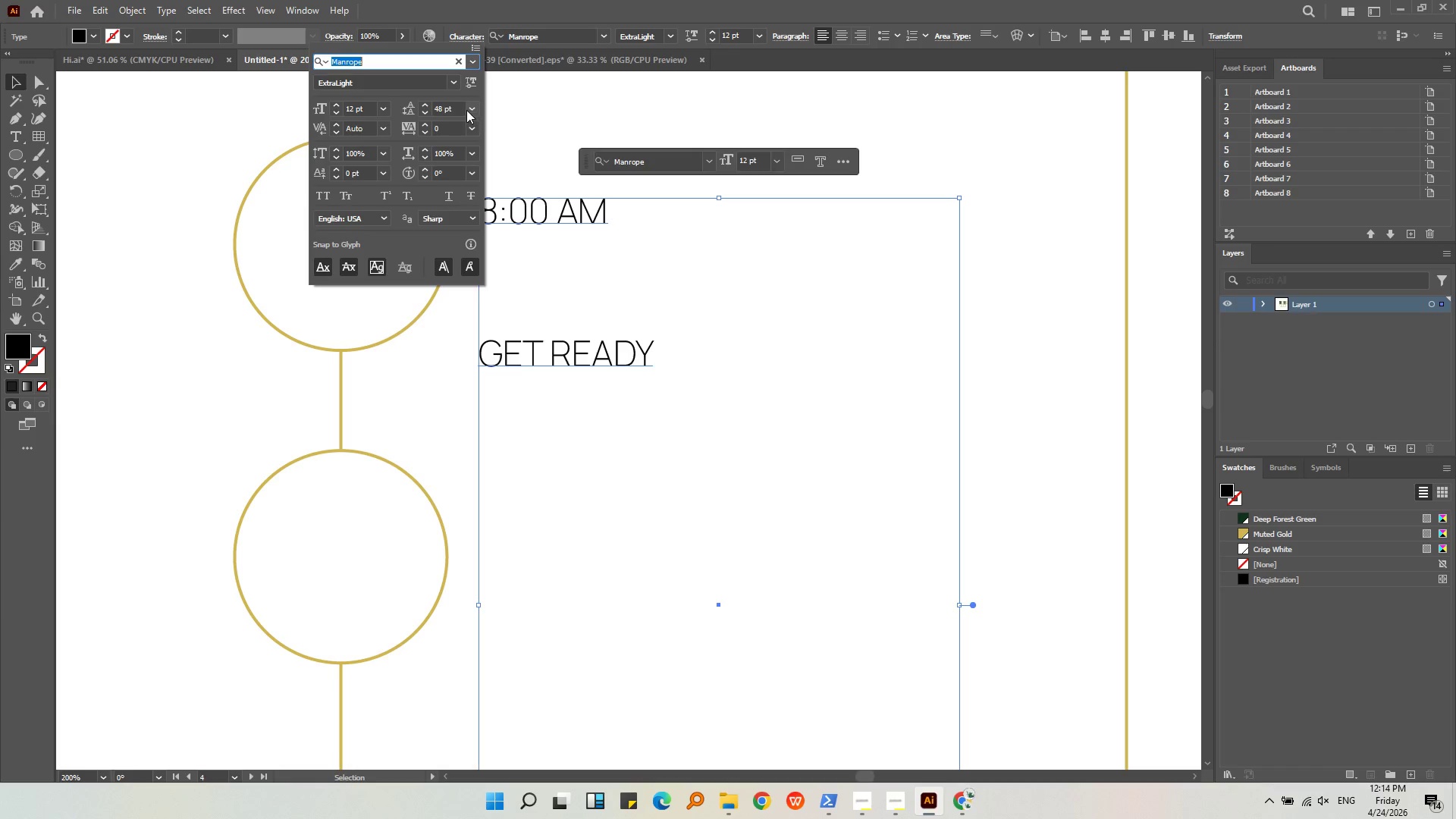 
left_click([466, 110])
 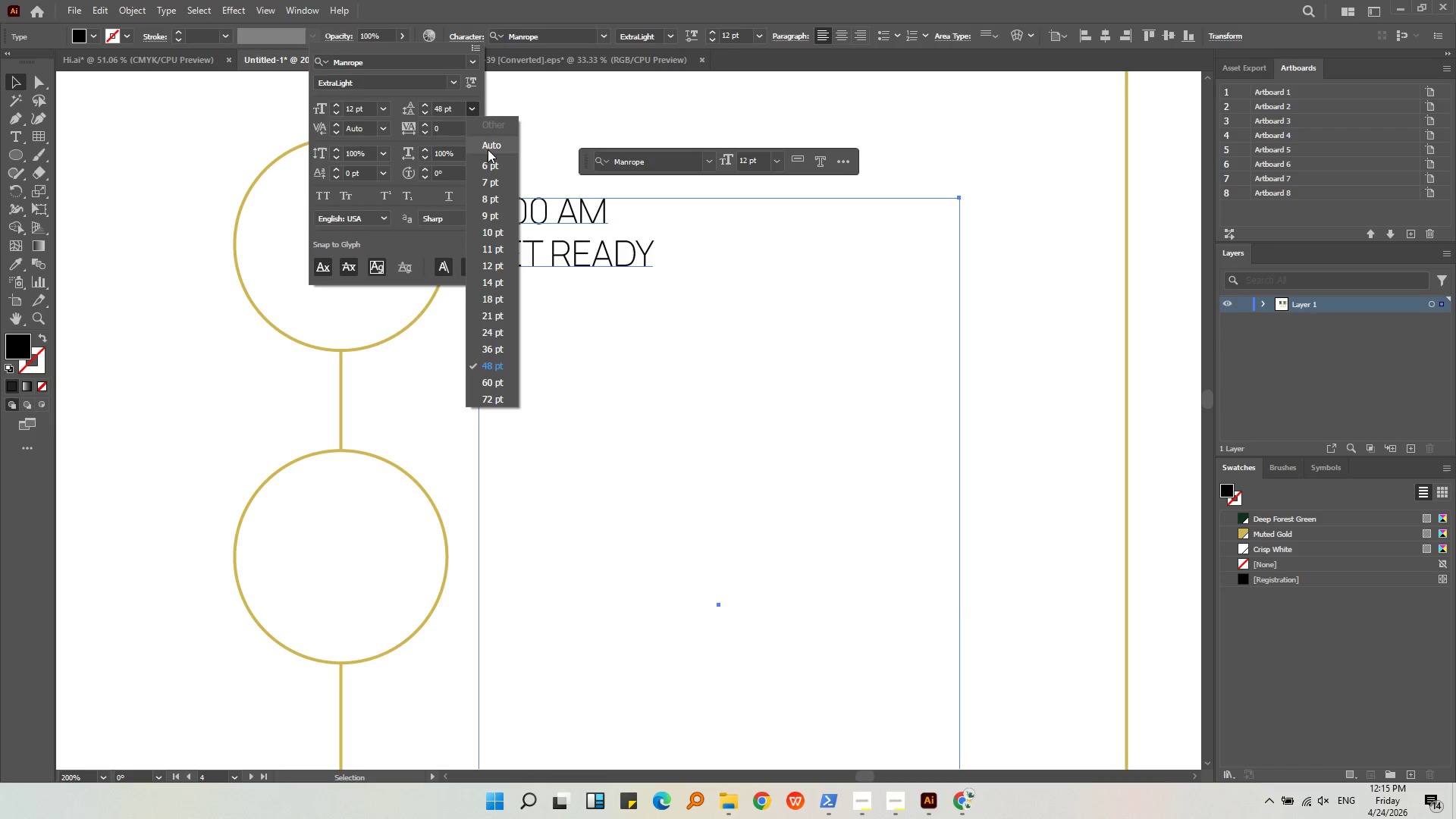 
left_click([488, 146])
 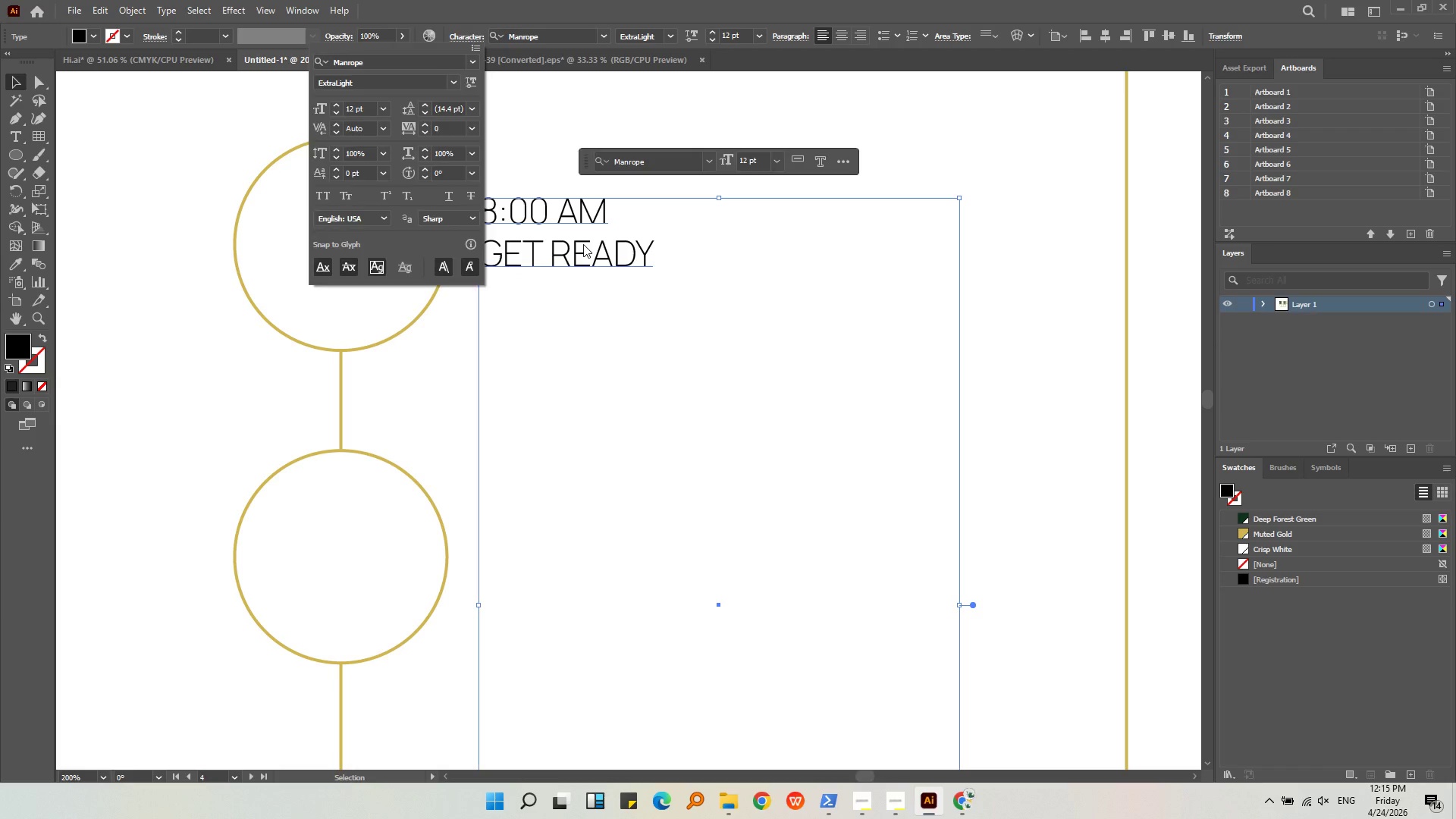 
left_click([583, 244])
 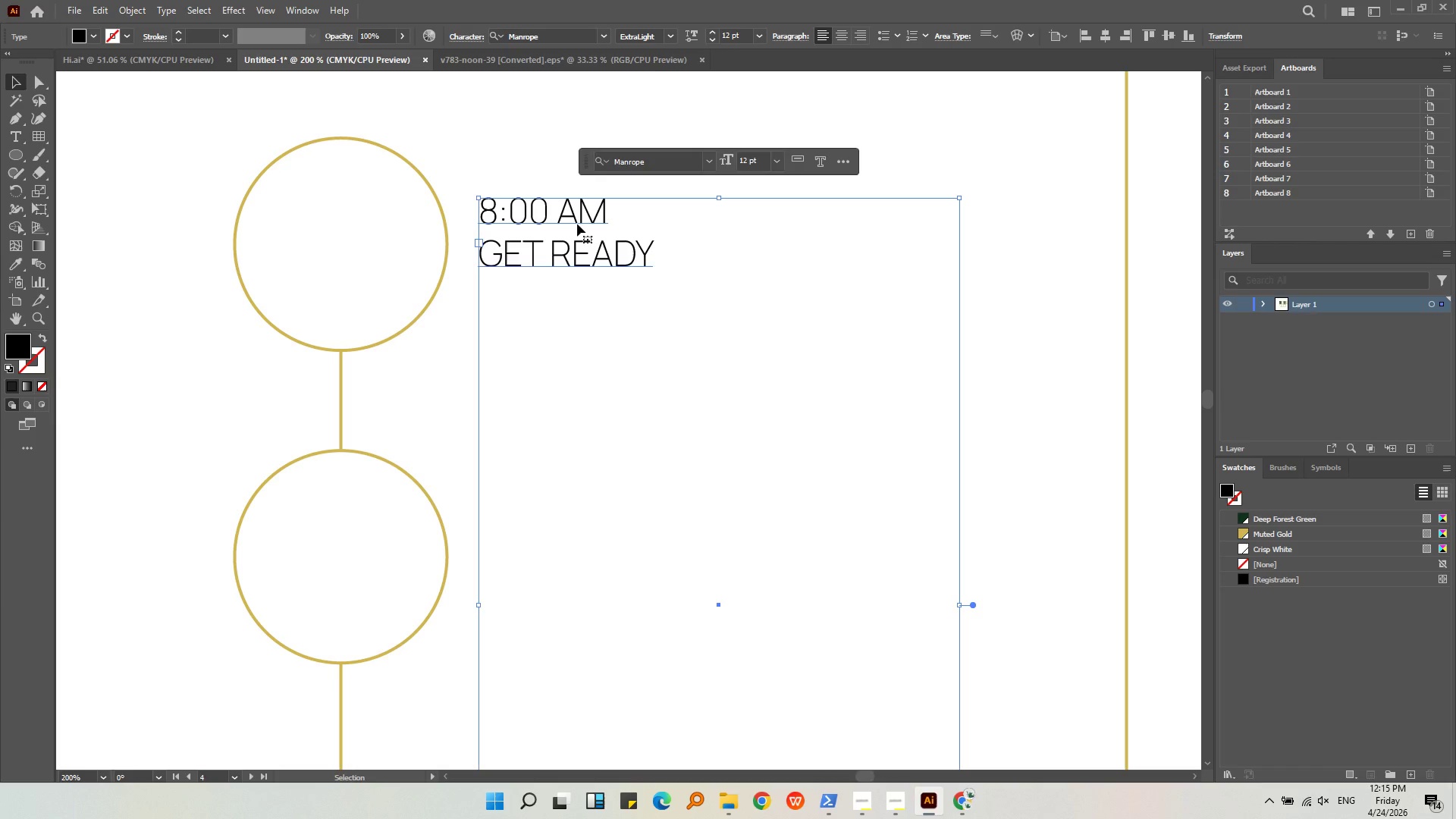 
key(Alt+AltLeft)
 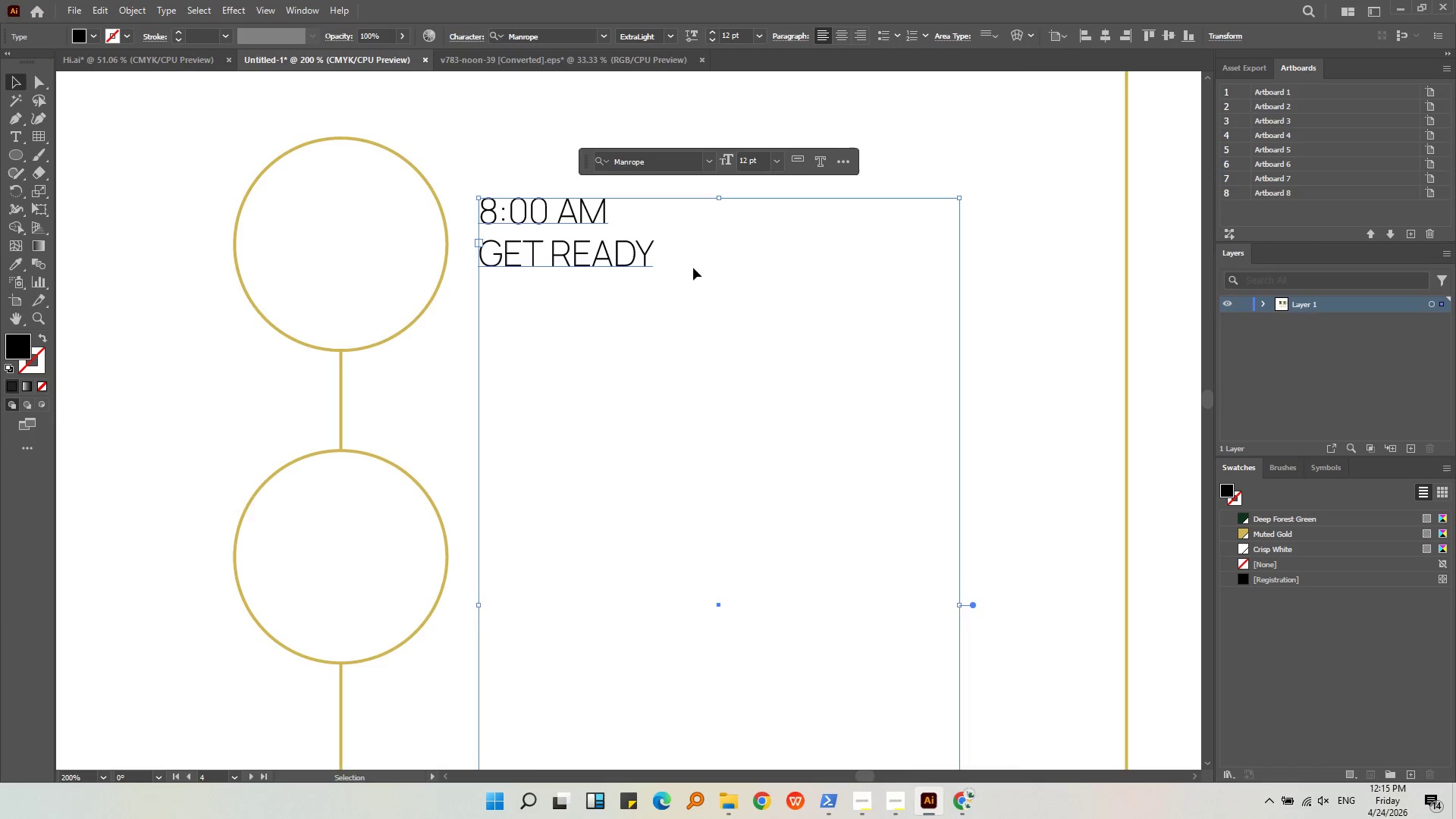 
scroll: coordinate [693, 268], scroll_direction: down, amount: 2.0
 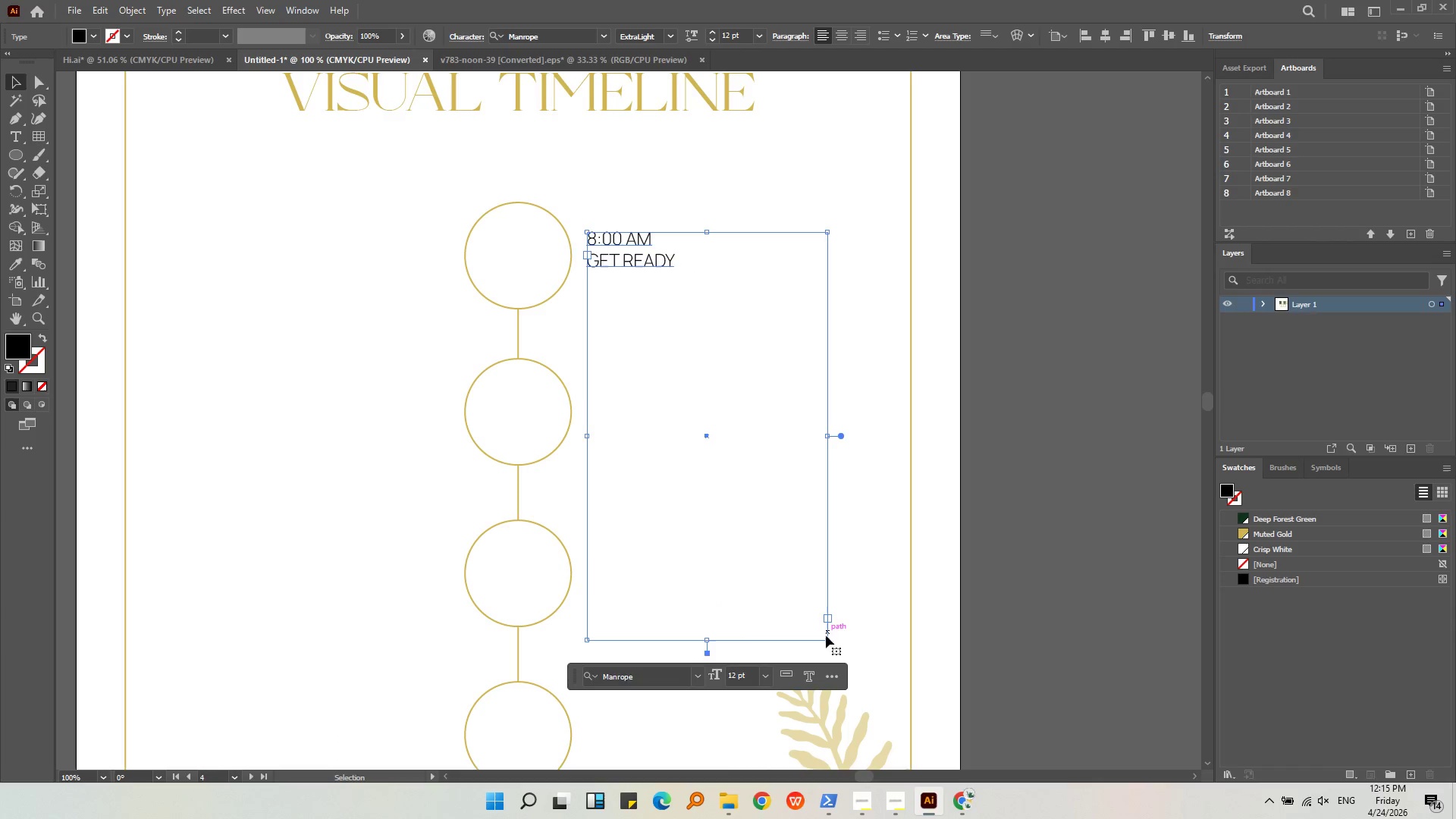 
left_click_drag(start_coordinate=[826, 636], to_coordinate=[769, 288])
 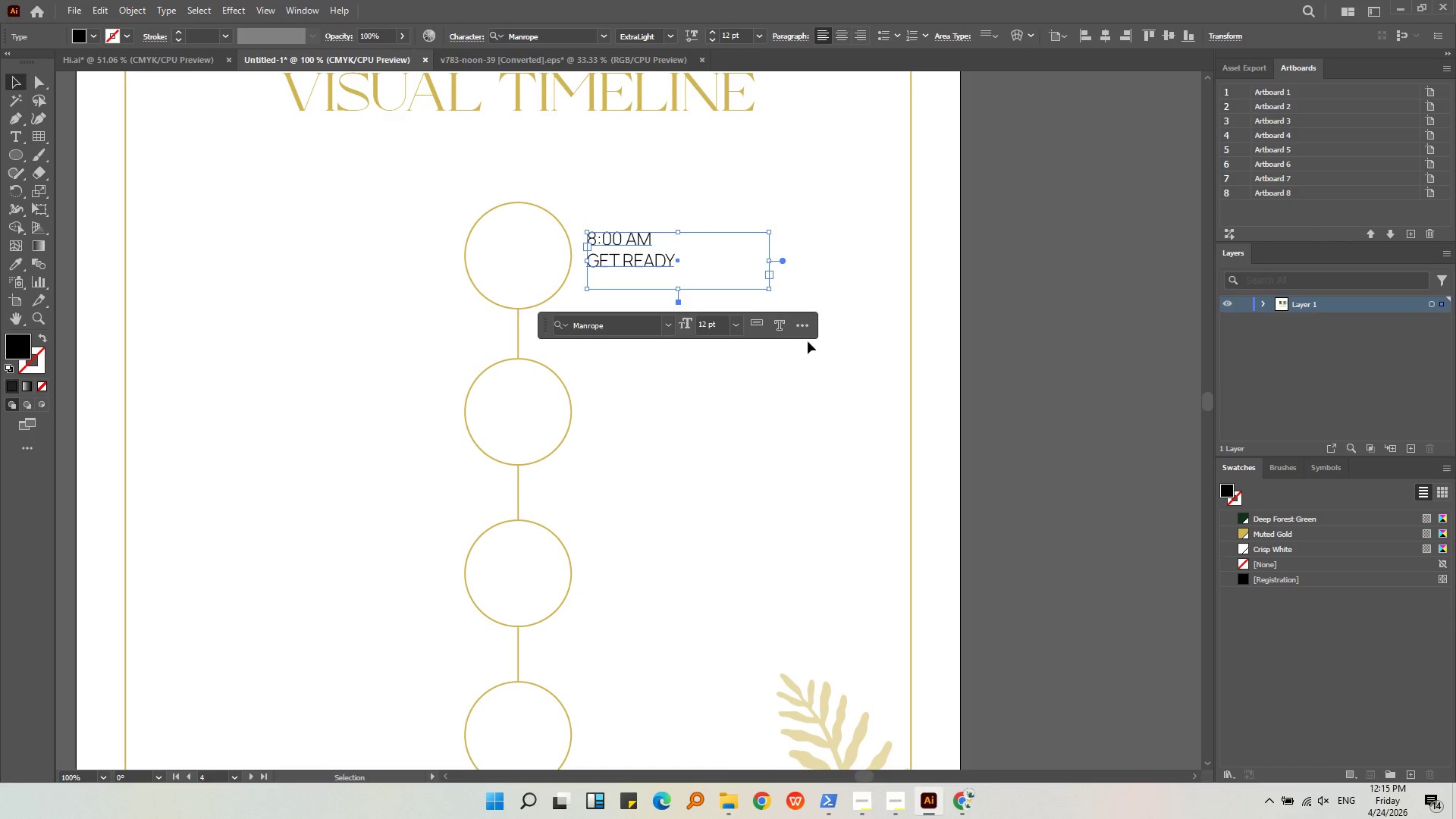 
left_click([815, 341])
 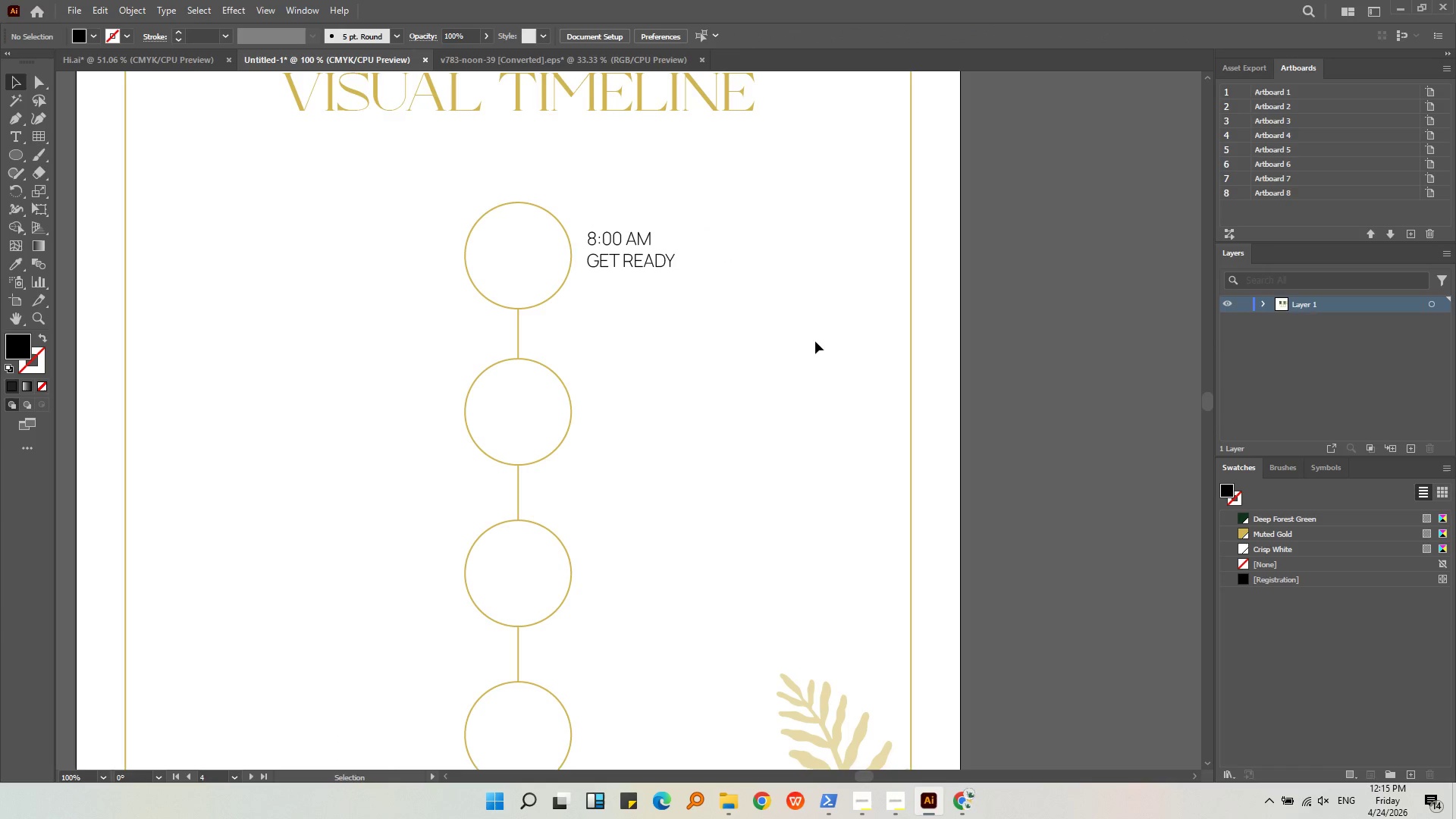 
key(Alt+AltLeft)
 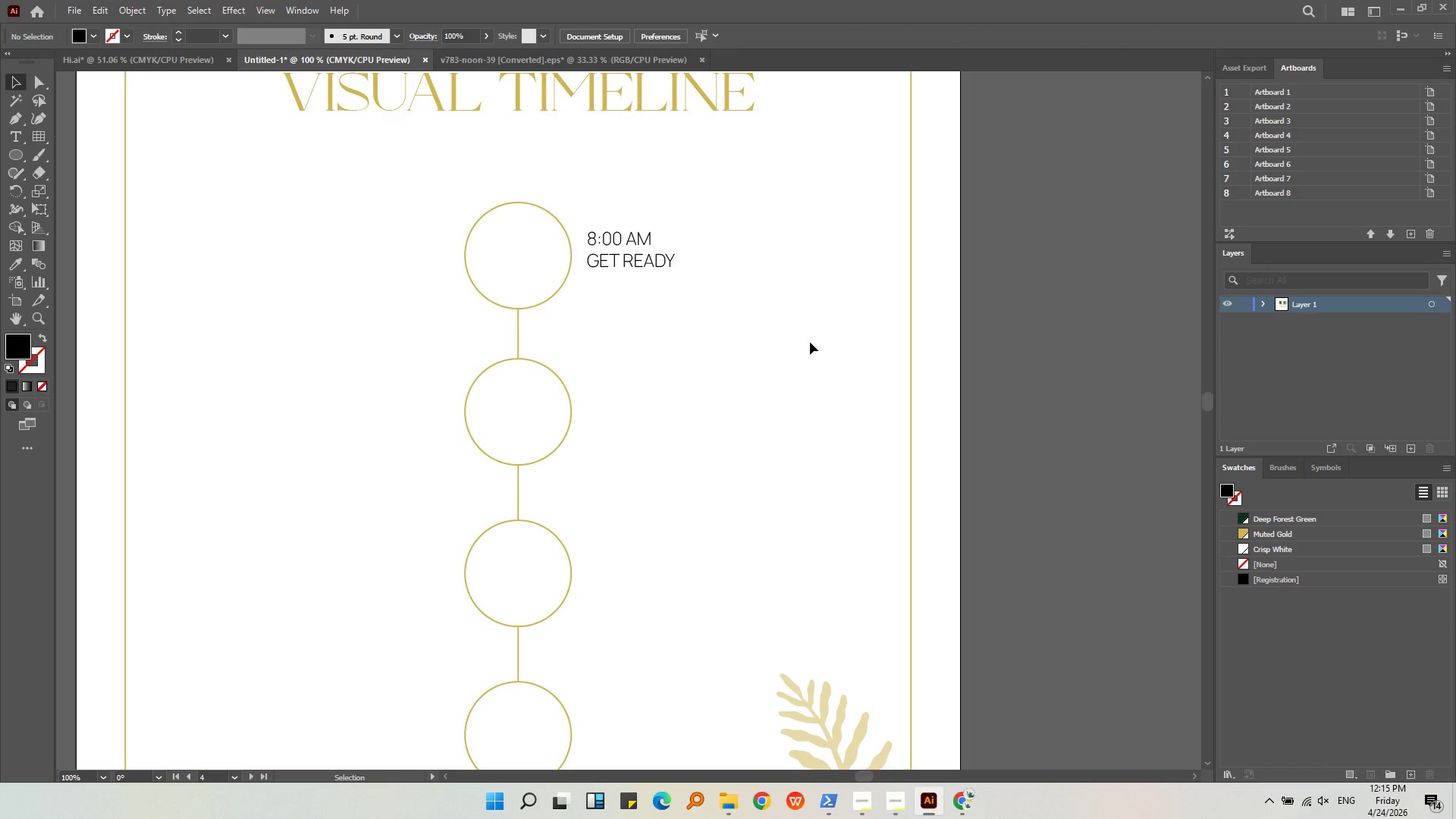 
scroll: coordinate [809, 342], scroll_direction: down, amount: 2.0
 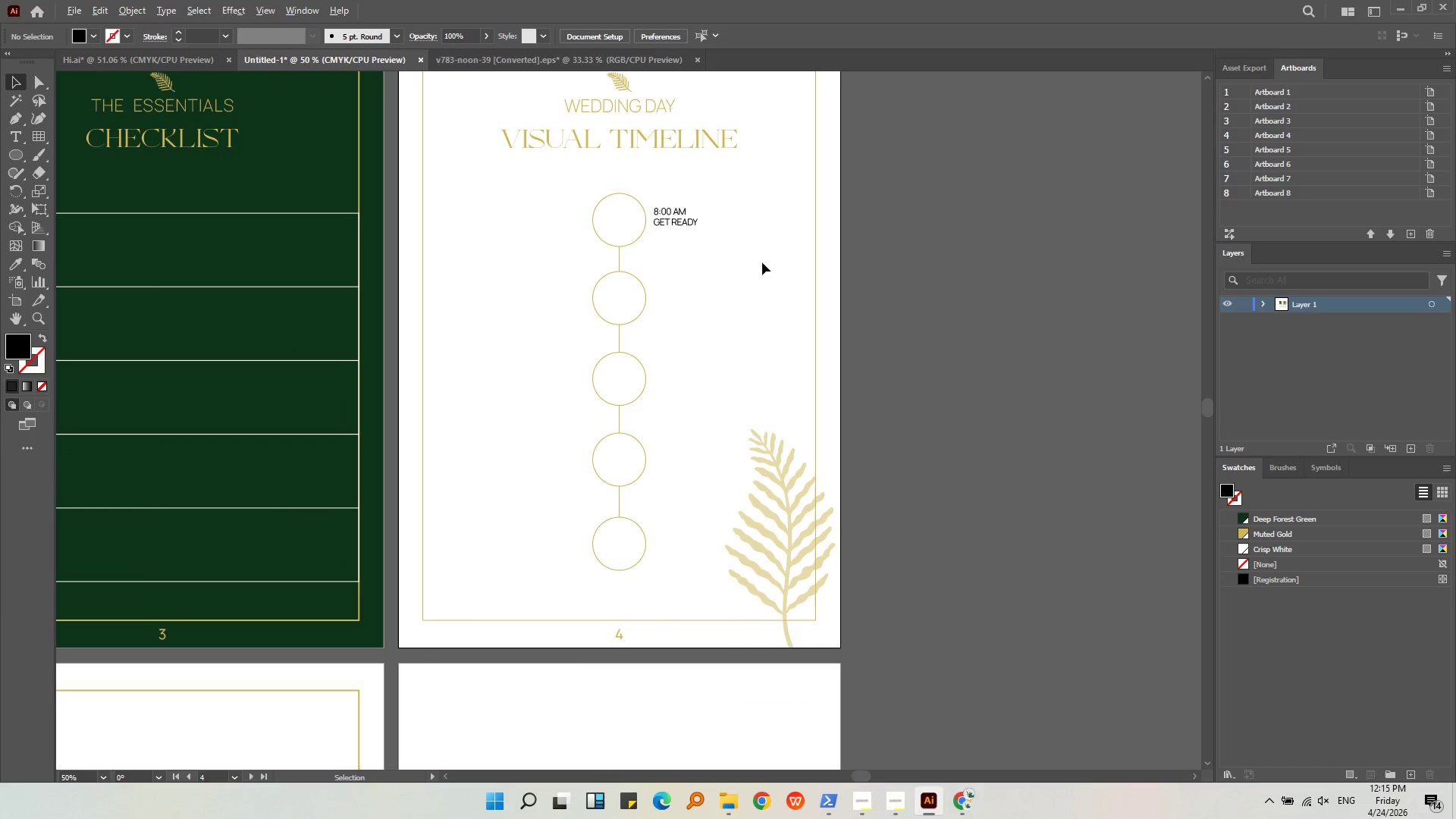 
hold_key(key=AltLeft, duration=0.36)
scroll: coordinate [668, 193], scroll_direction: up, amount: 4.0
 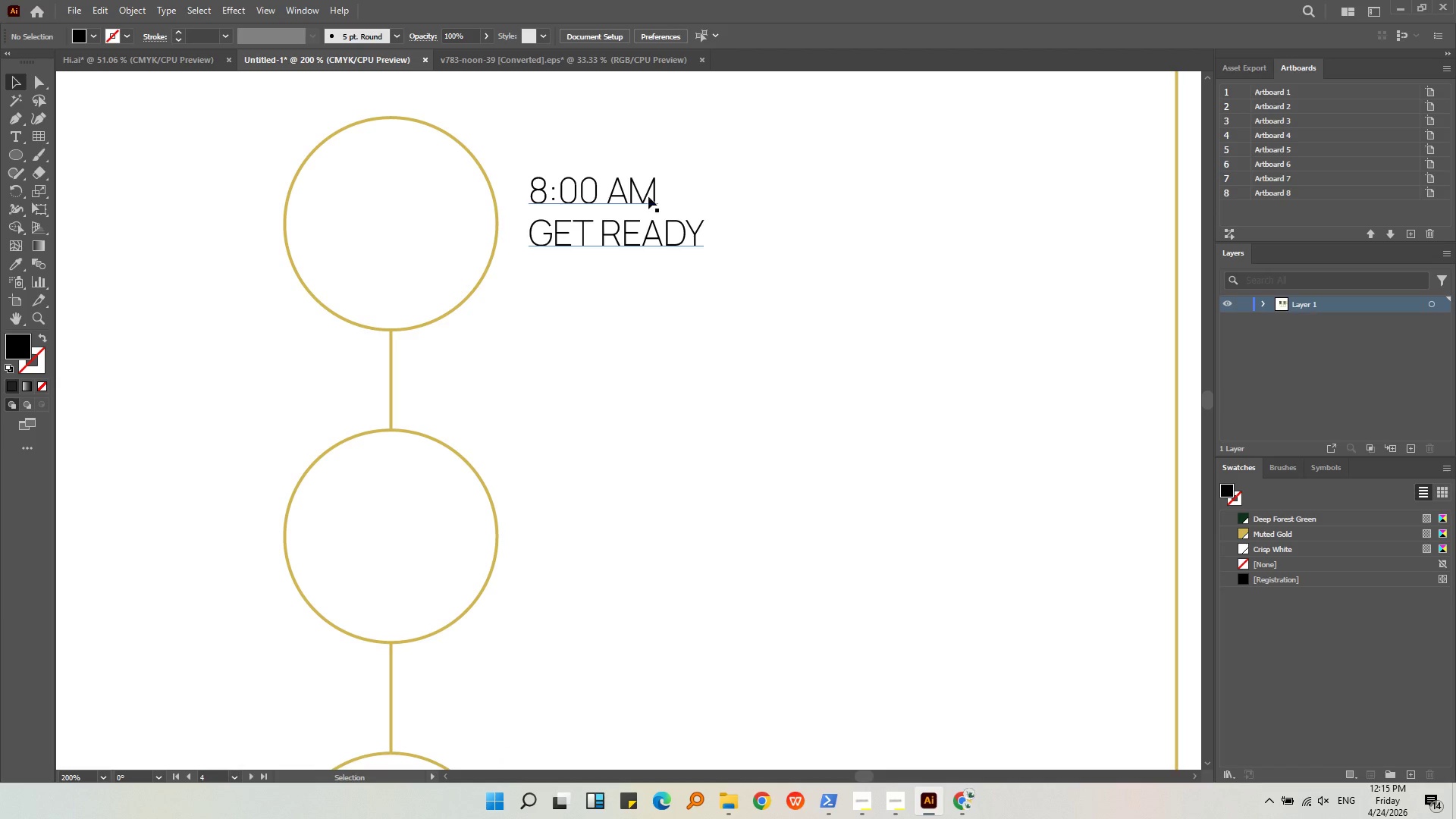 
double_click([647, 196])
 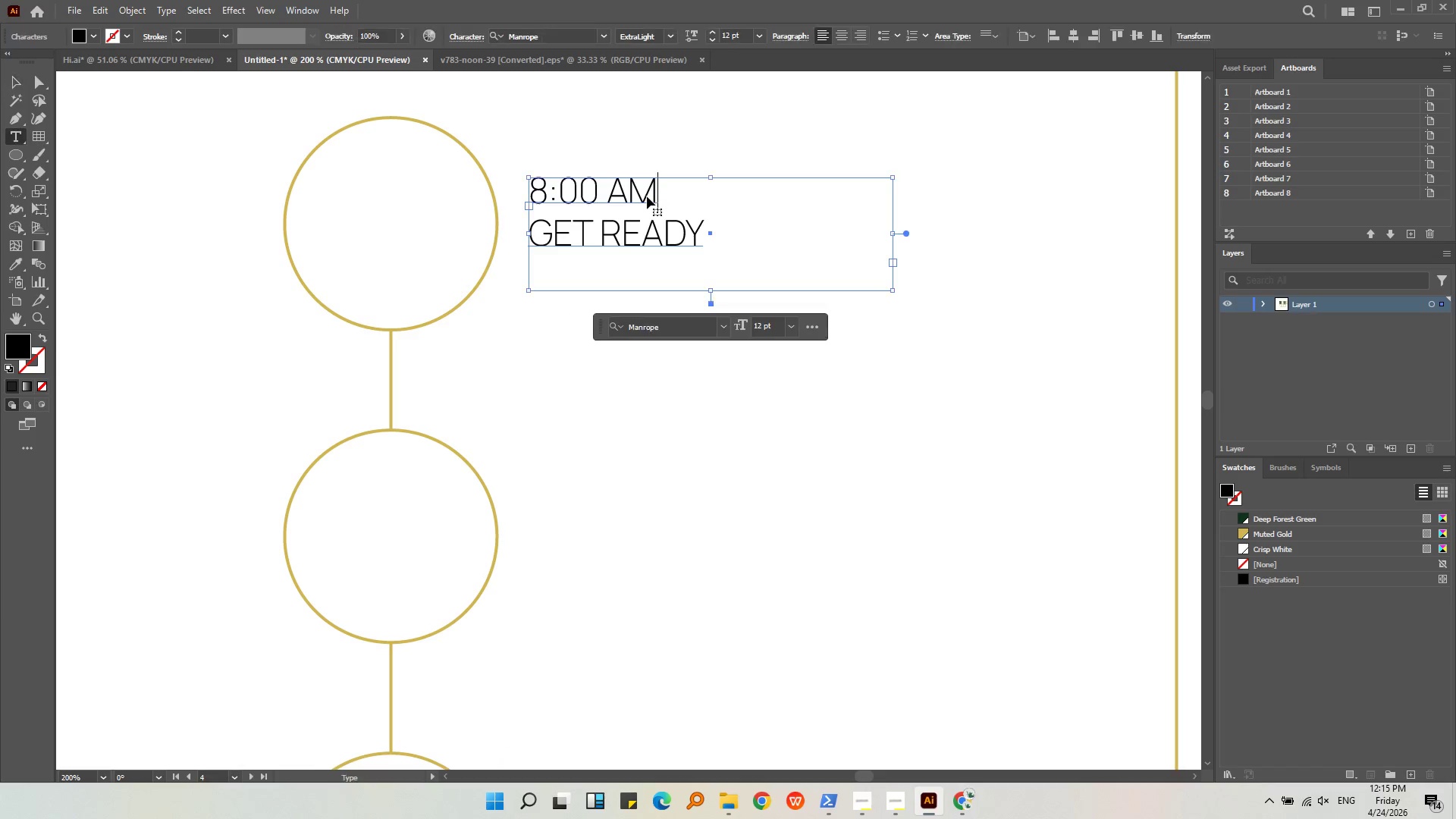 
triple_click([647, 196])
 